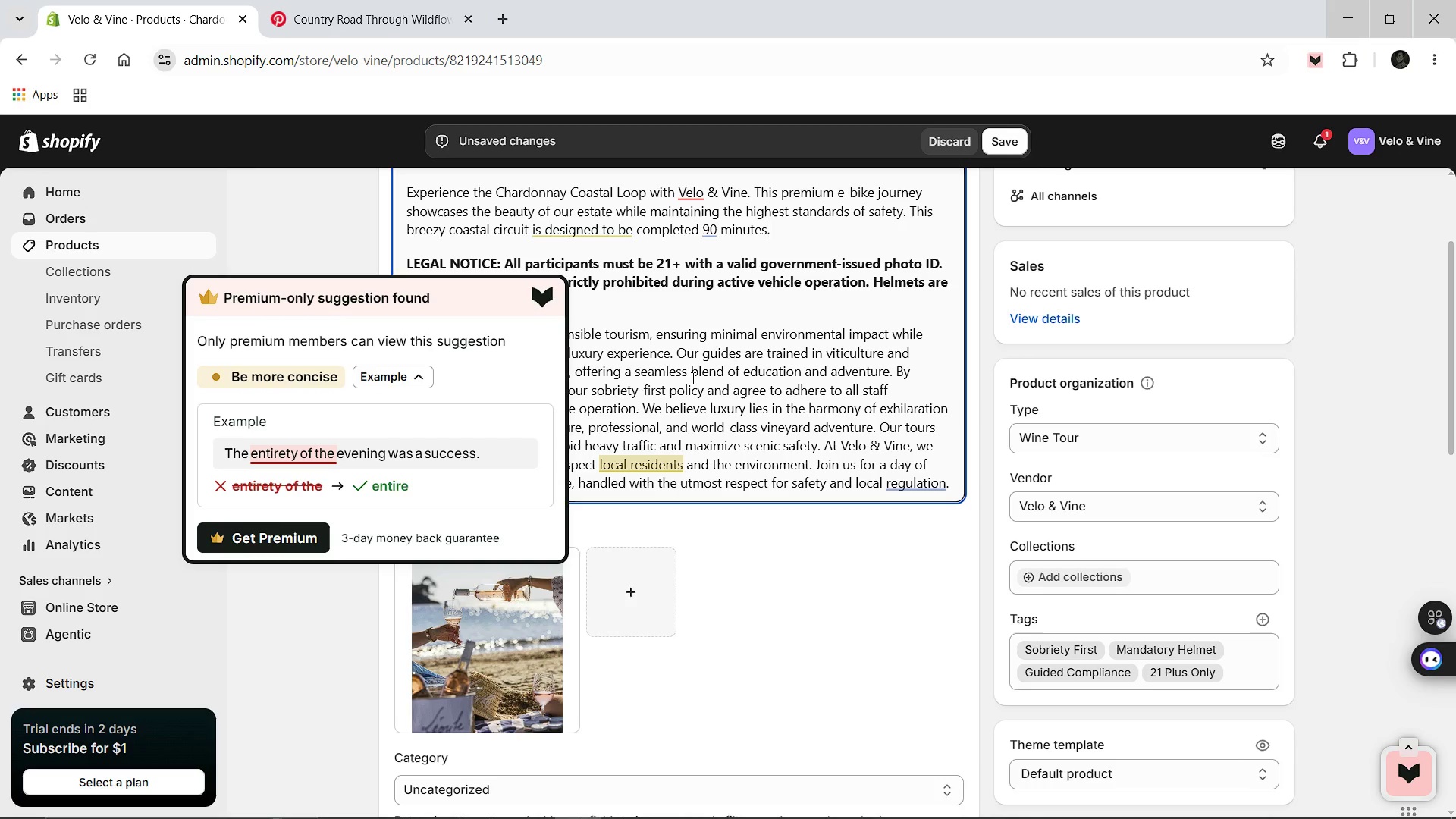 
left_click([692, 378])
 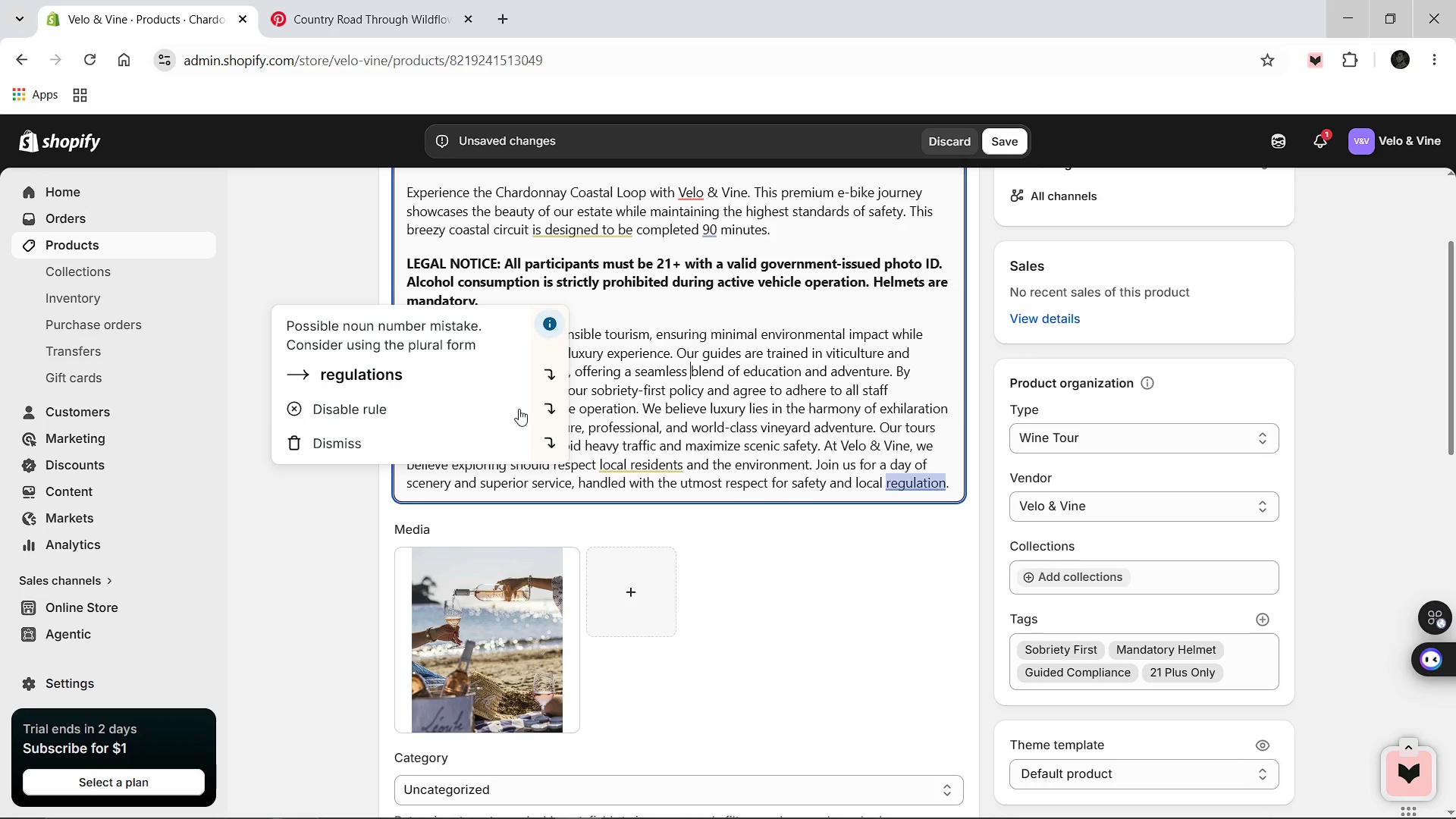 
left_click([402, 381])
 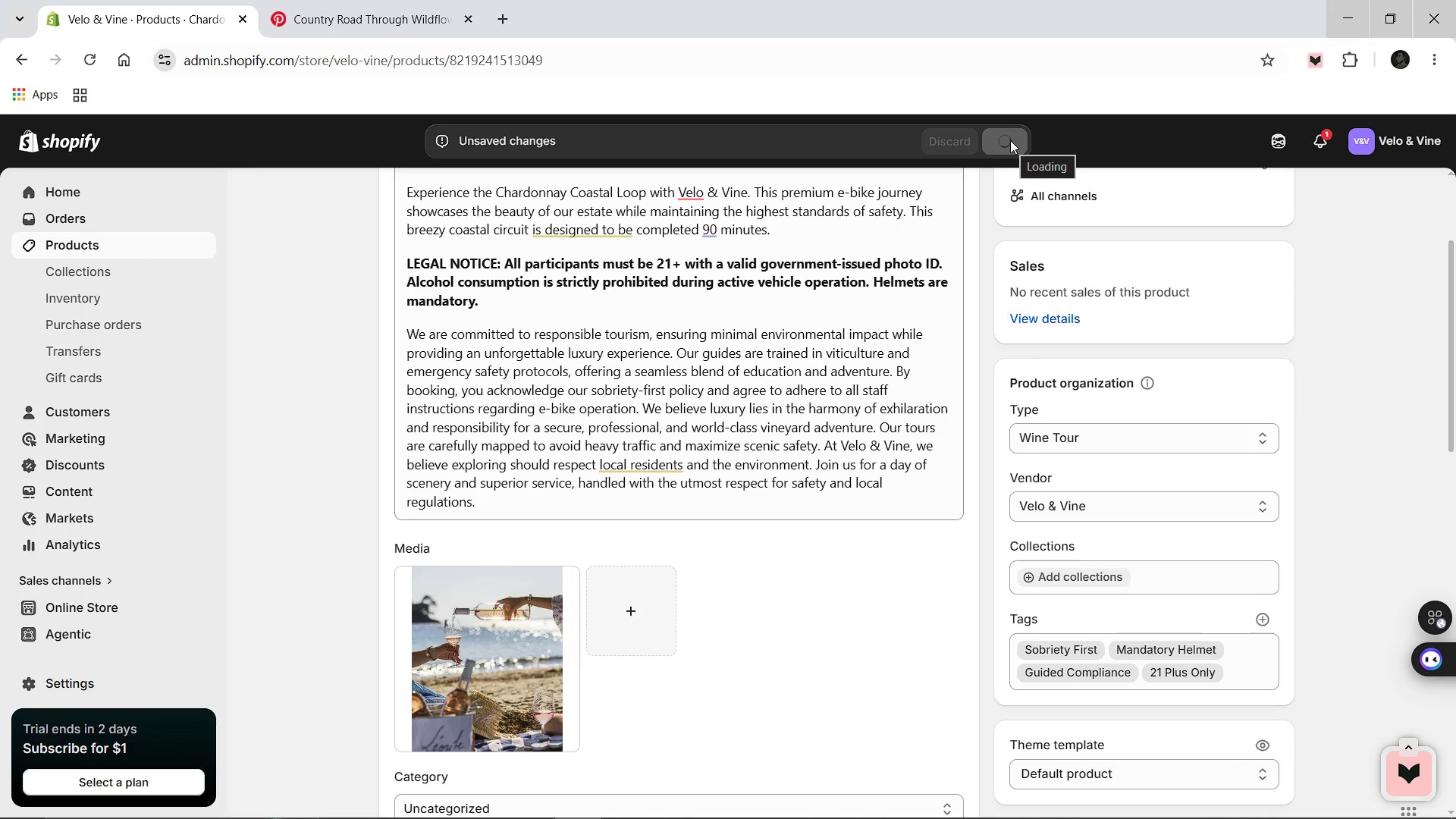 
wait(10.83)
 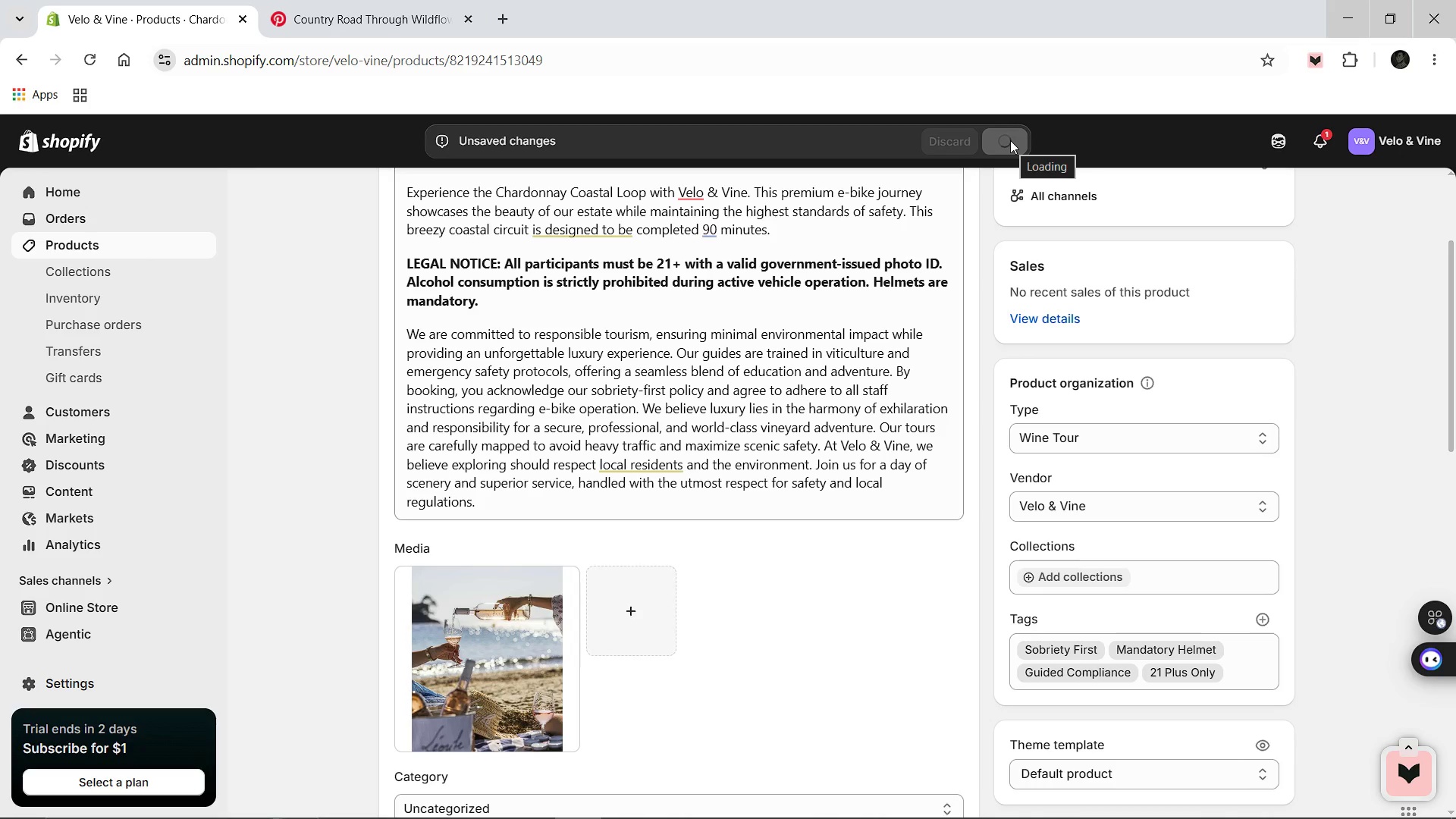 
scroll: coordinate [676, 366], scroll_direction: up, amount: 4.0
 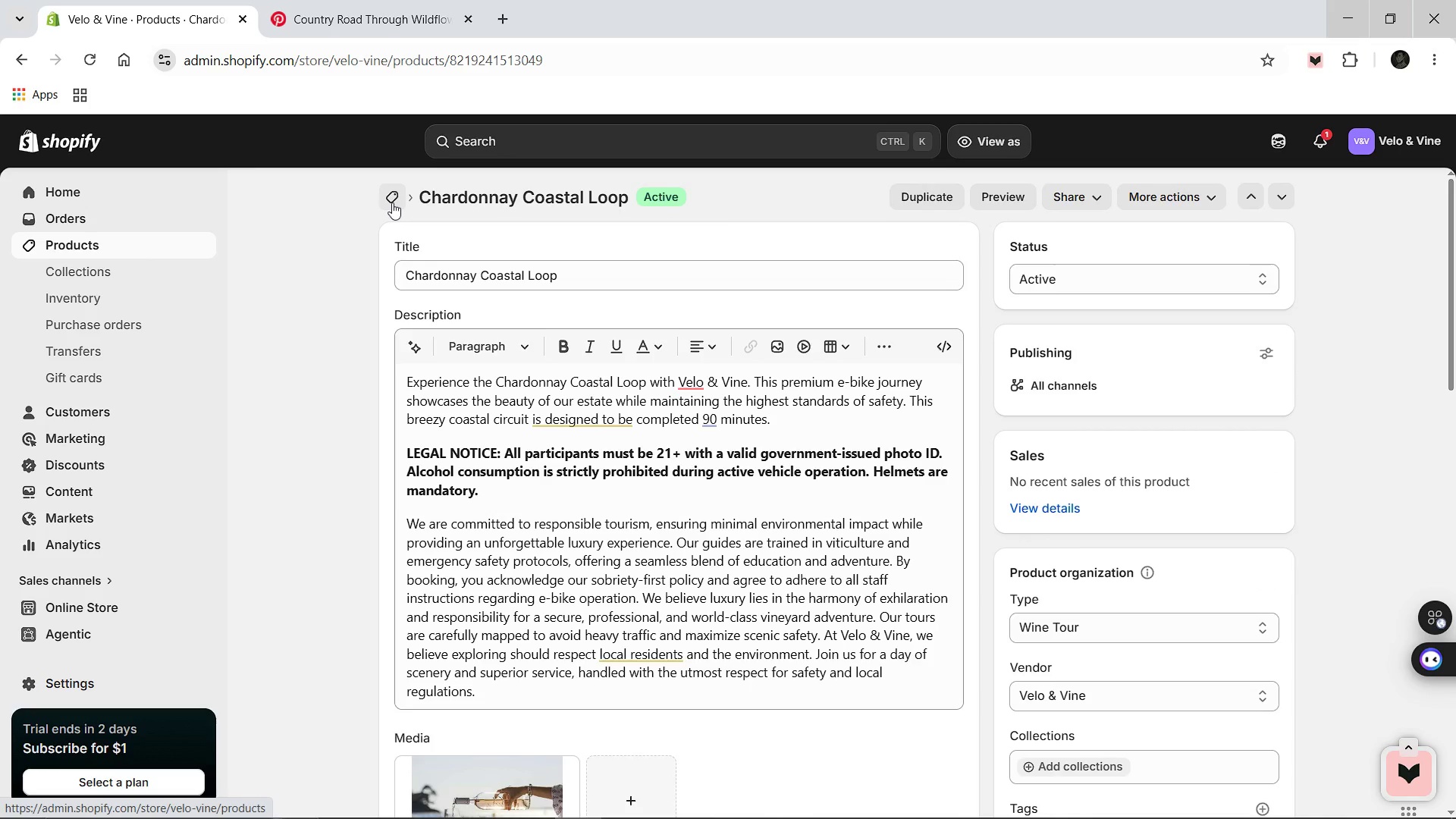 
left_click([392, 202])
 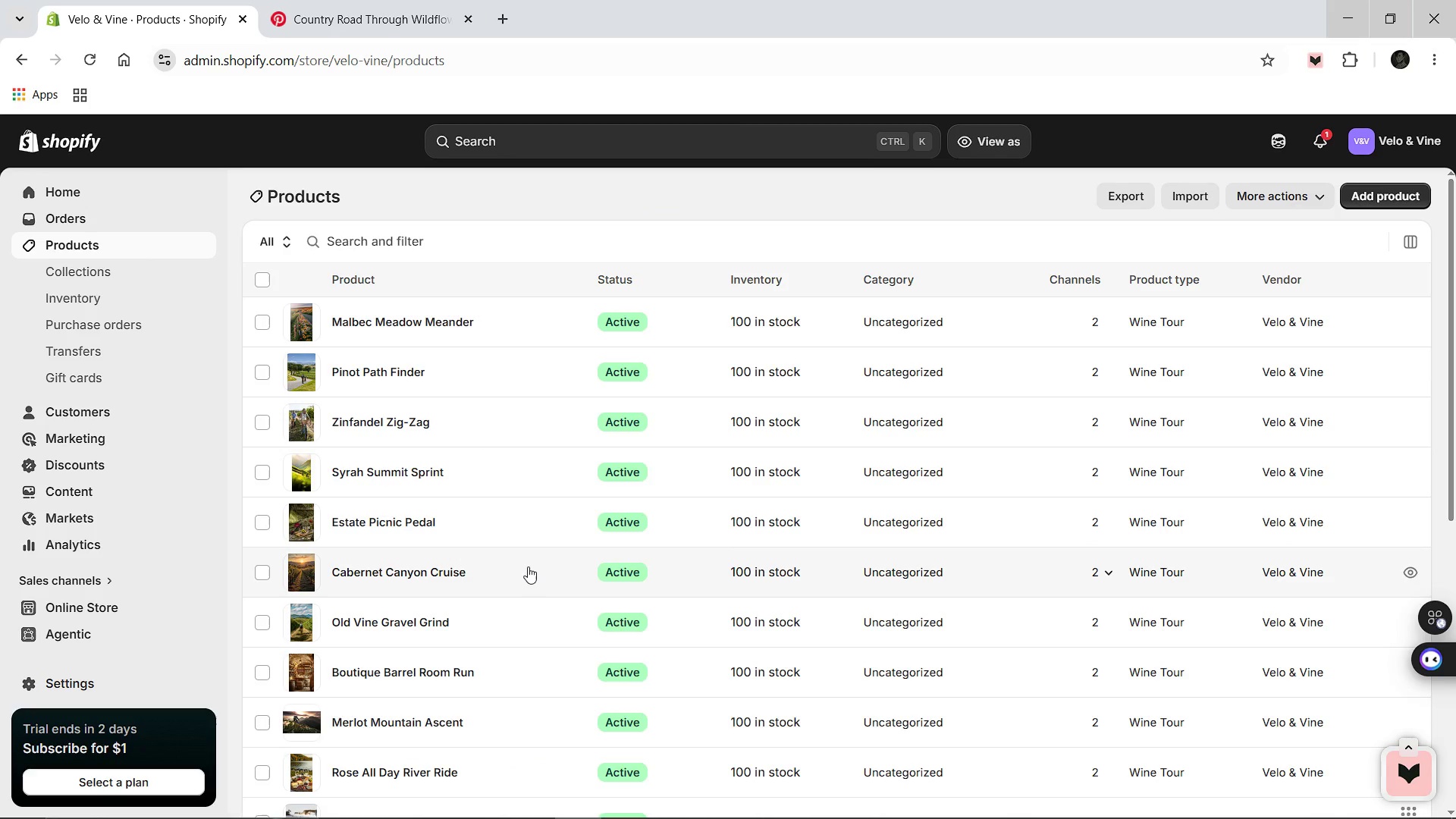 
left_click([361, 777])
 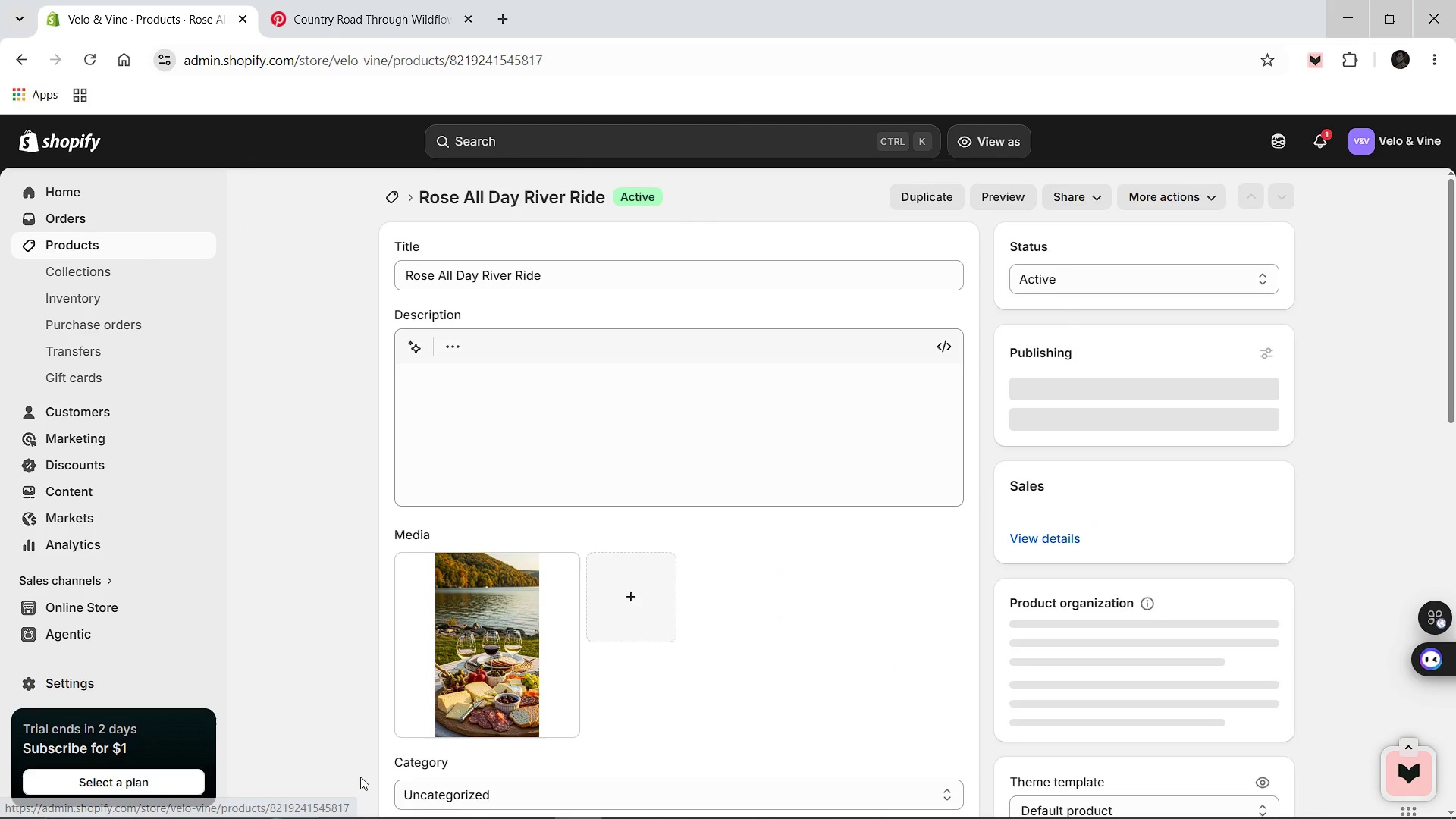 
wait(8.8)
 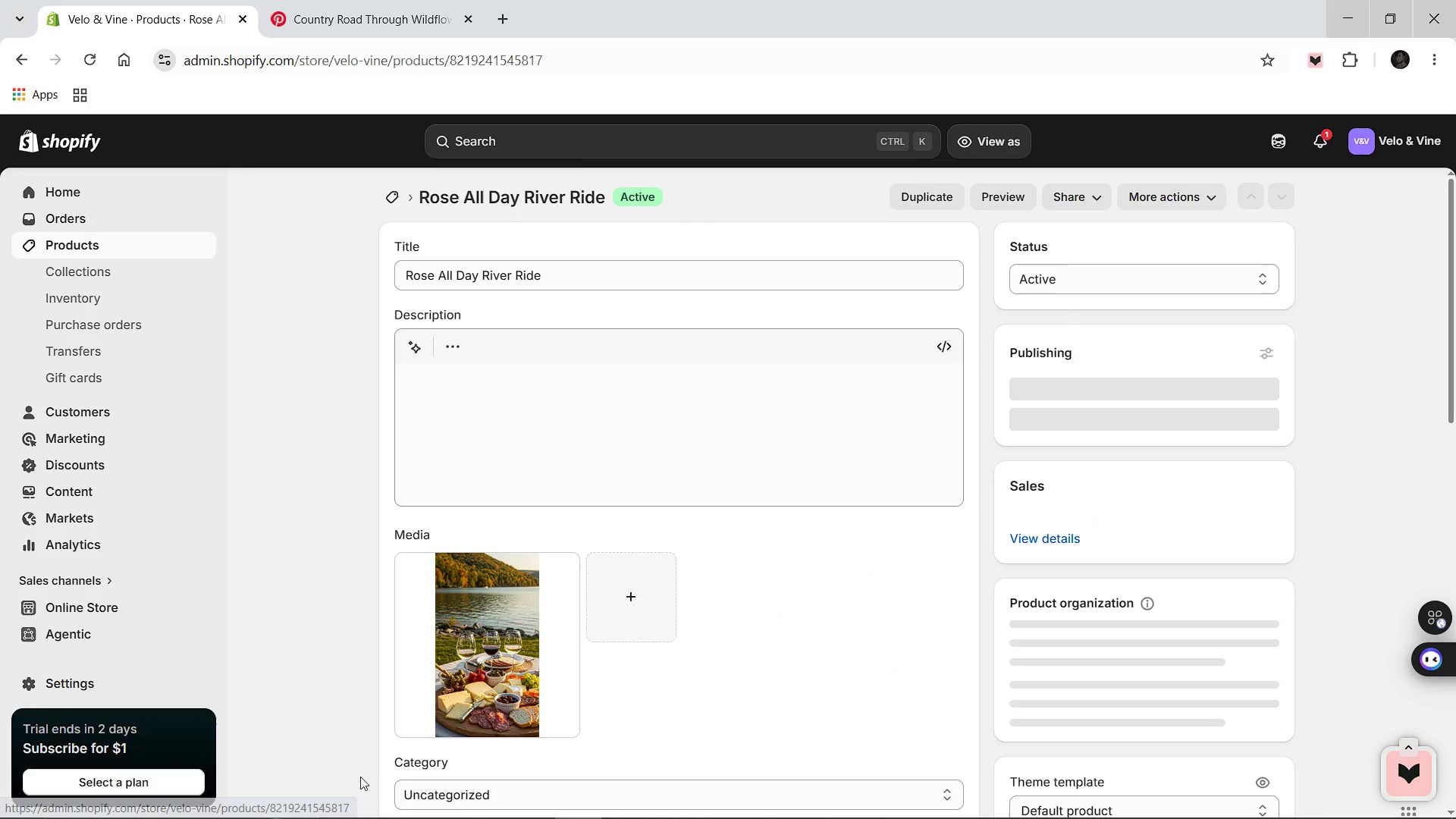 
left_click([919, 404])
 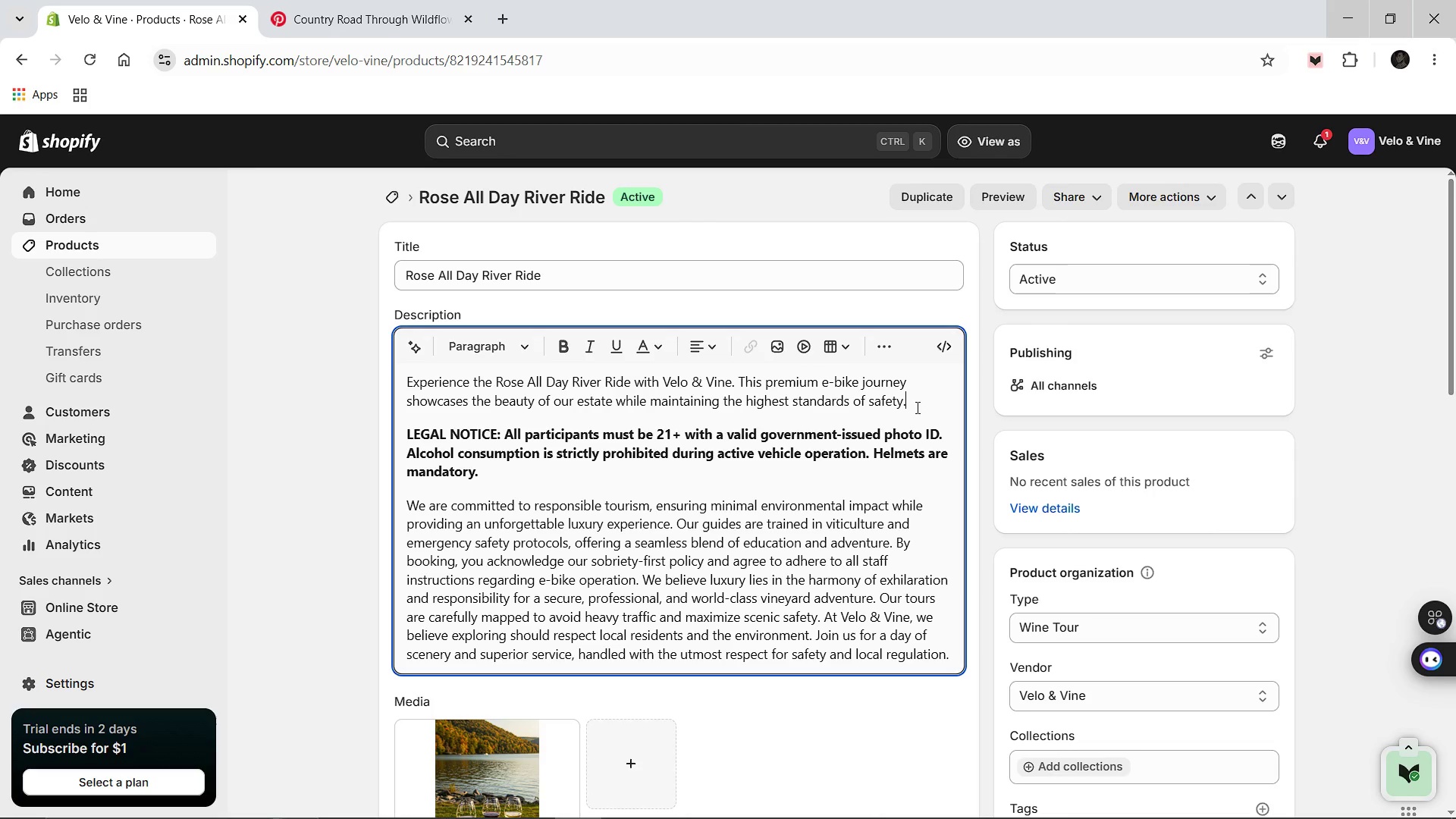 
type( Enjoy a lisurely riverside path over a duration of 135 minutes.)
 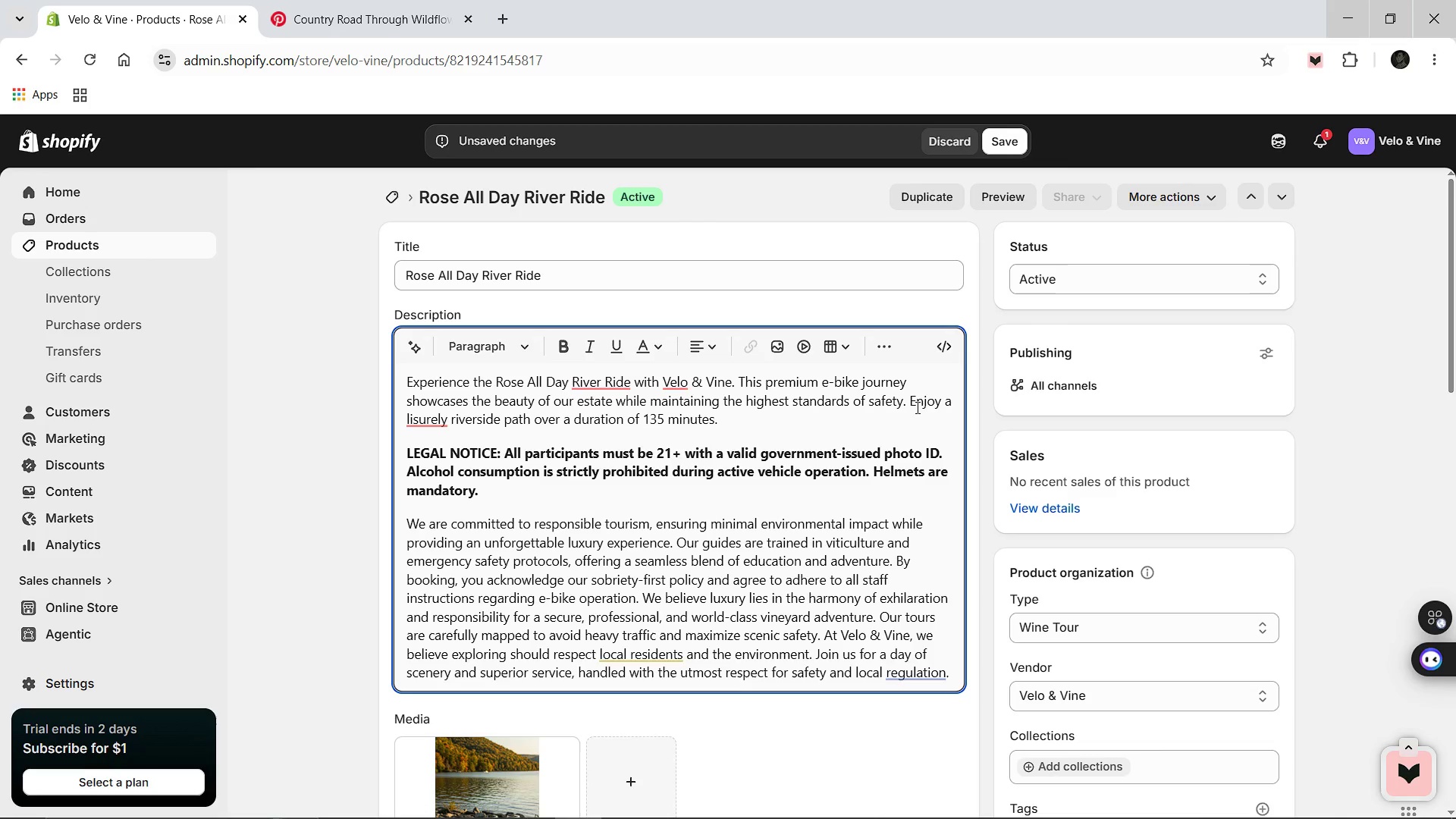 
left_click([350, 303])
 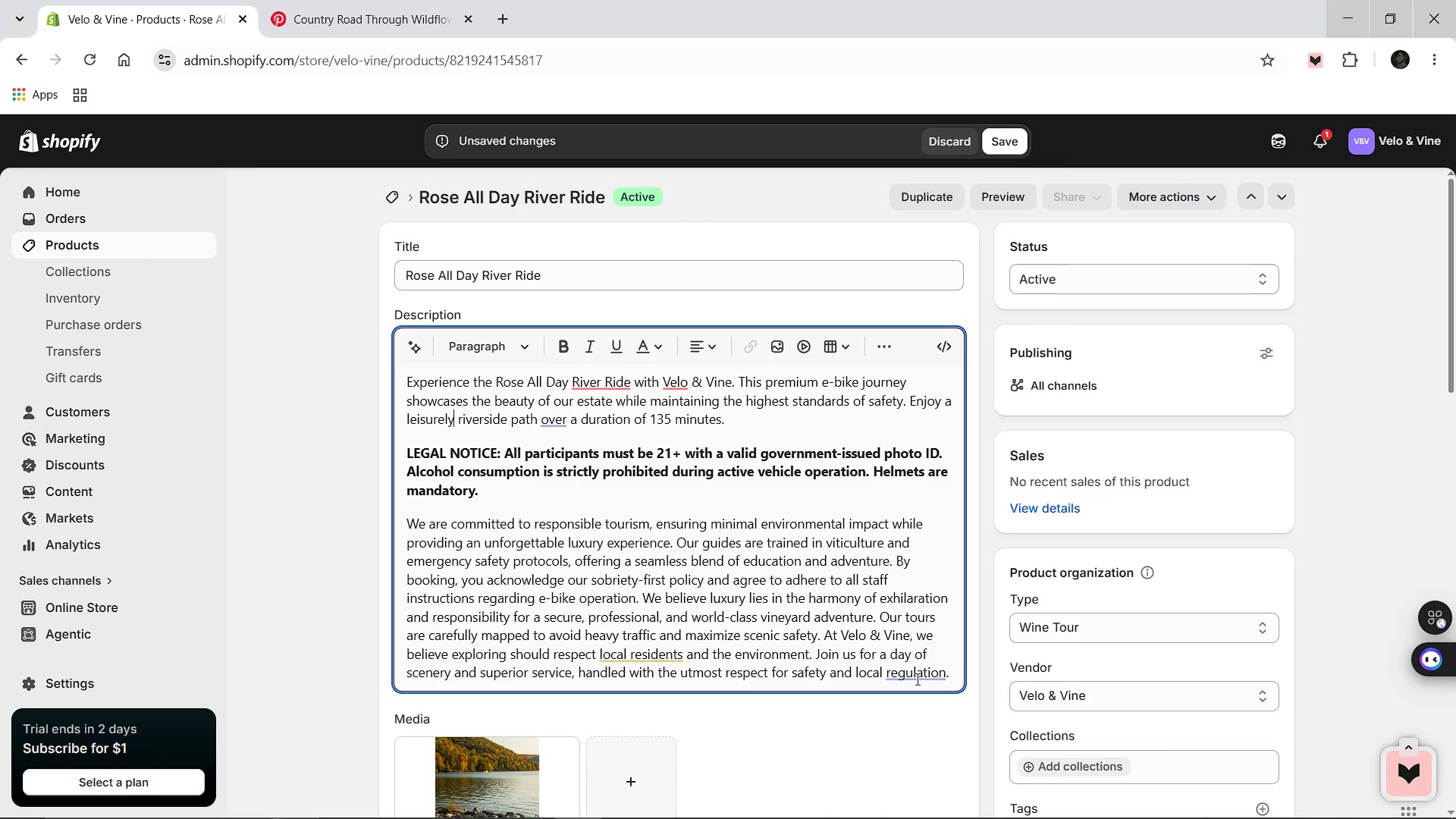 
wait(6.31)
 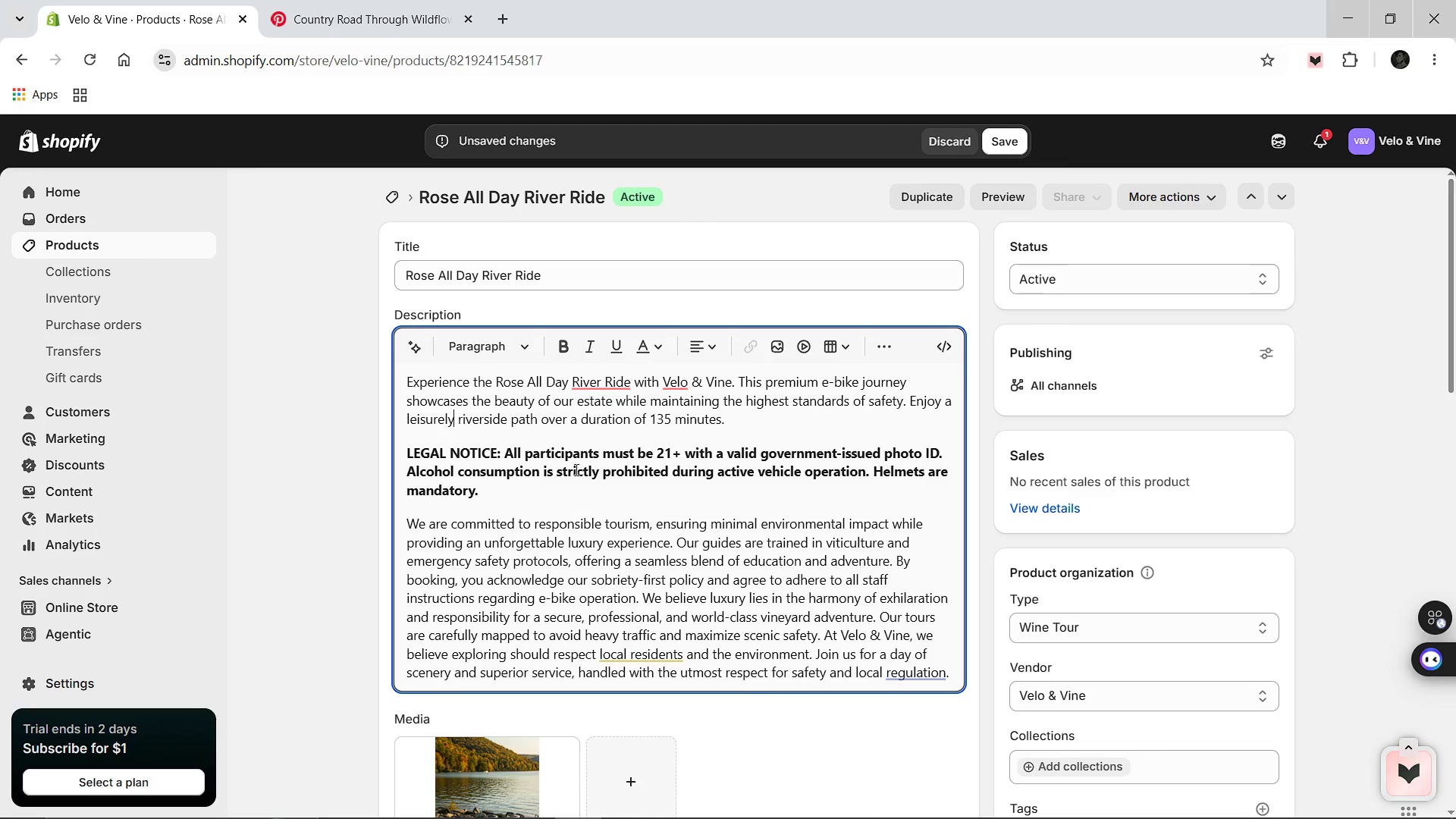 
left_click([447, 568])
 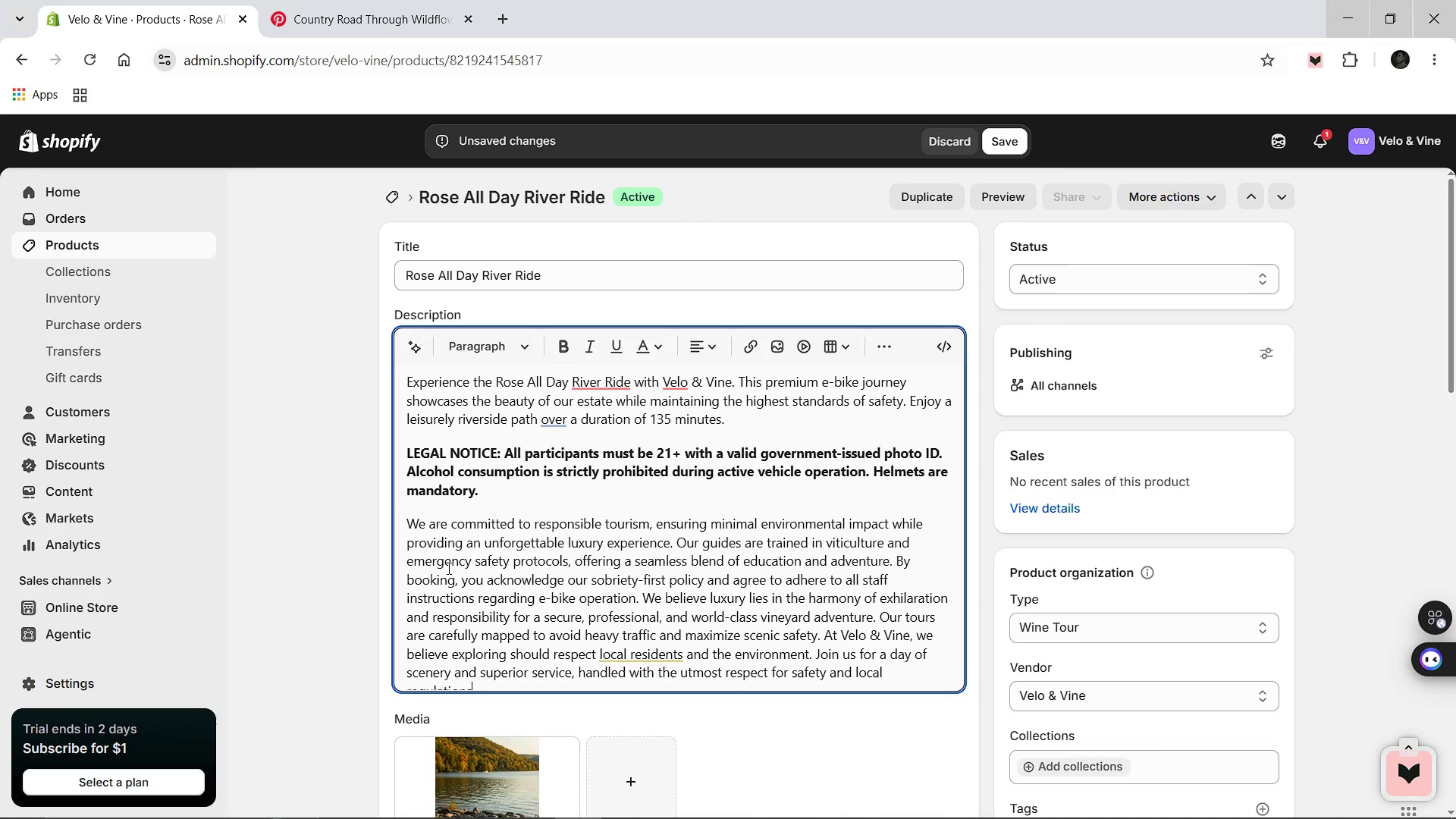 
scroll: coordinate [516, 563], scroll_direction: down, amount: 2.0
 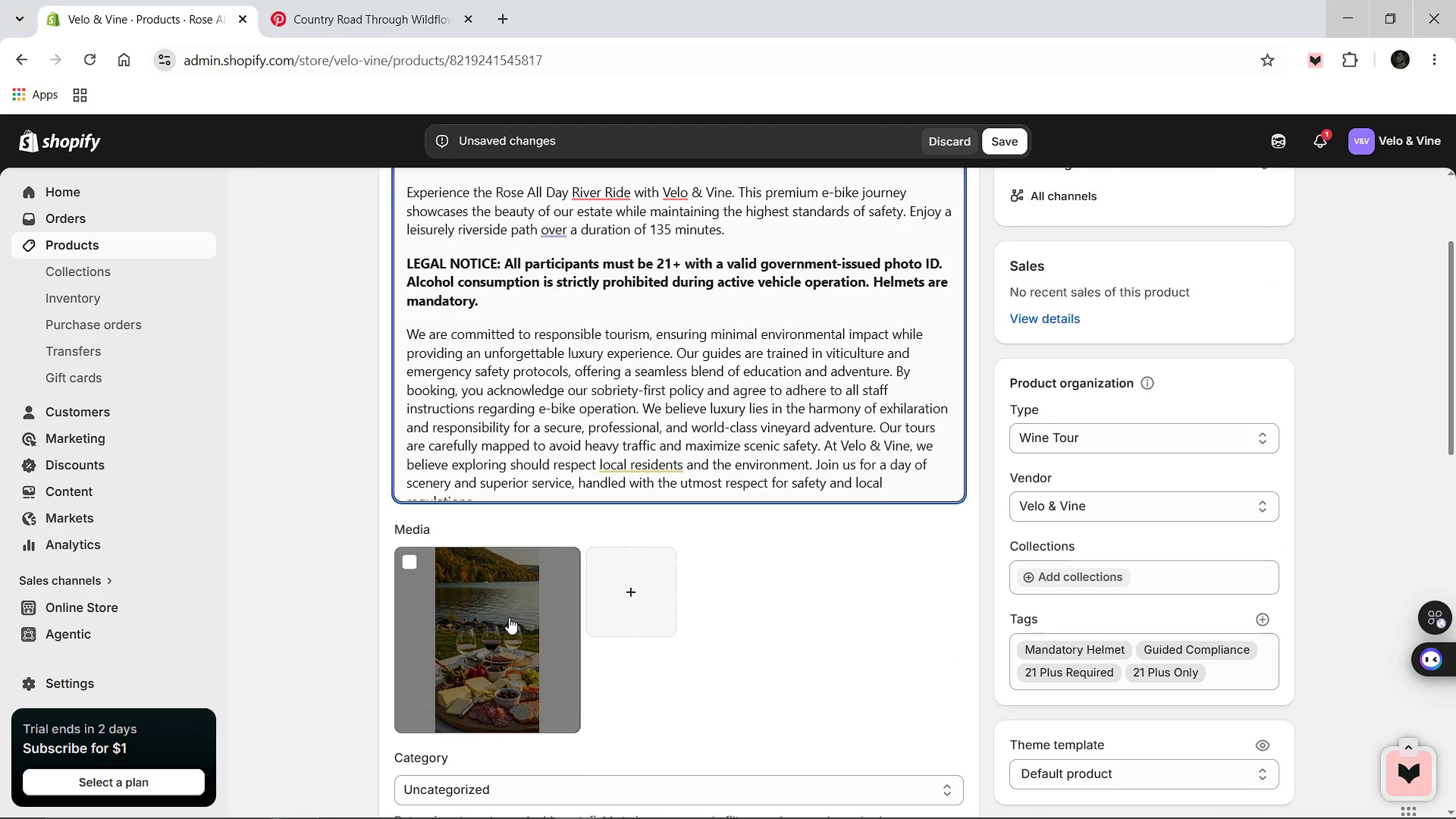 
left_click([509, 617])
 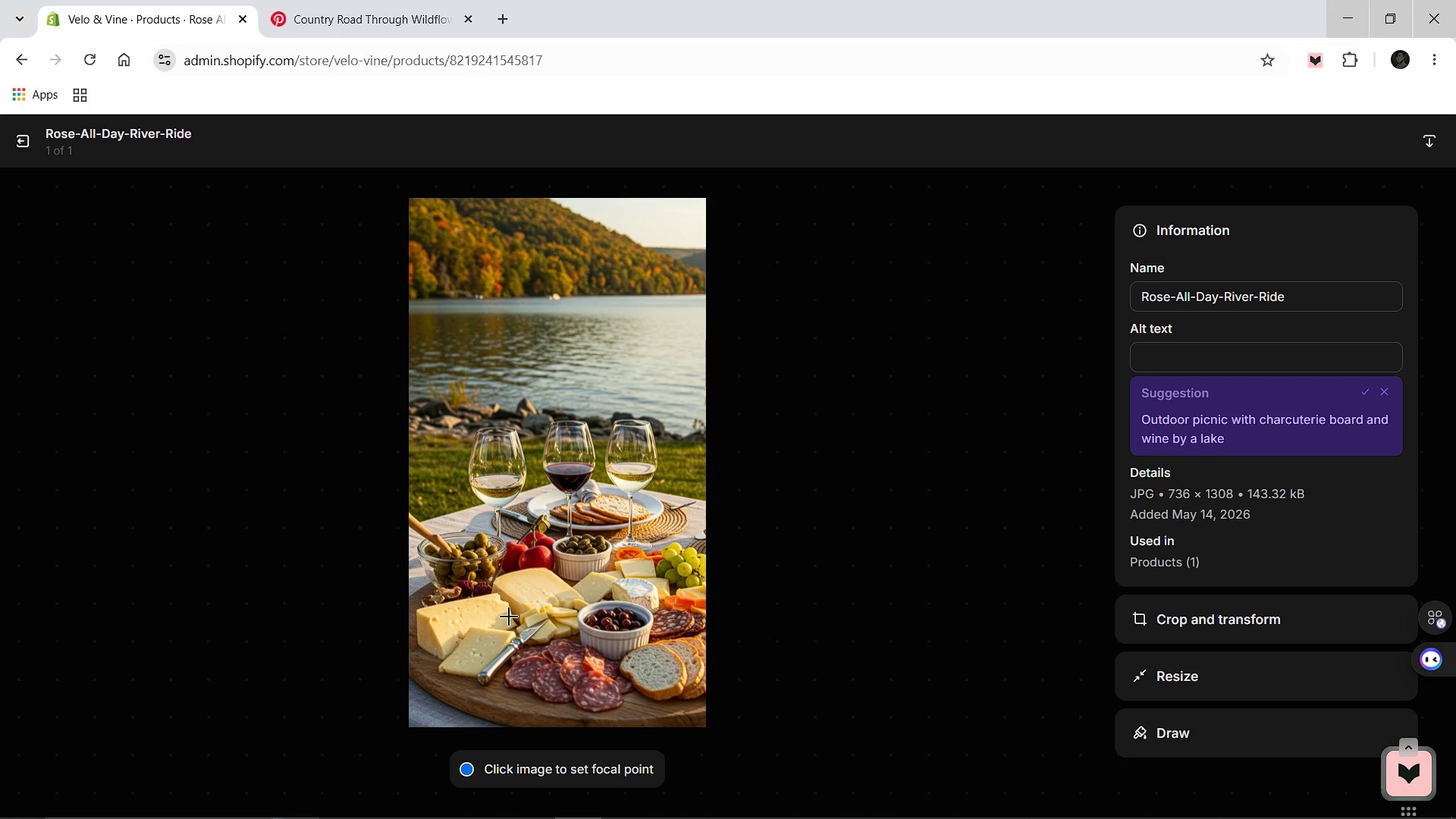 
wait(8.22)
 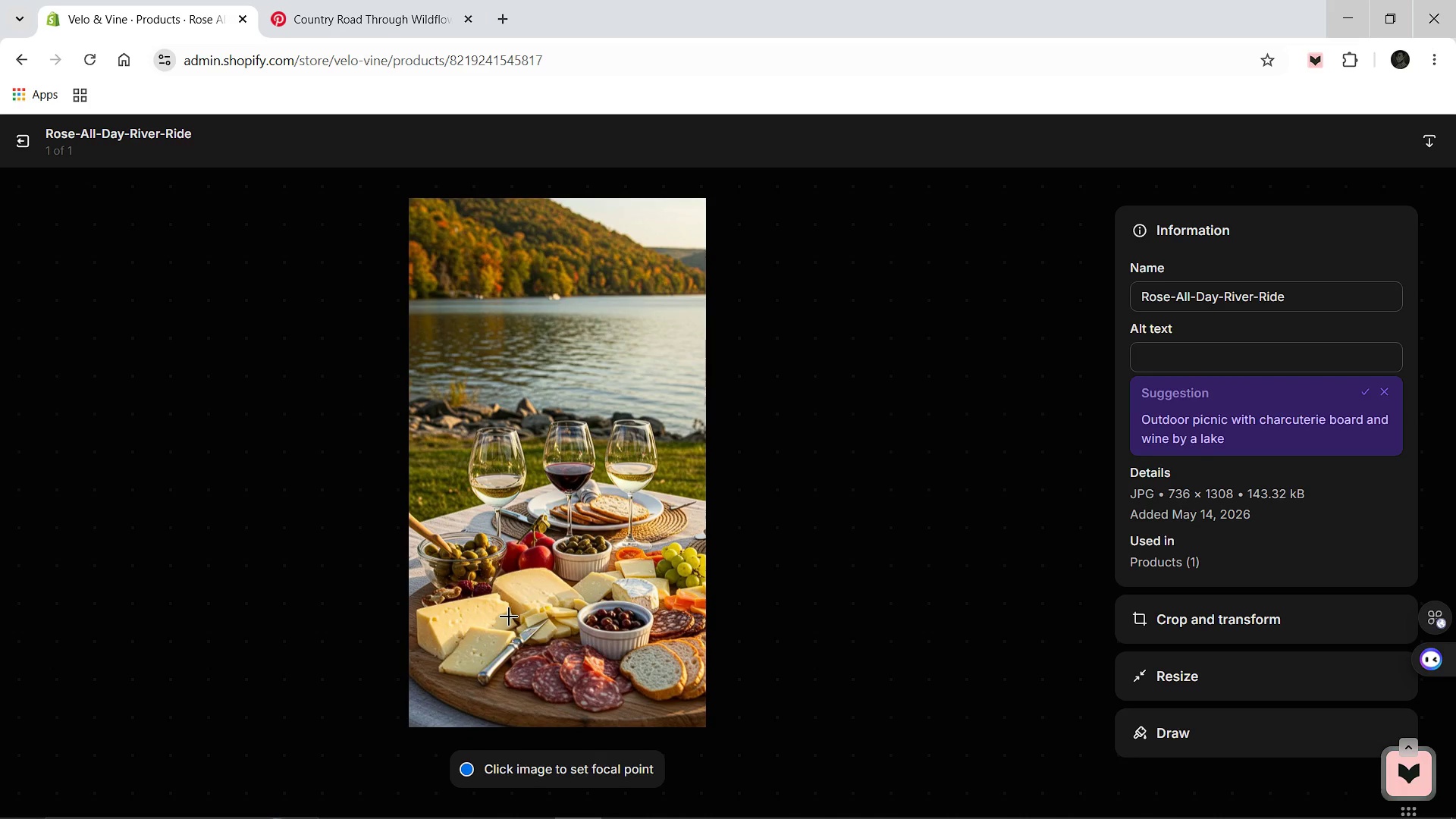 
left_click([1163, 359])
 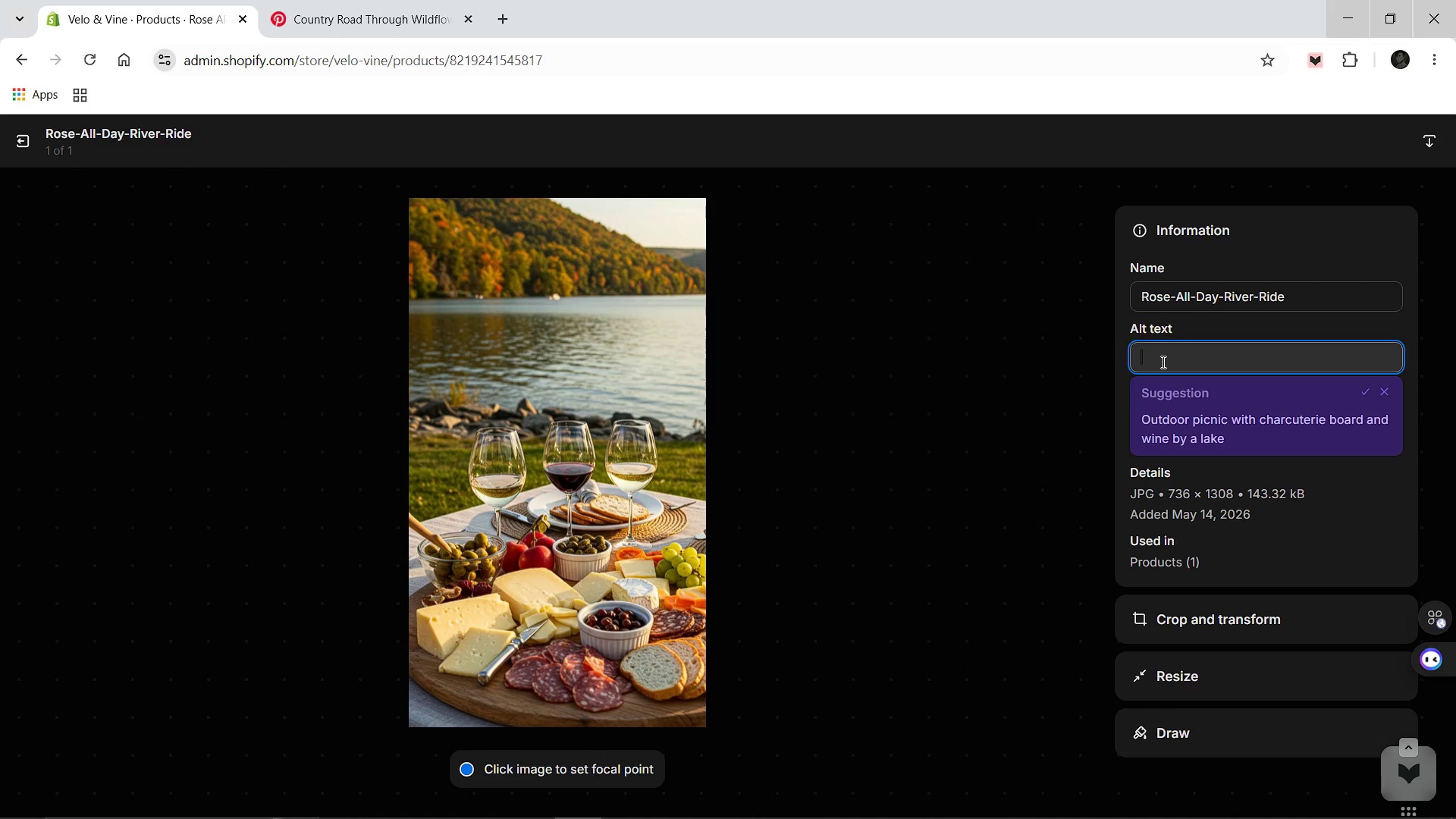 
type(A chilled bottle of Rose wine and a picnic )
 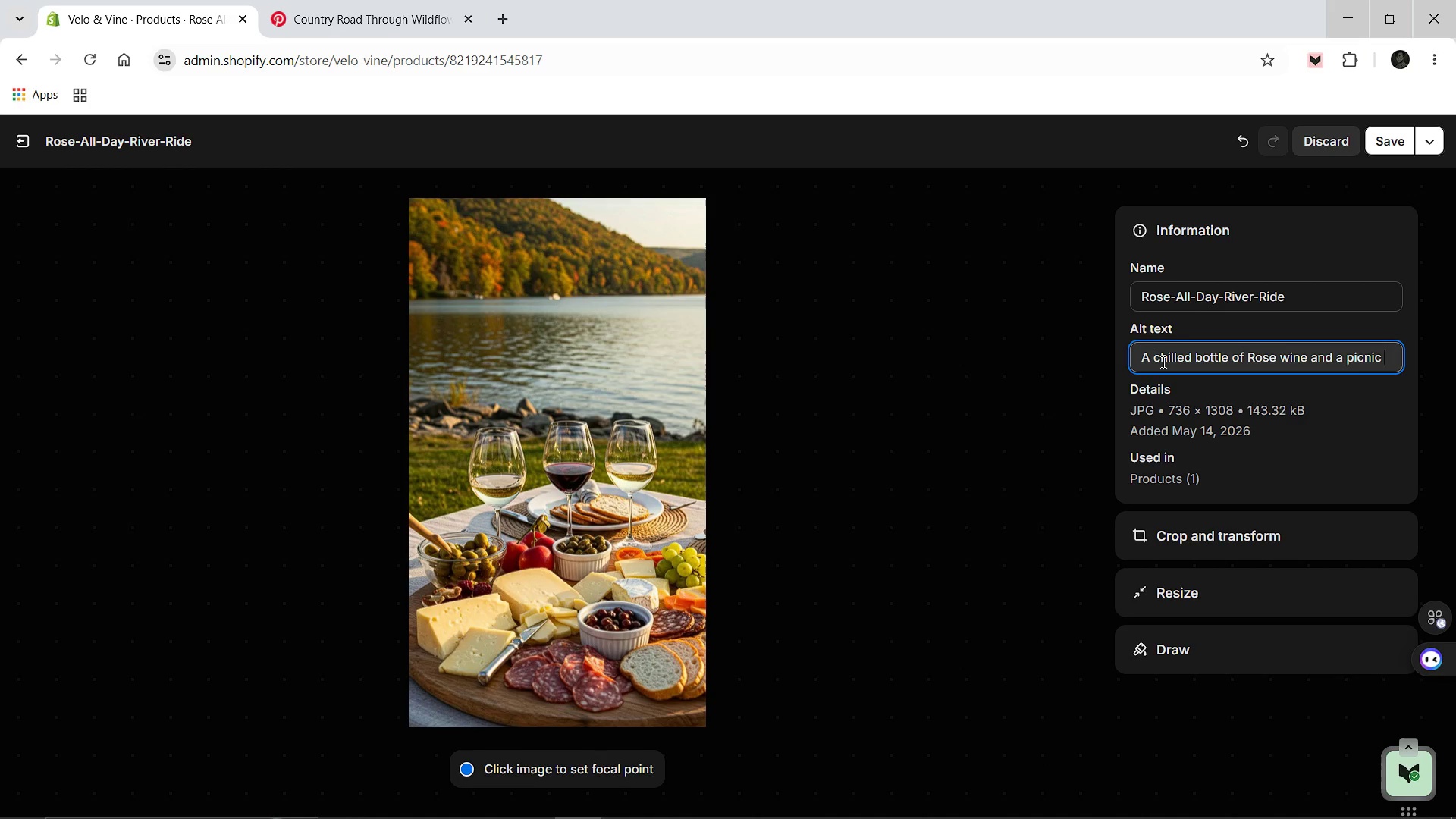 
type(on a blanket by a calm river in a vineyard.)
 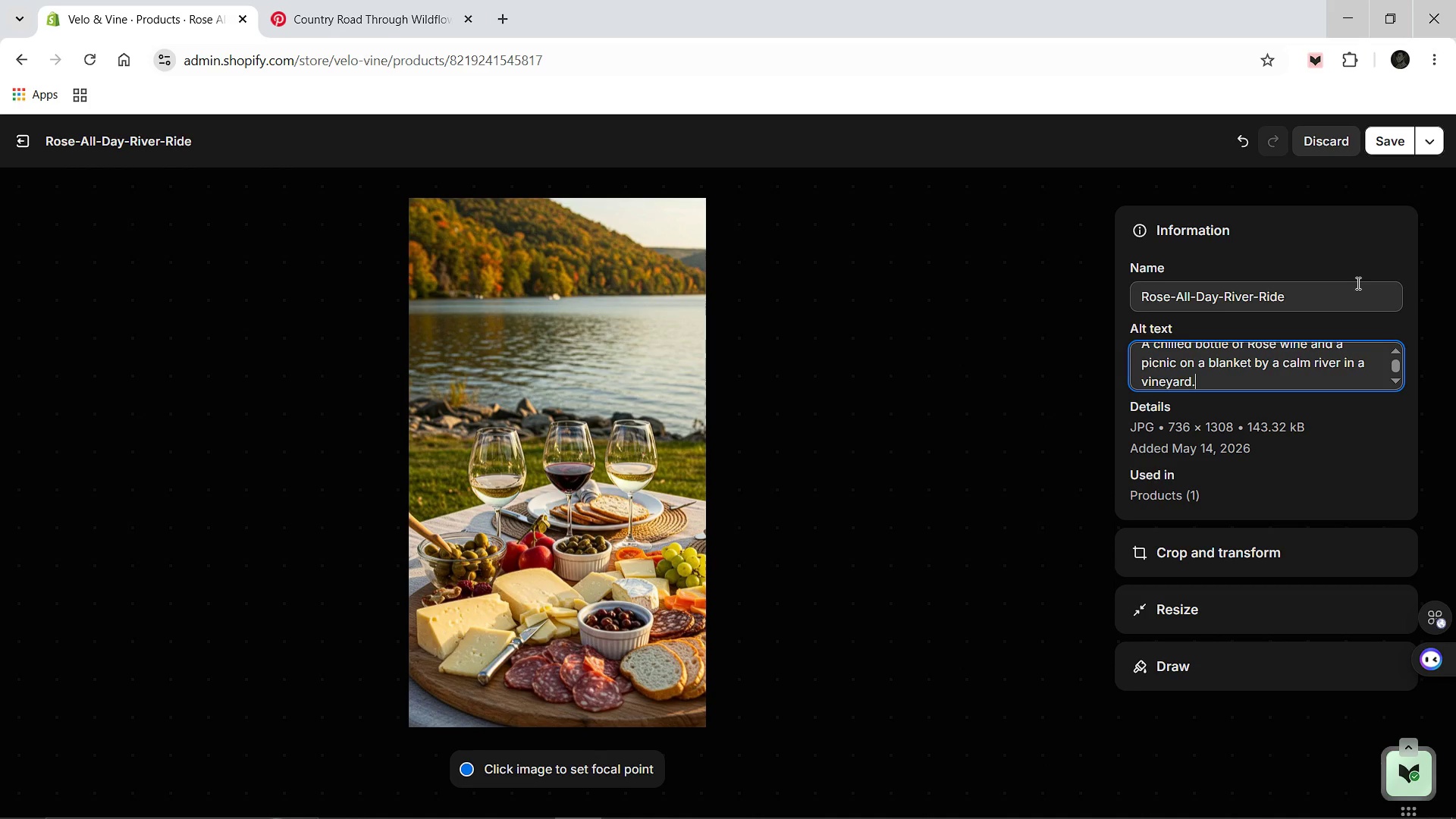 
scroll: coordinate [1354, 277], scroll_direction: up, amount: 1.0
 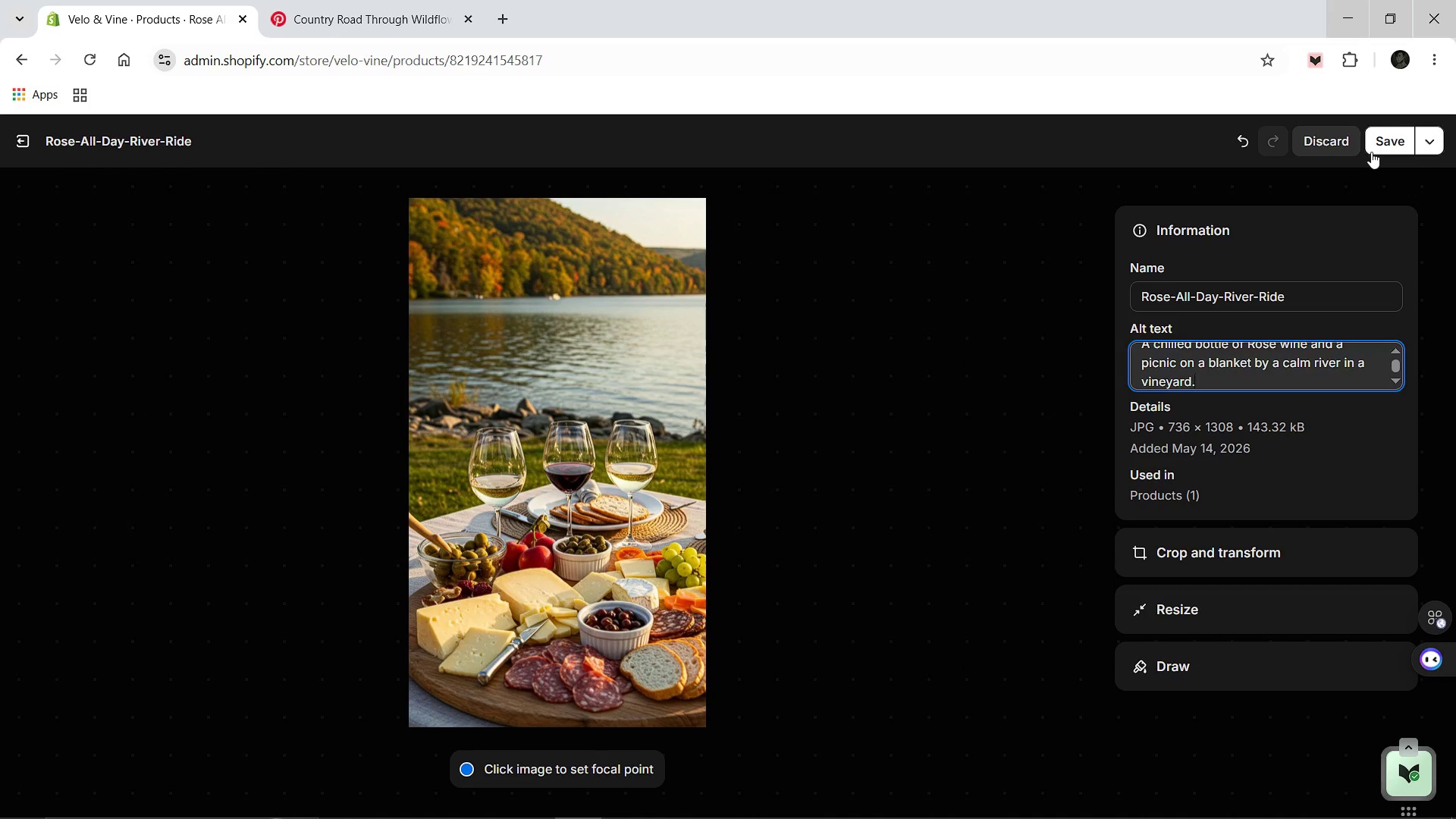 
left_click([1389, 145])
 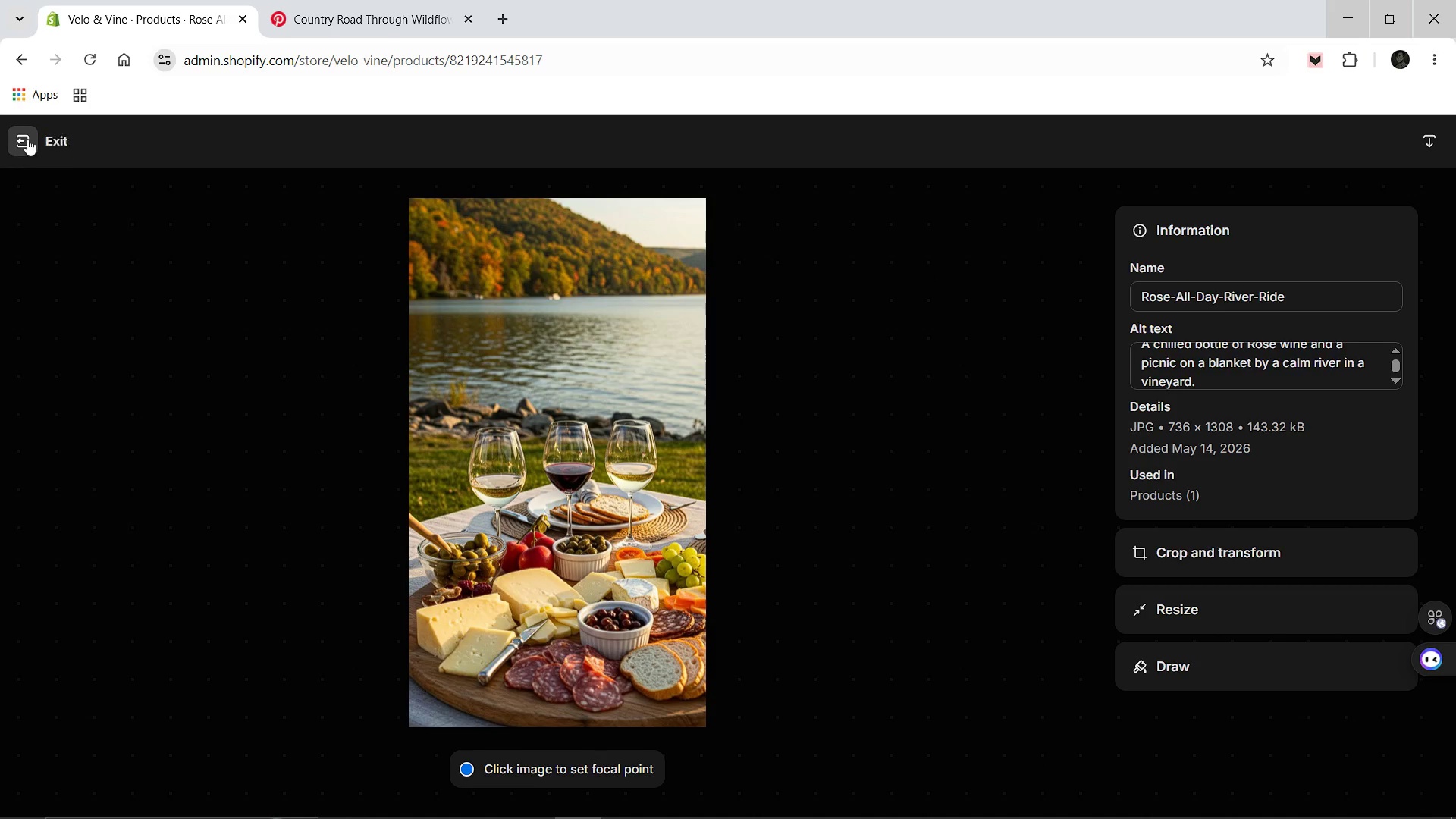 
left_click([27, 138])
 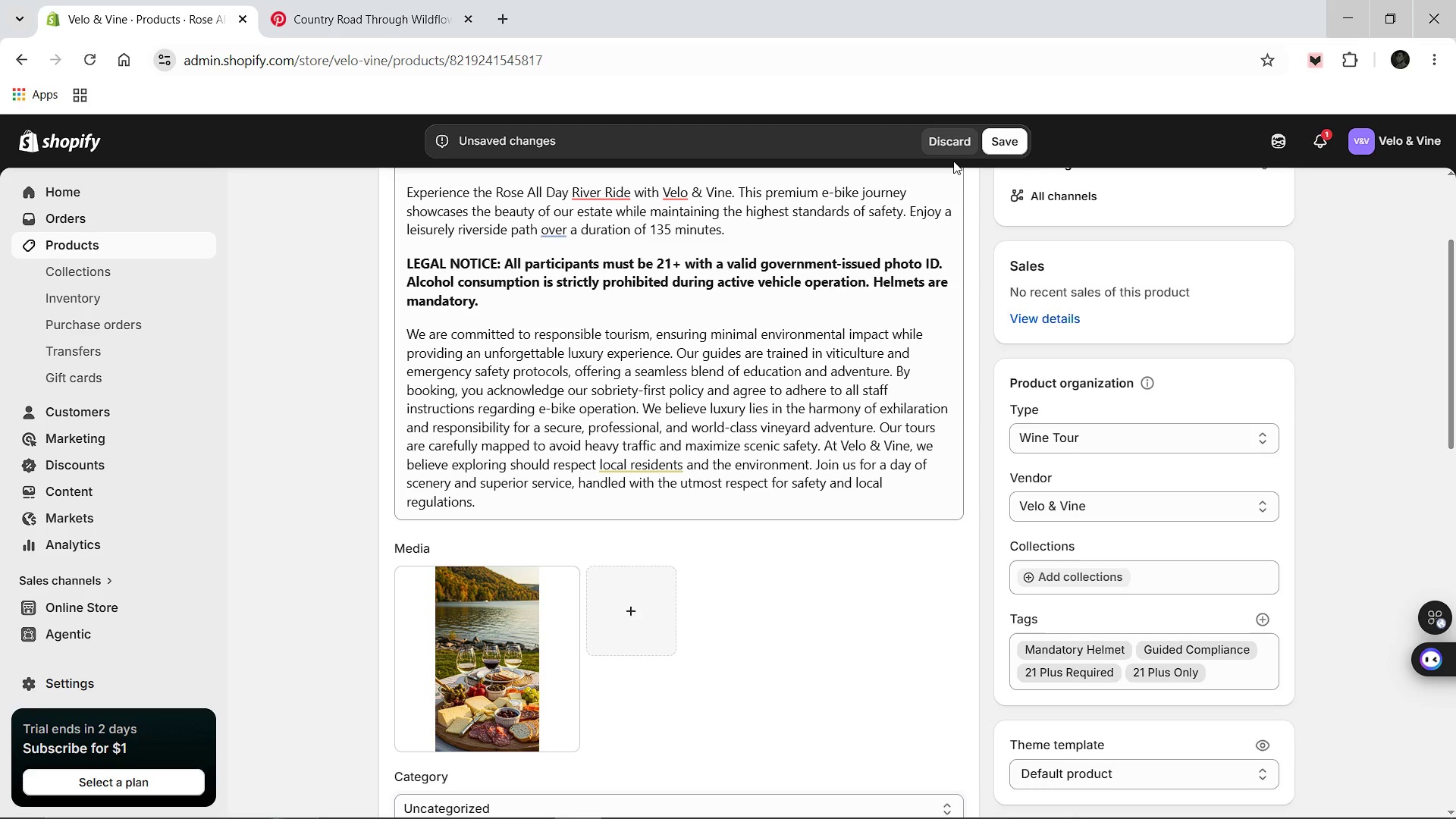 
left_click([1006, 146])
 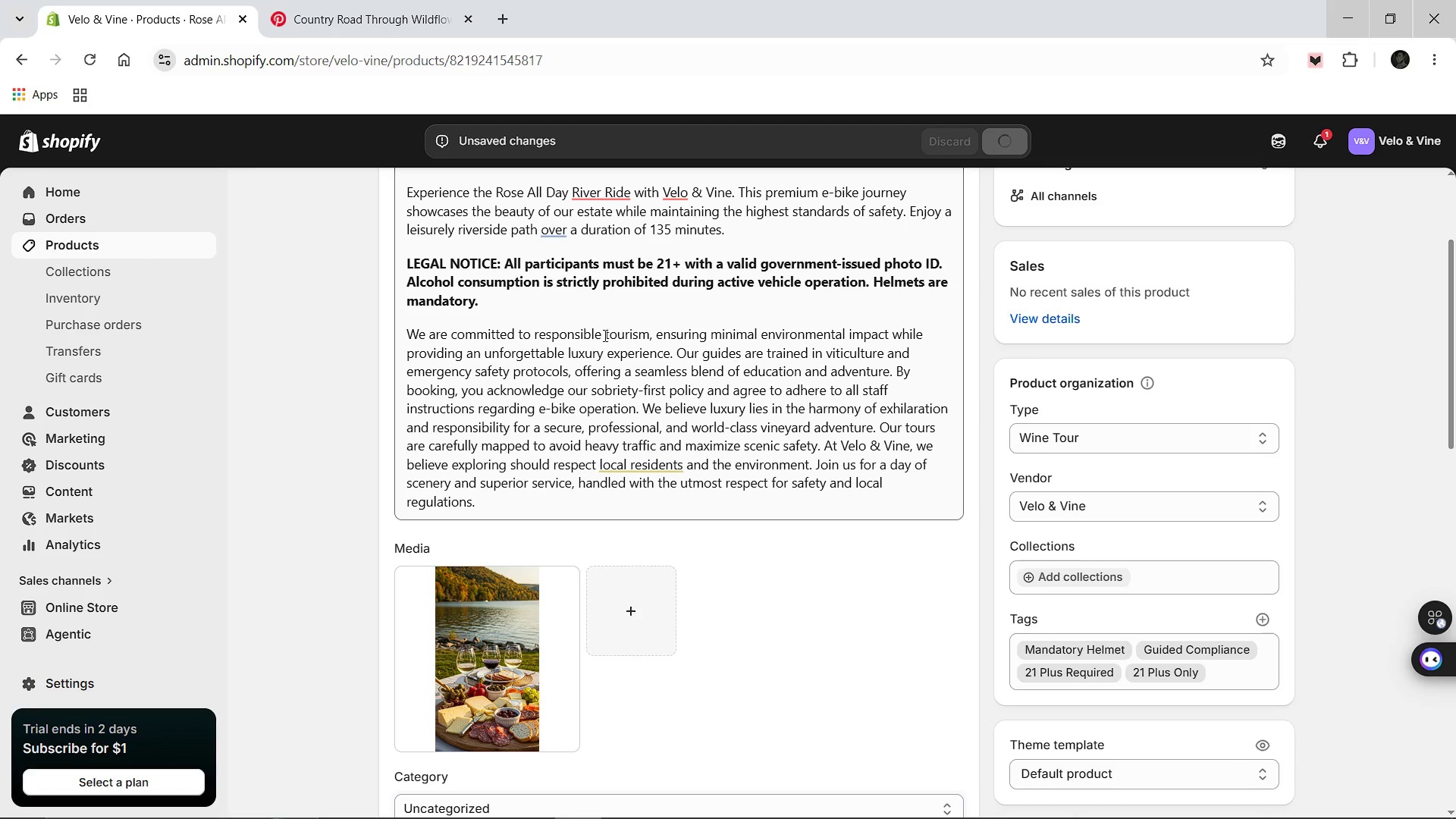 
wait(8.61)
 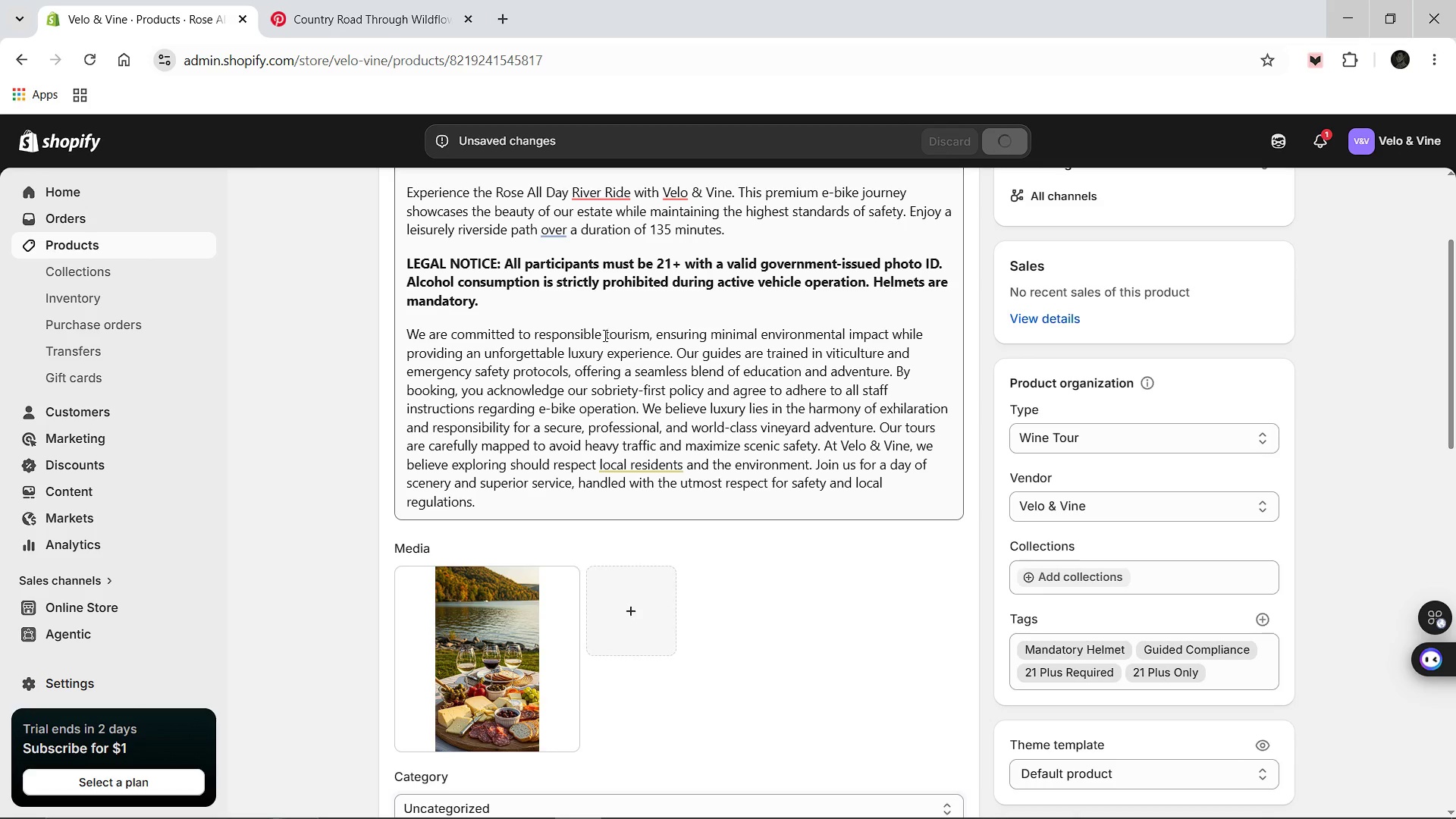 
scroll: coordinate [604, 335], scroll_direction: up, amount: 4.0
 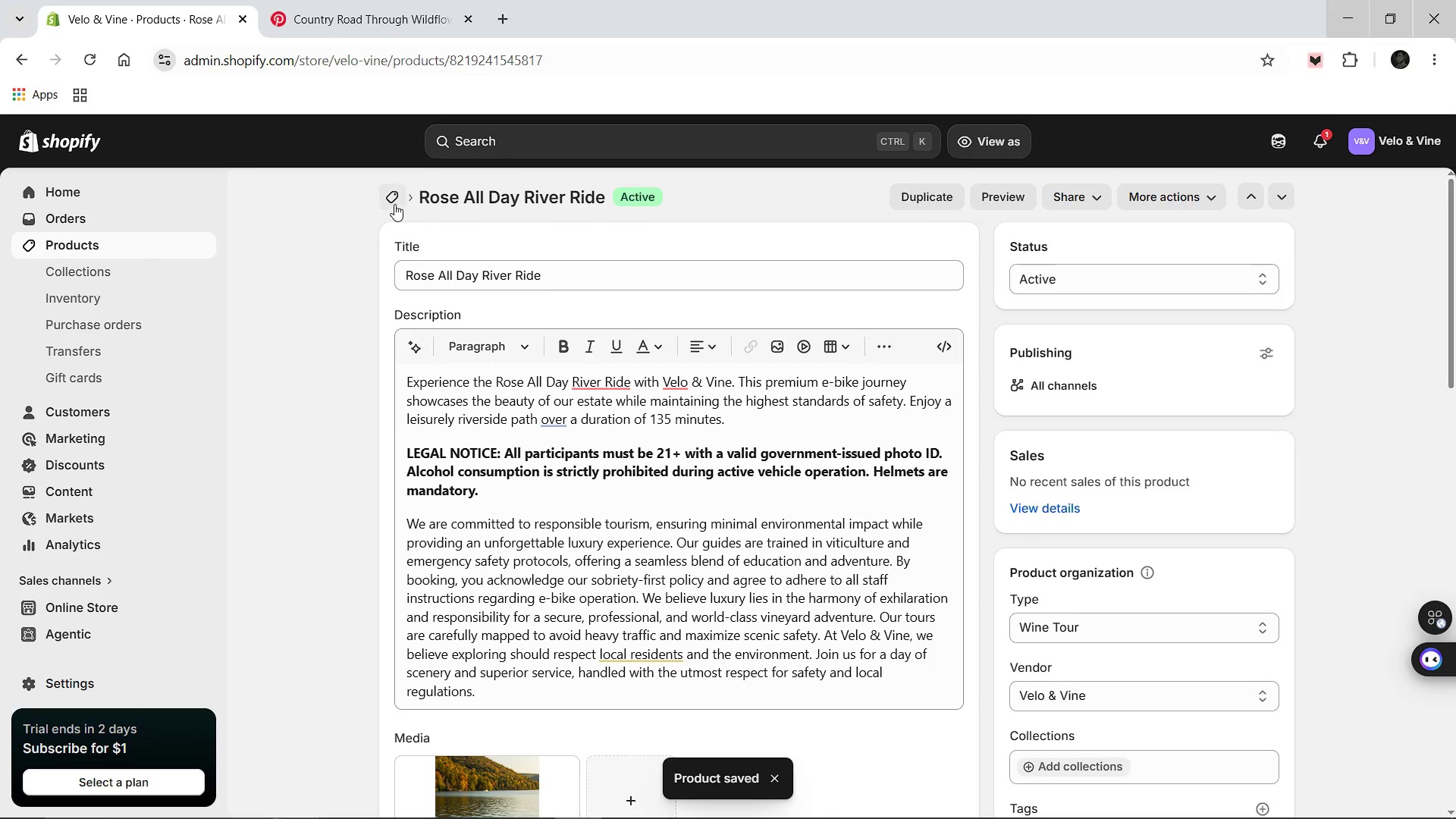 
left_click([394, 204])
 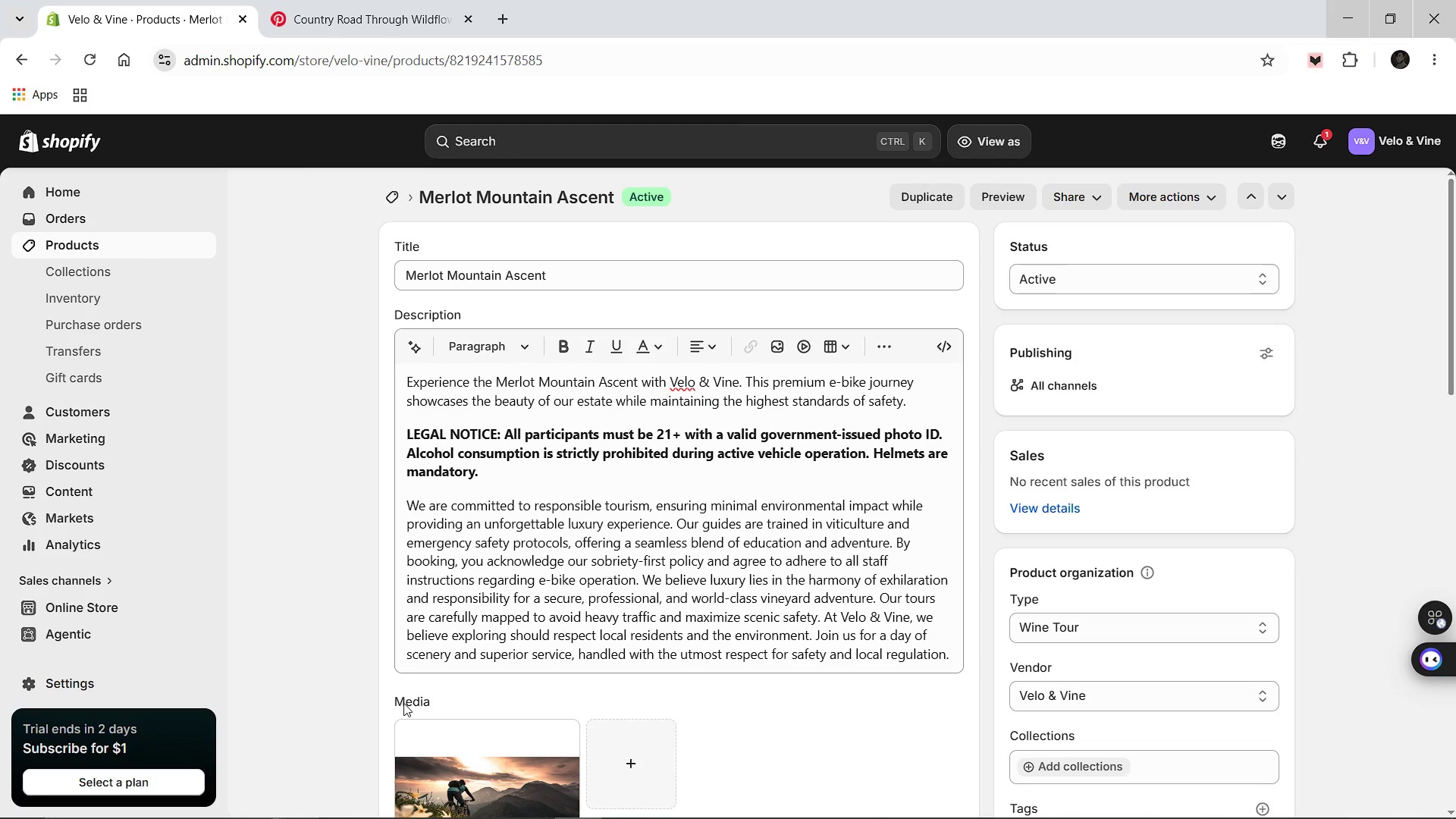 
wait(15.3)
 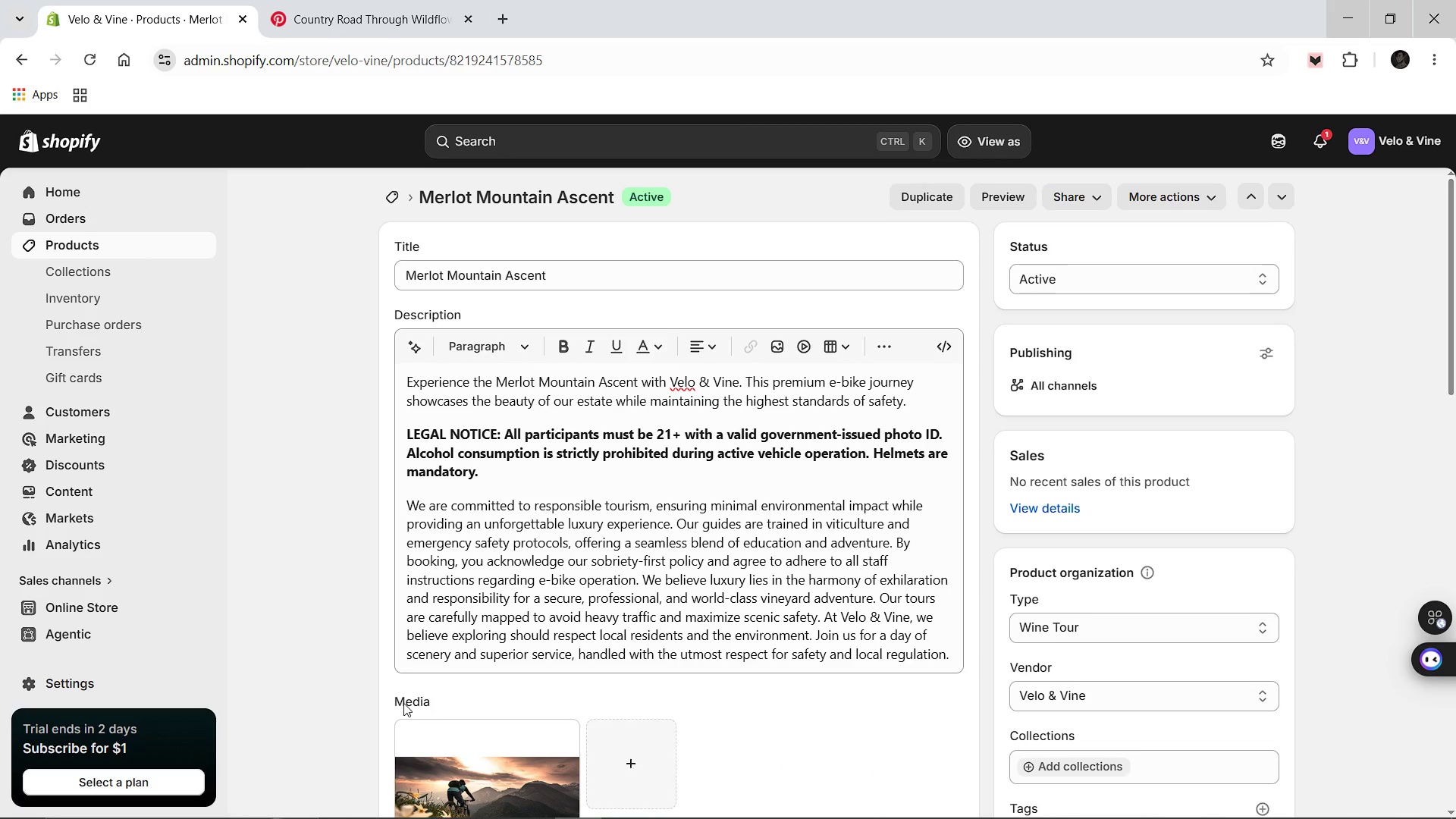 
left_click([907, 410])
 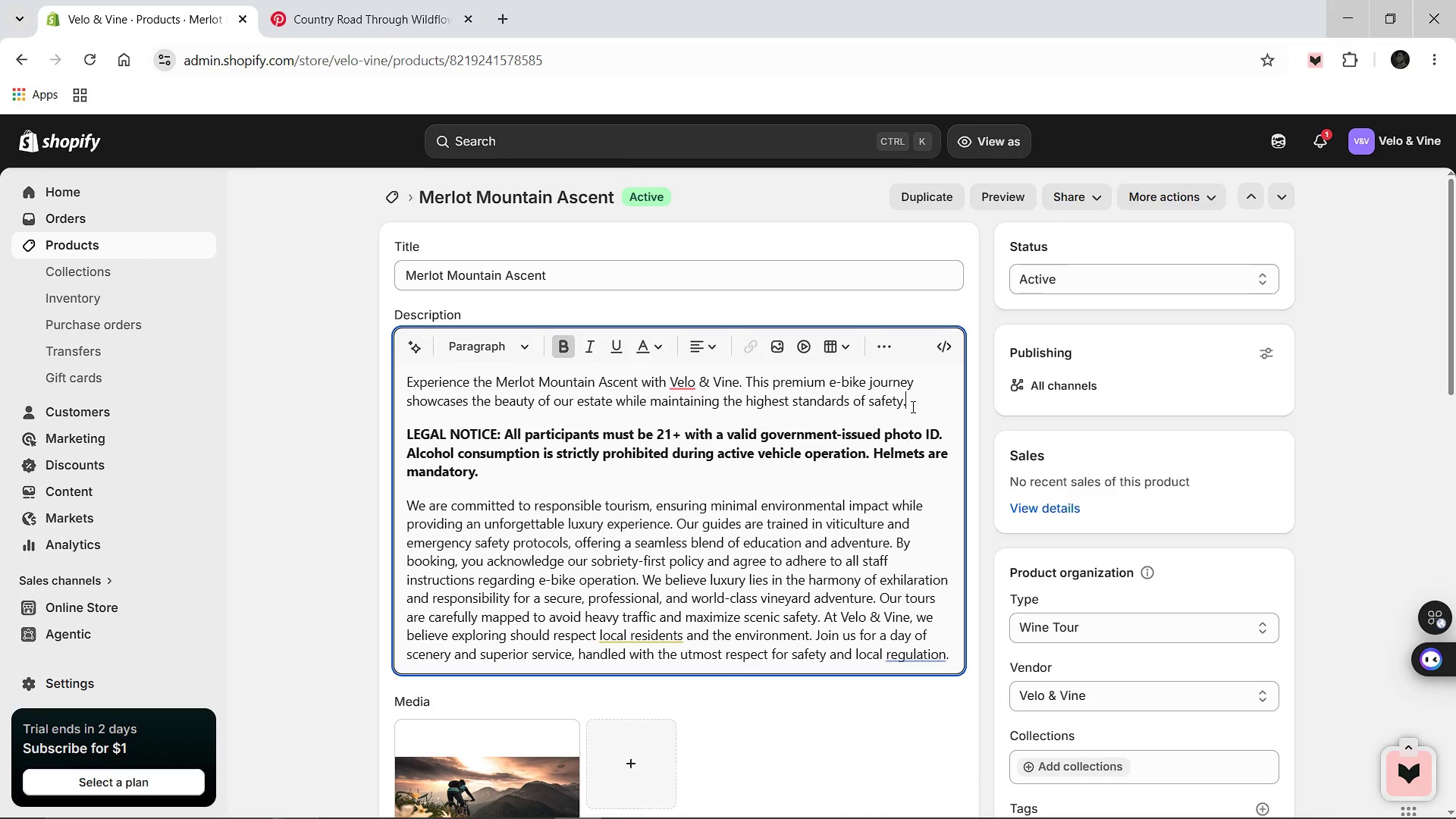 
left_click([912, 406])
 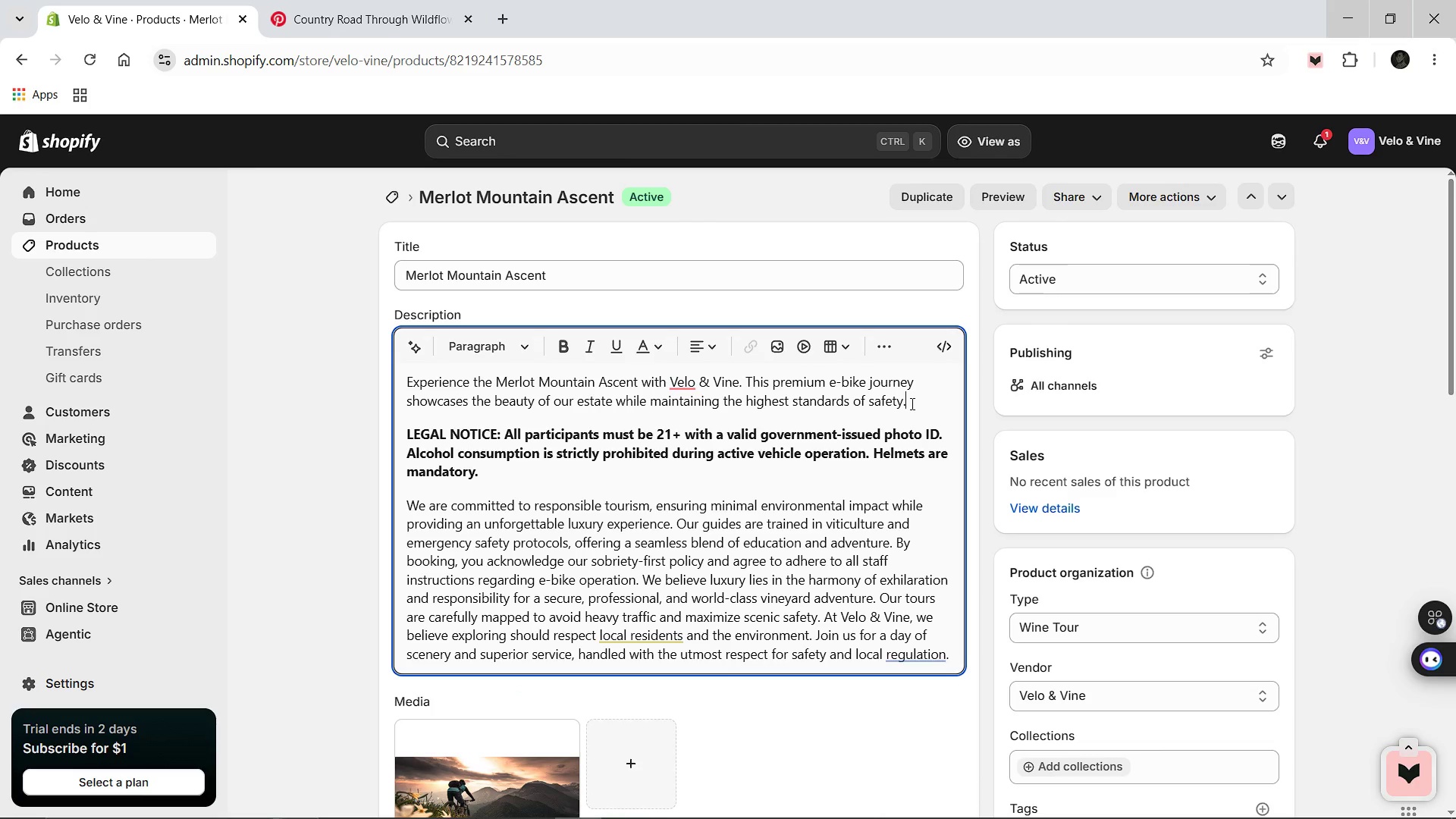 
key(Space)
 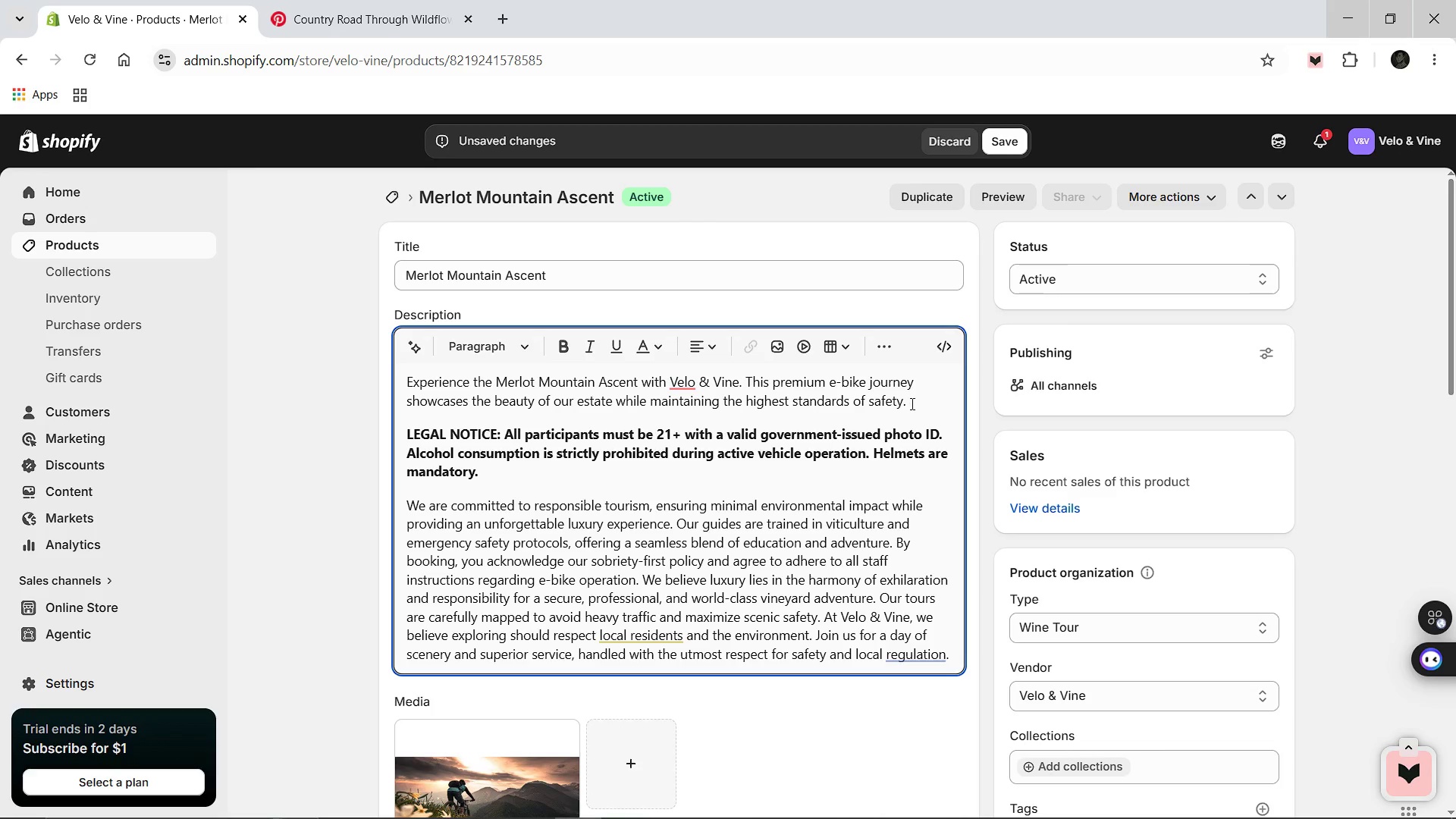 
wait(6.56)
 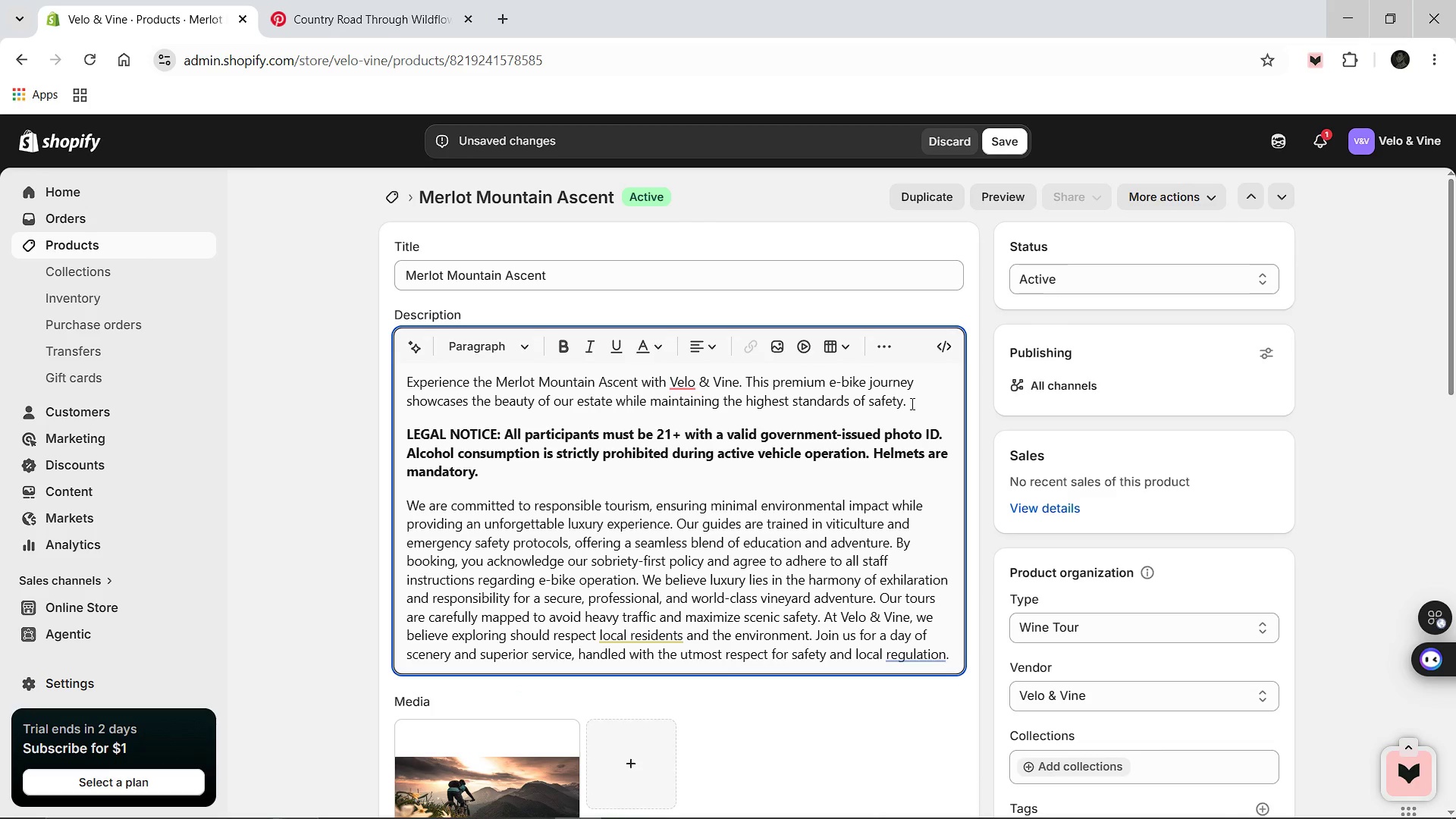 
type(This challenging climb and tasting experience spans 180 minutes.)
 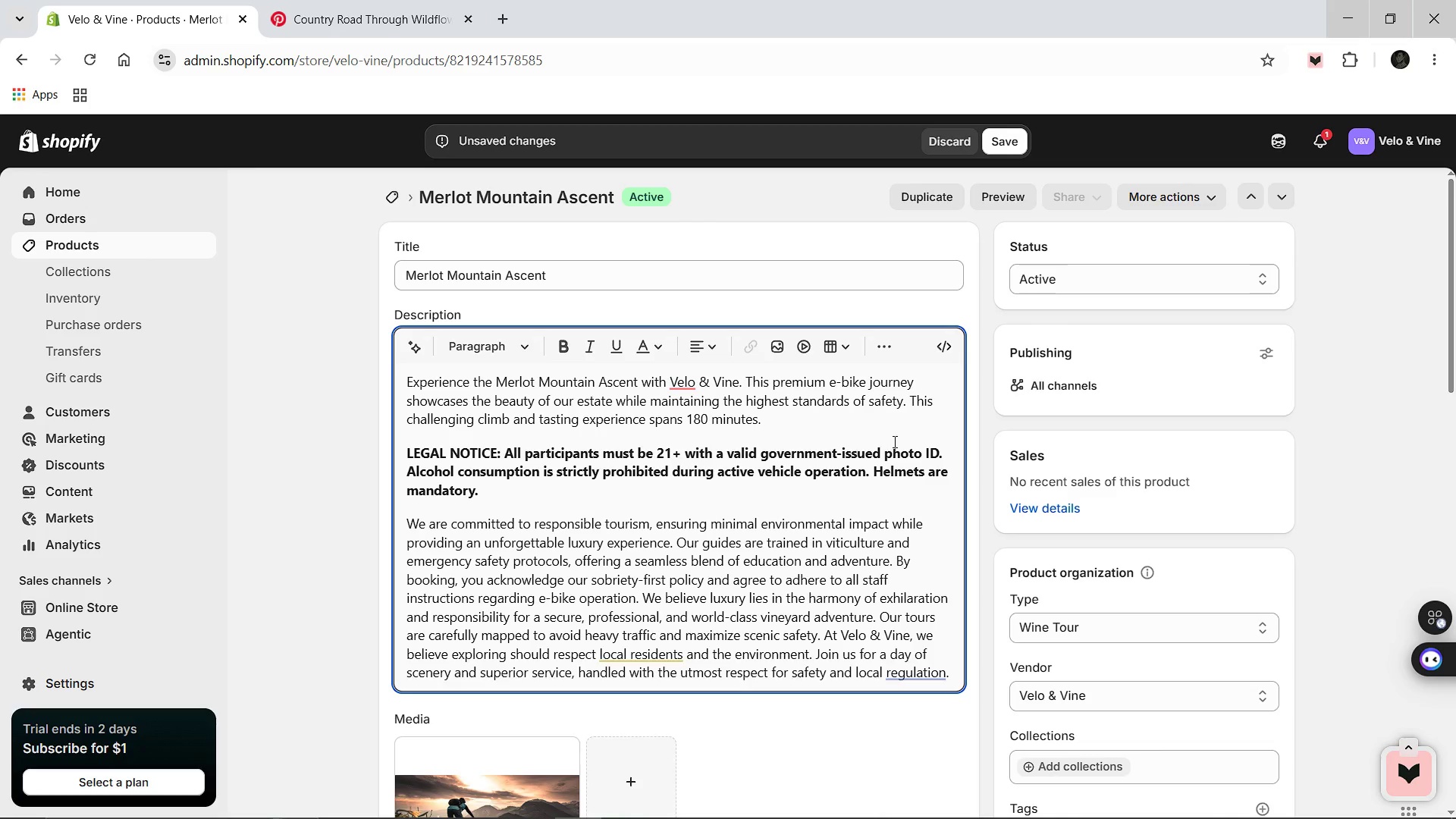 
scroll: coordinate [833, 496], scroll_direction: down, amount: 3.0
 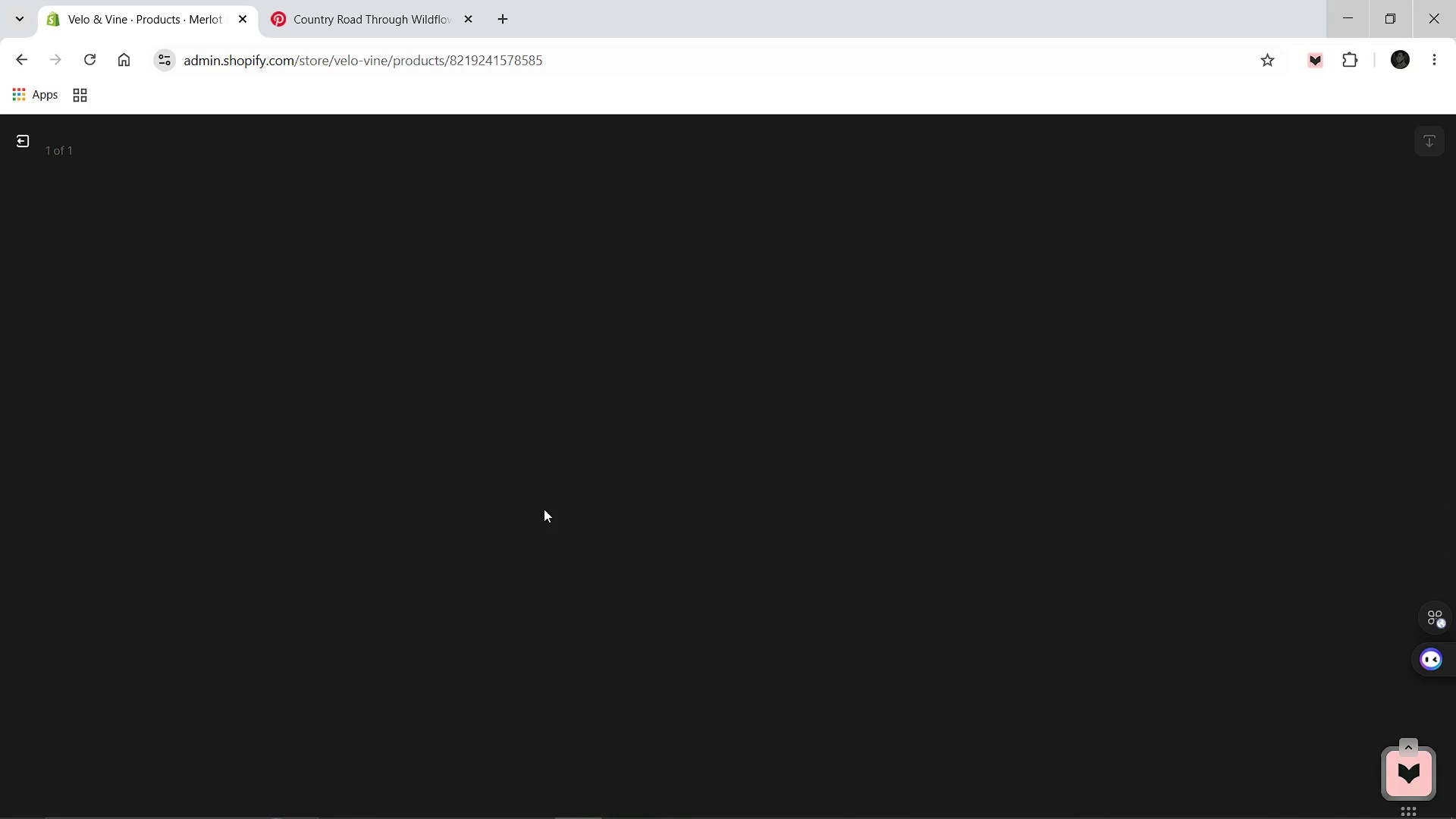 
wait(6.32)
 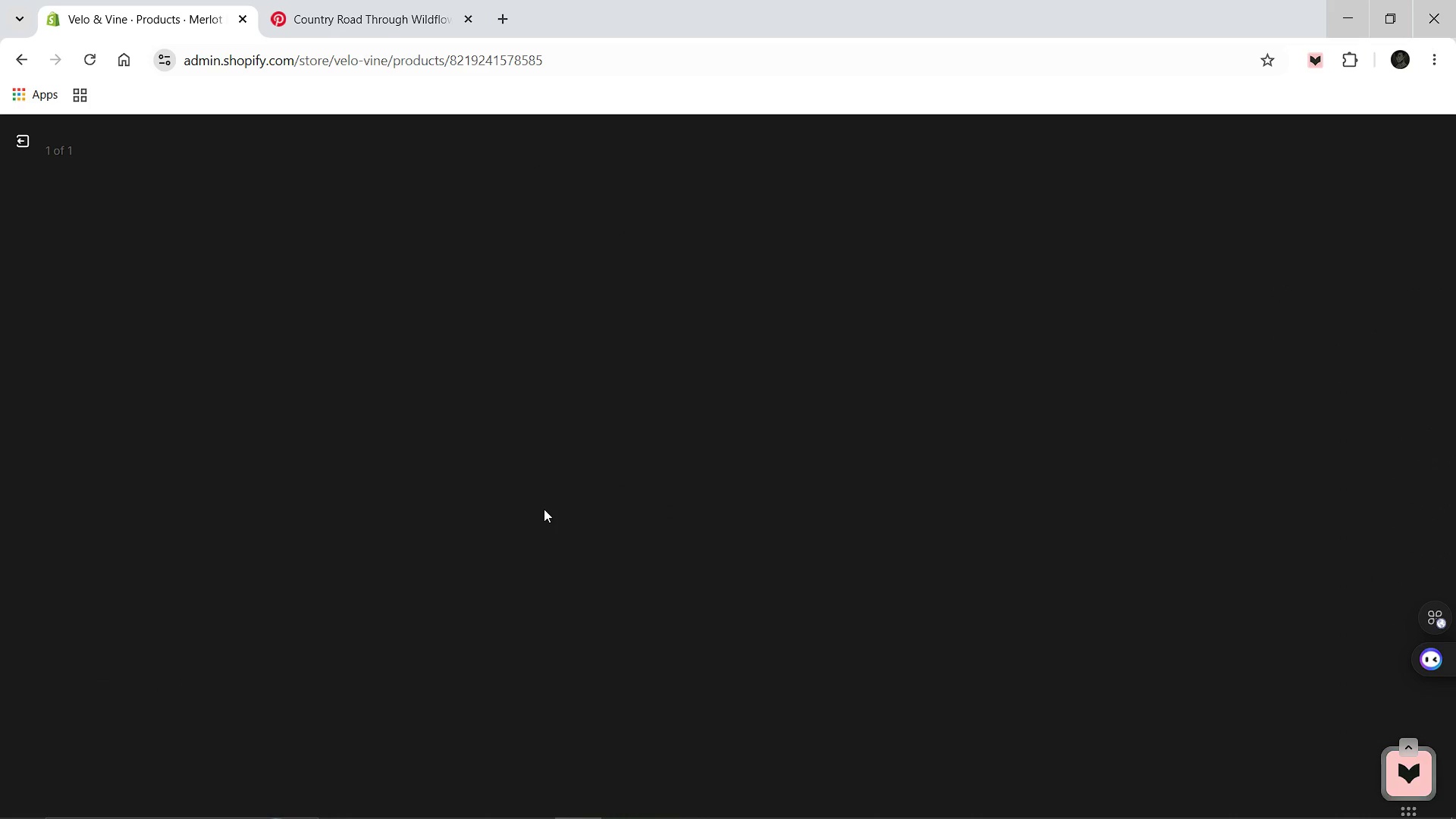 
left_click([1170, 345])
 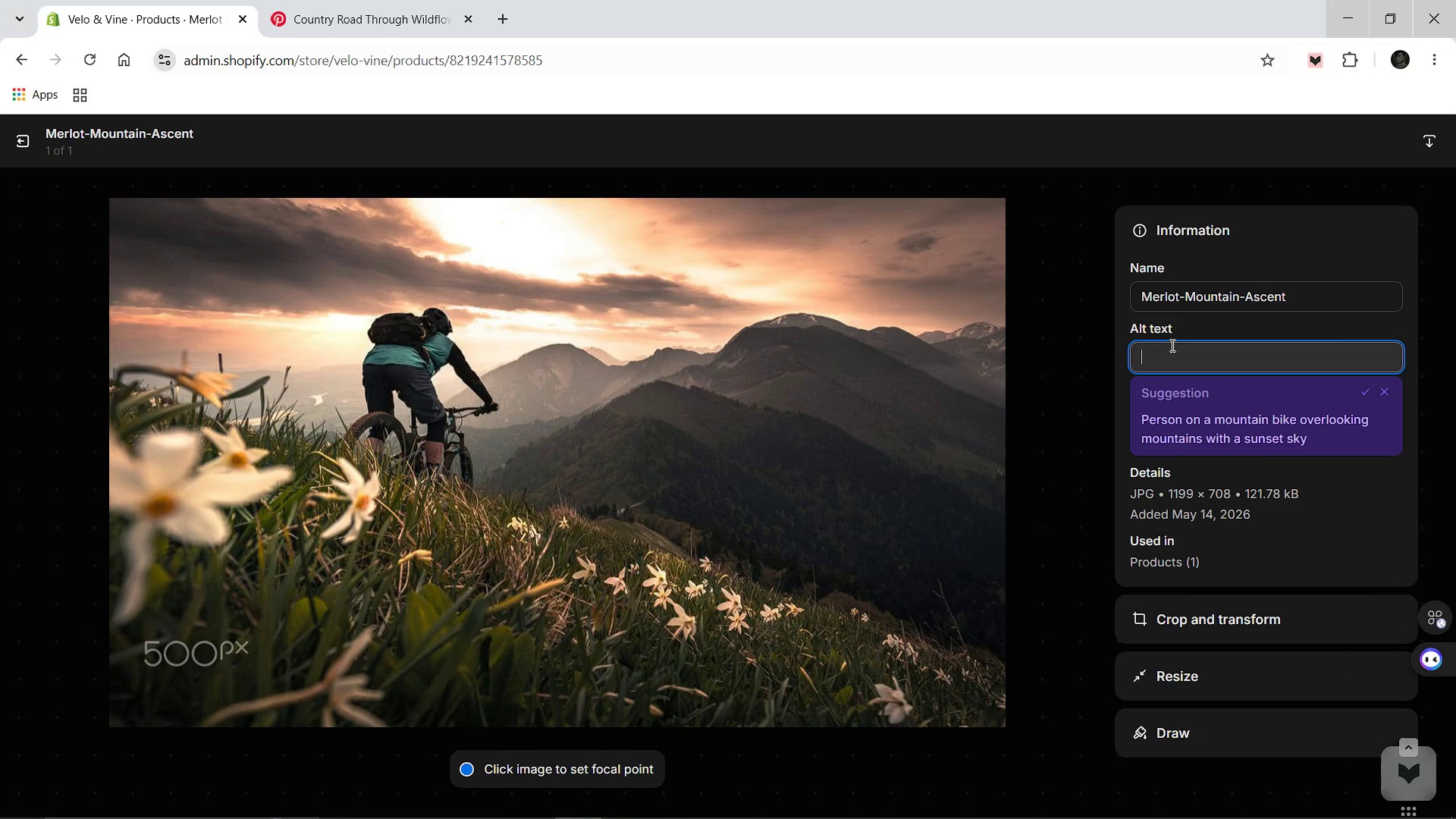 
type(A pana)
key(Backspace)
type(oramic wide-angle view of a moutain peak overlooking a vast, geometric vineyard layout.)
 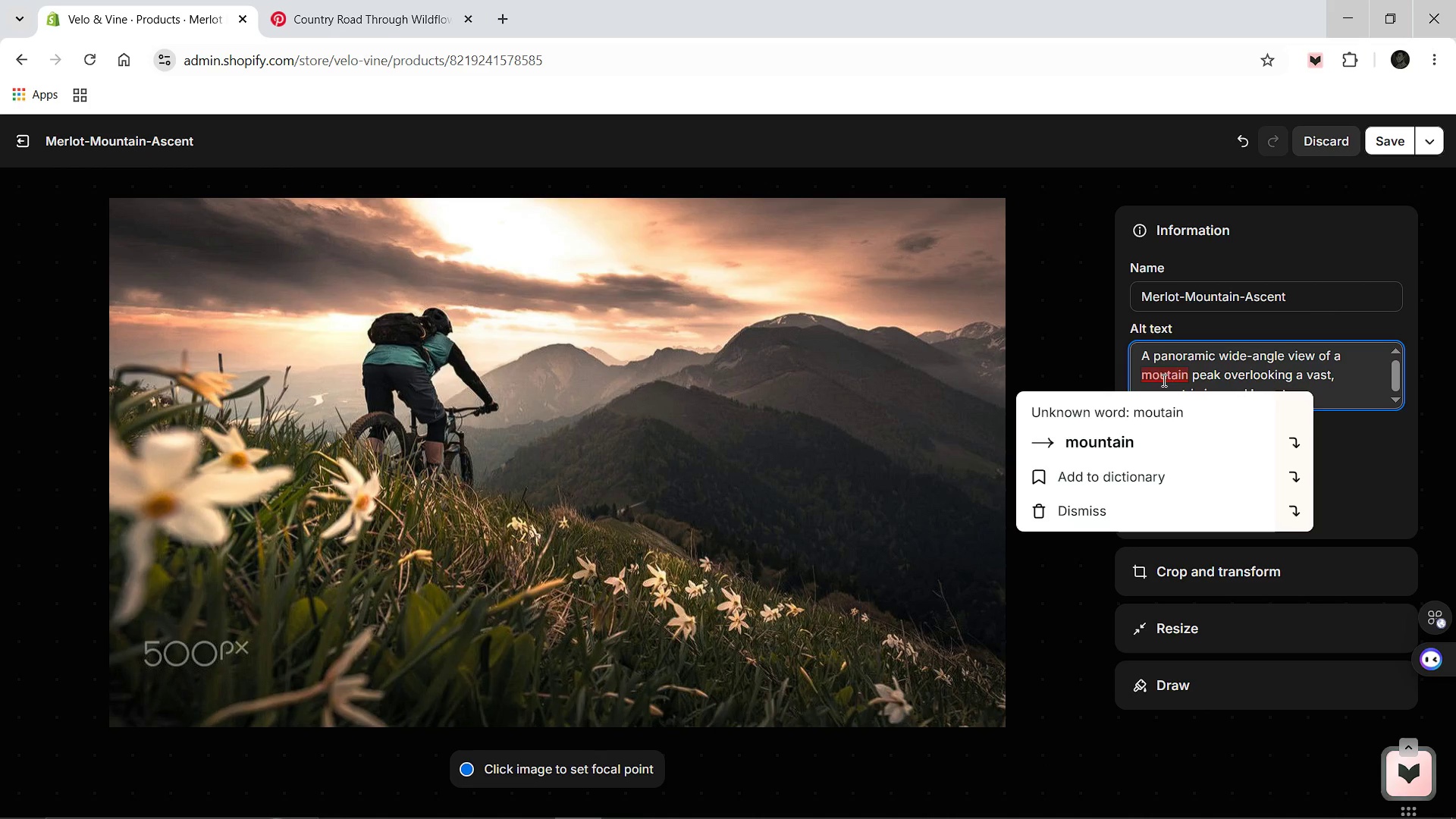 
left_click([1121, 438])
 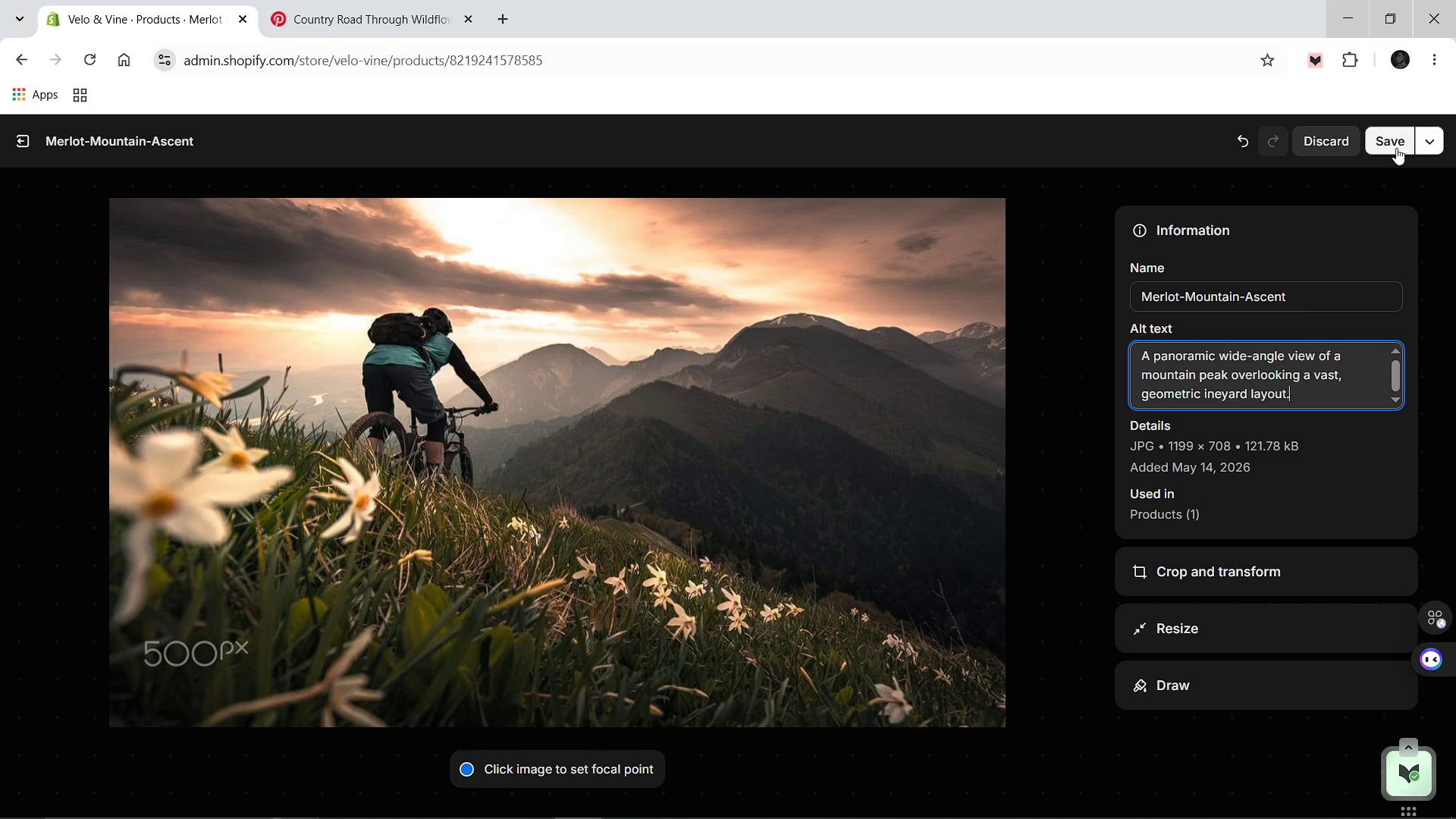 
left_click([1395, 148])
 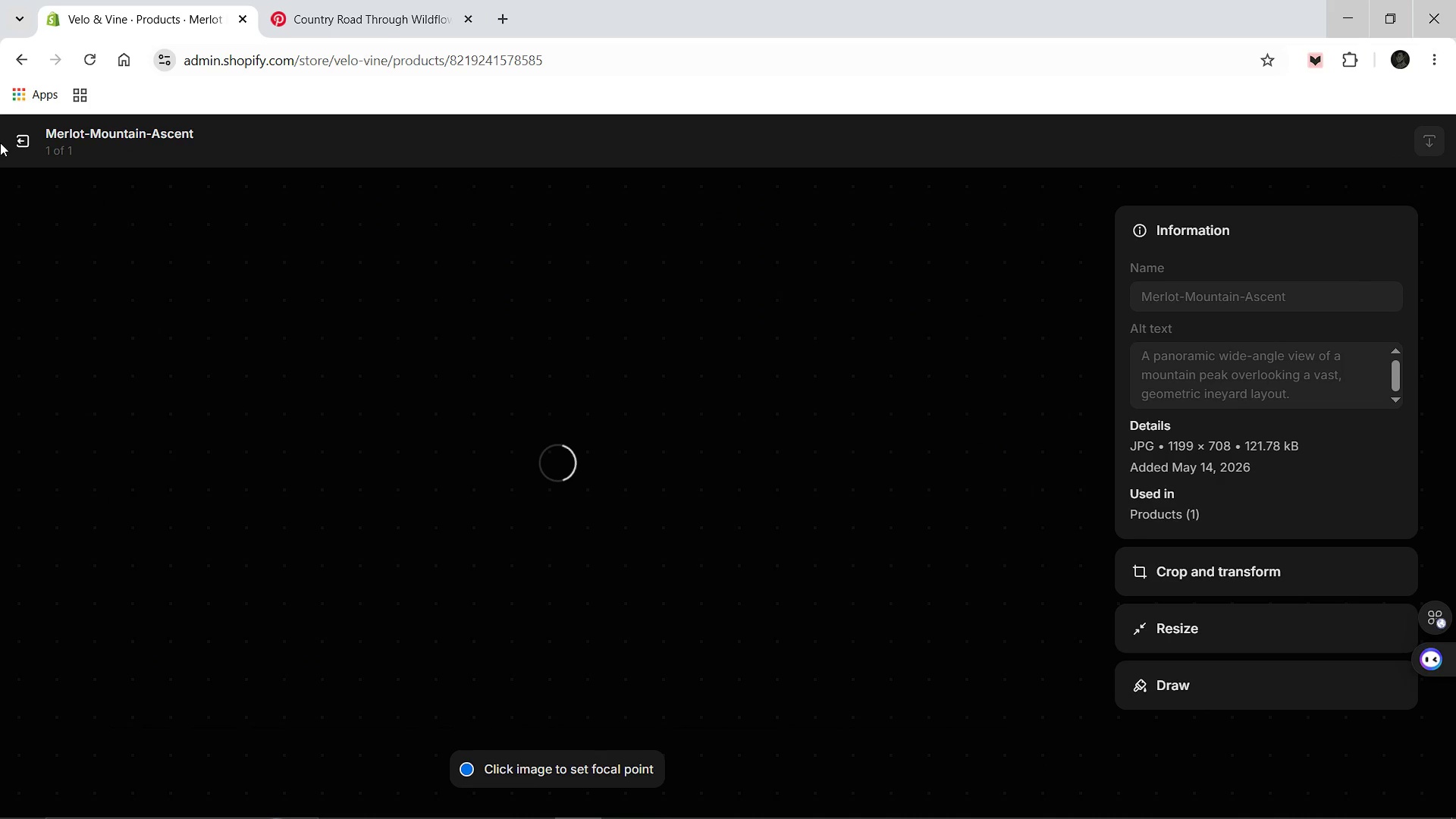 
wait(12.17)
 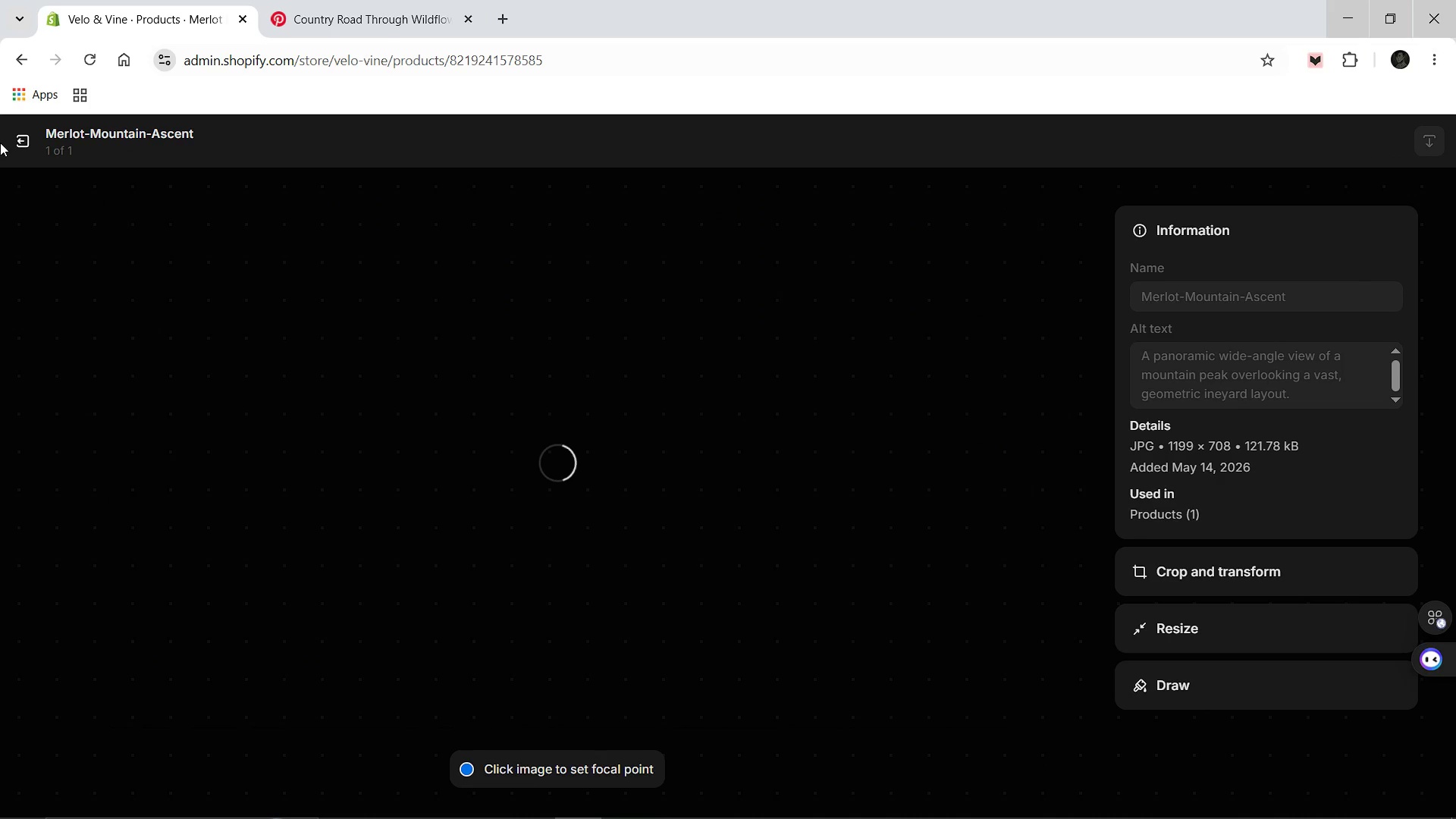 
left_click([34, 136])
 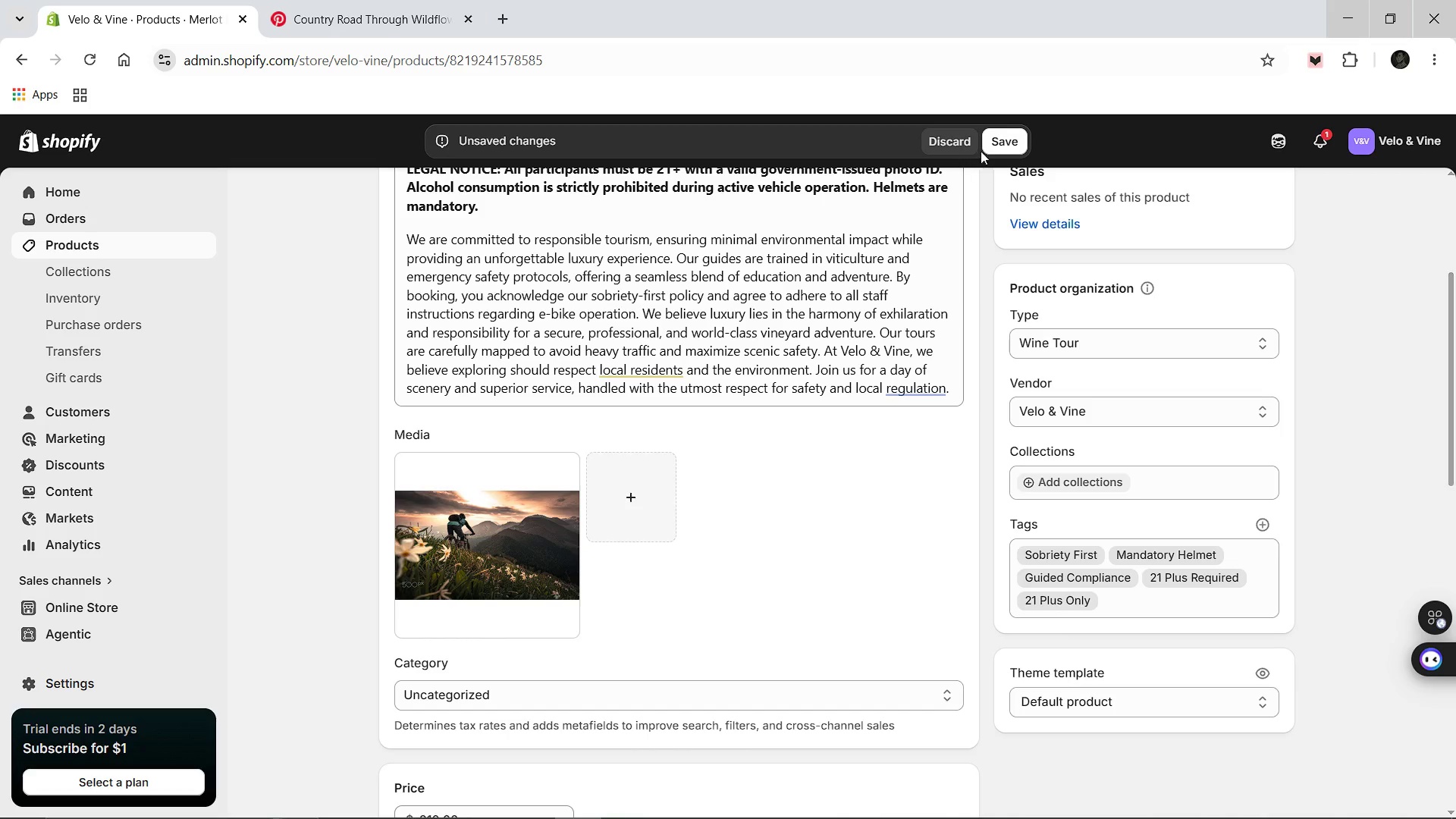 
left_click([996, 150])
 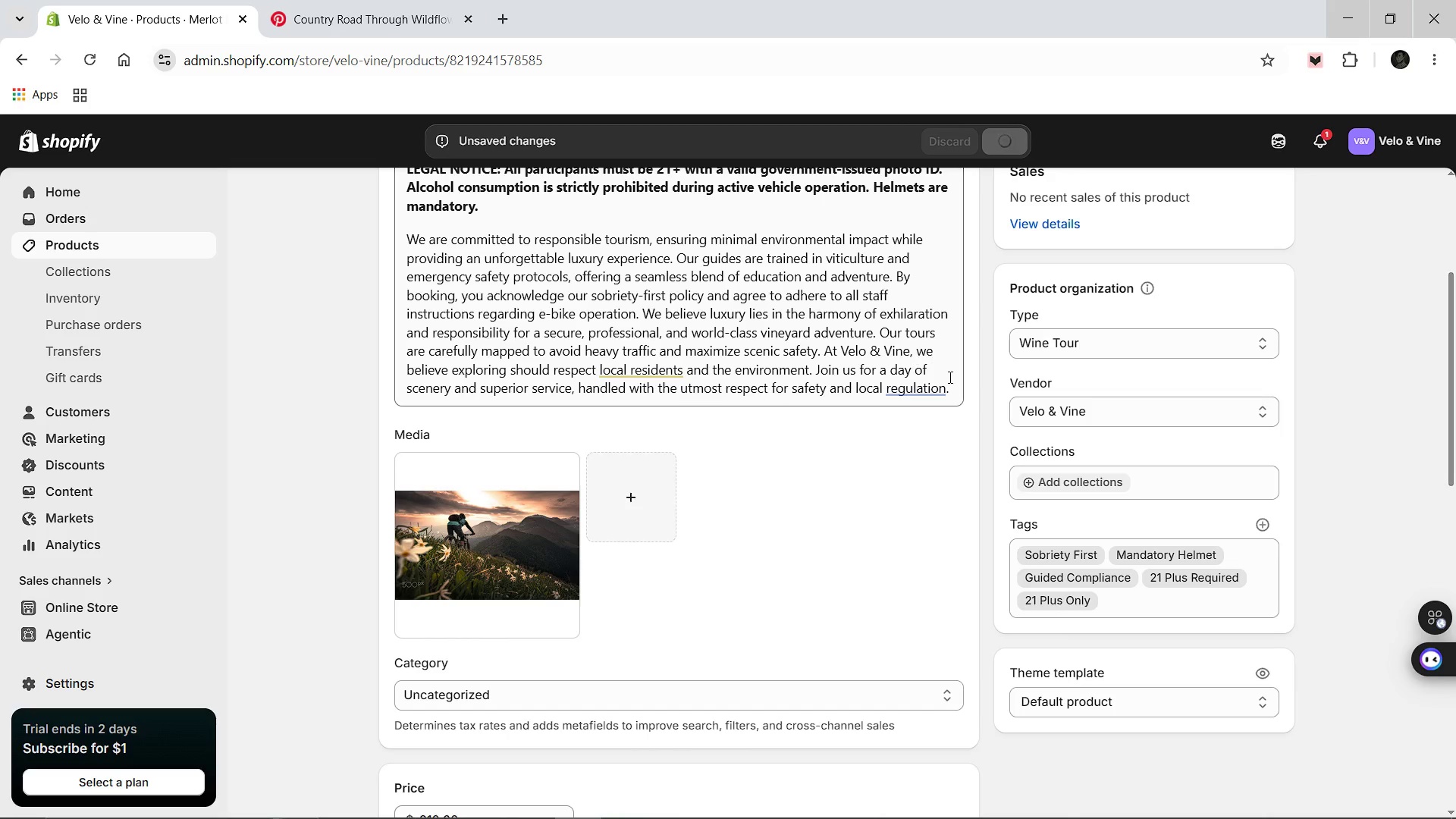 
left_click([923, 390])
 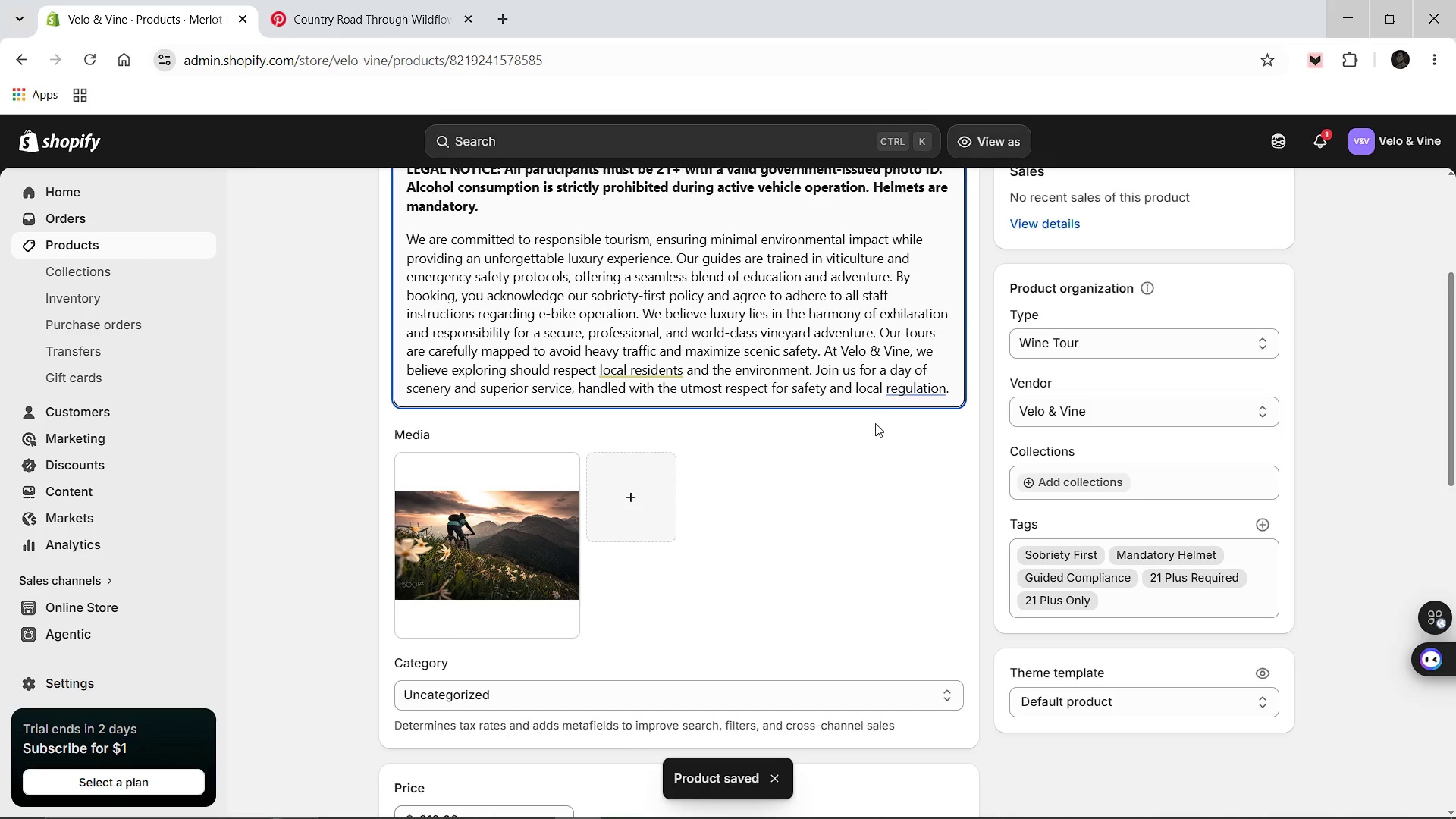 
left_click([866, 340])
 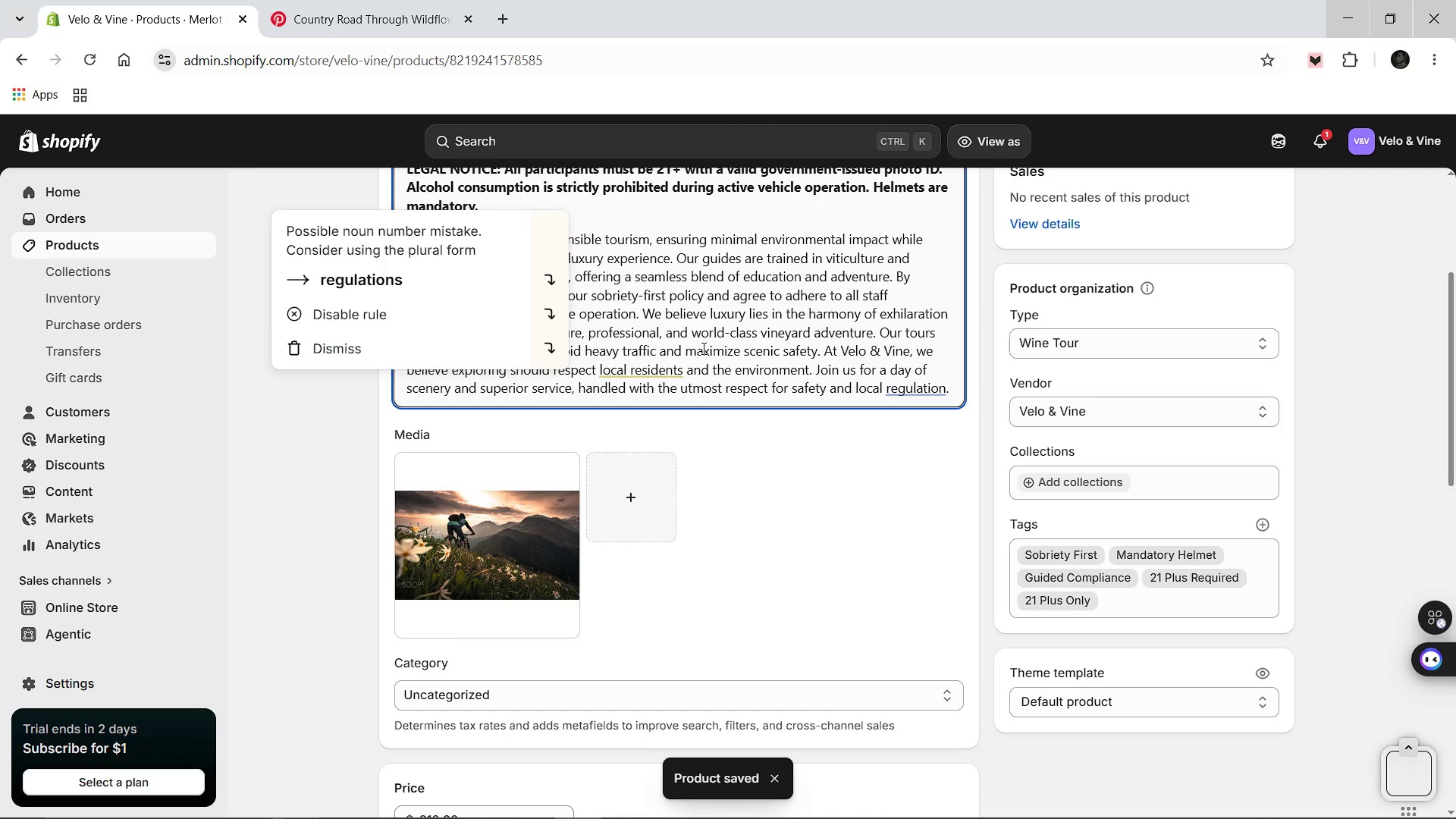 
left_click([366, 265])
 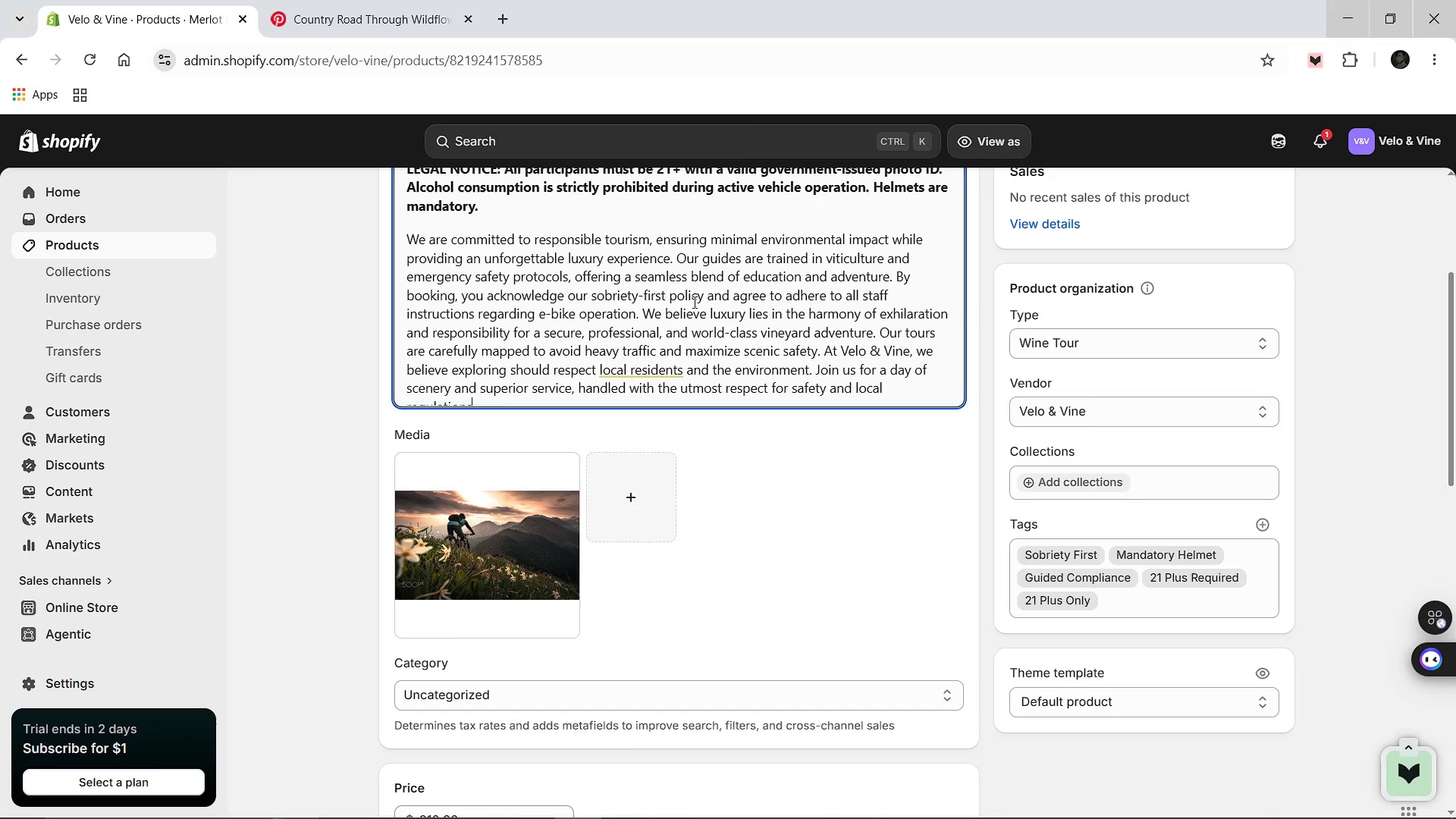 
scroll: coordinate [692, 303], scroll_direction: up, amount: 3.0
 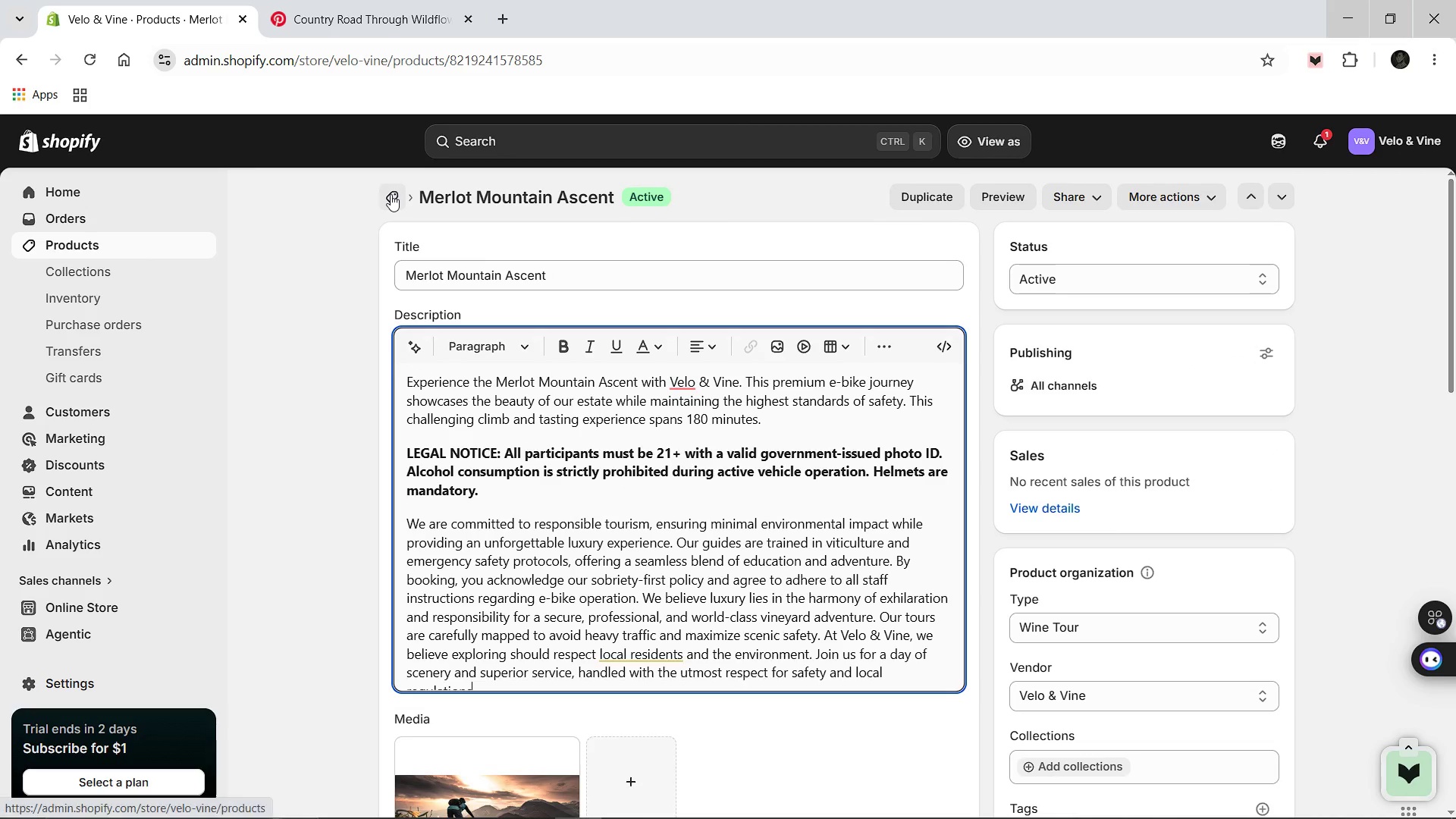 
left_click([391, 194])
 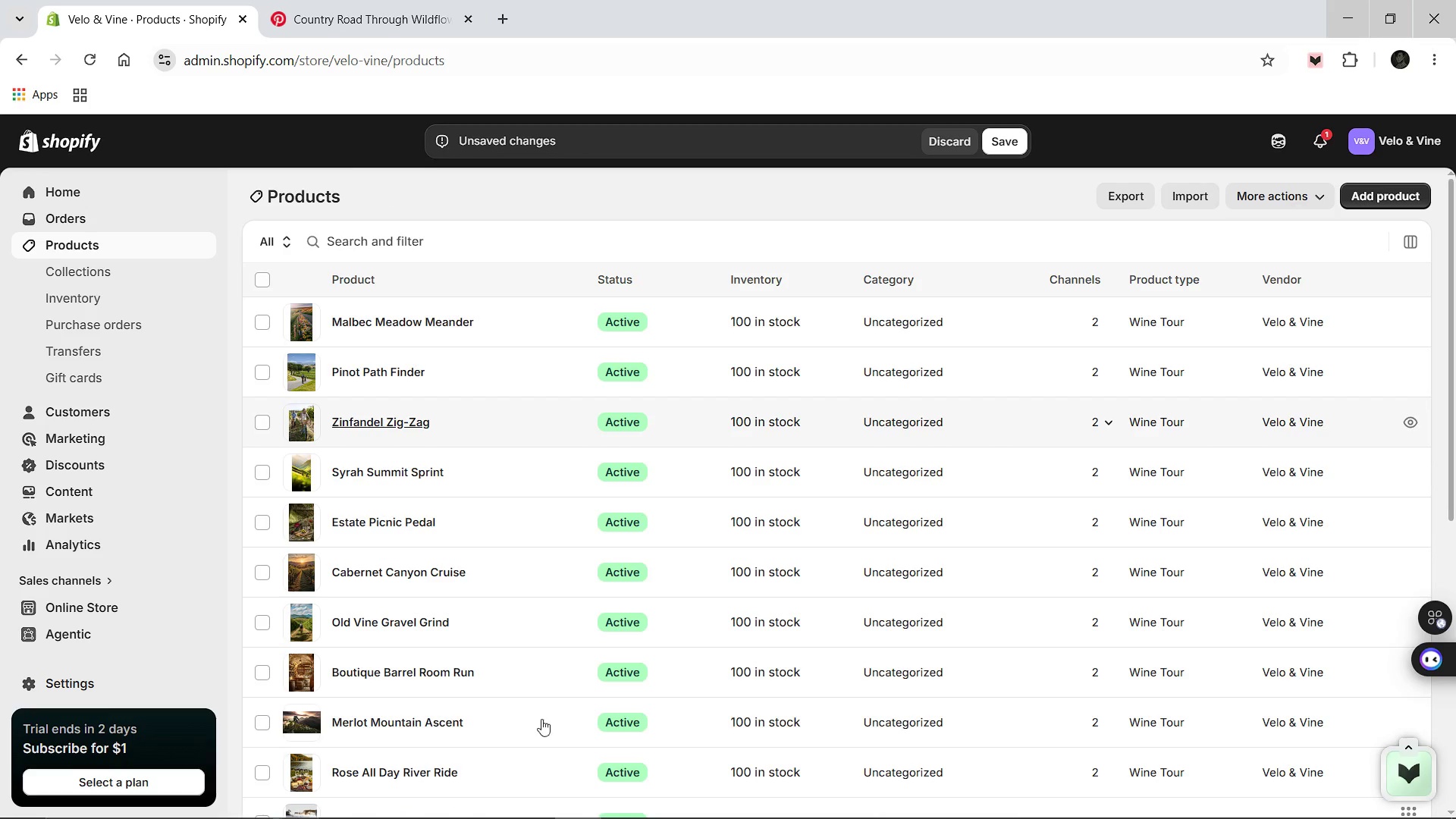 
left_click([404, 674])
 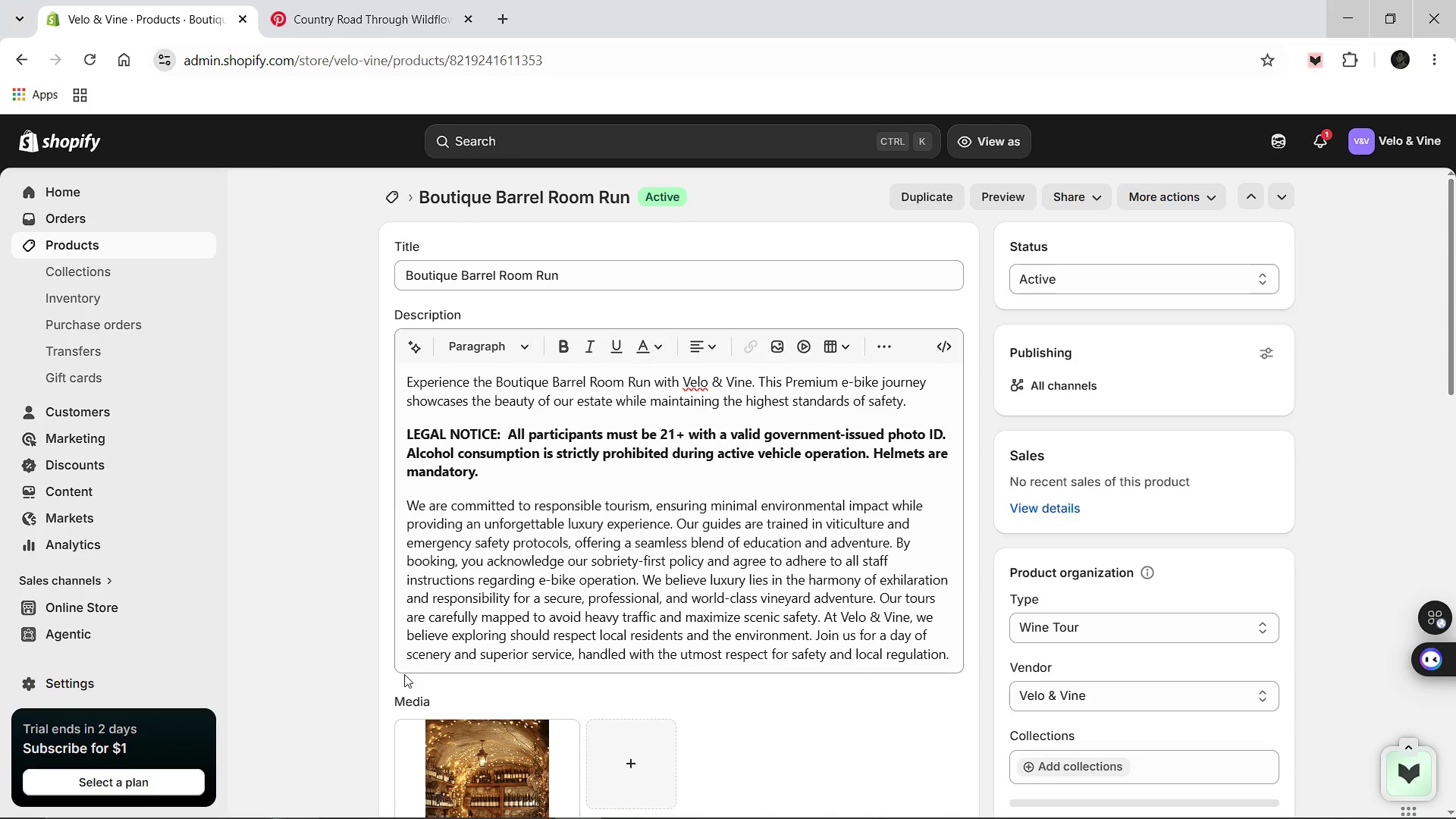 
wait(6.95)
 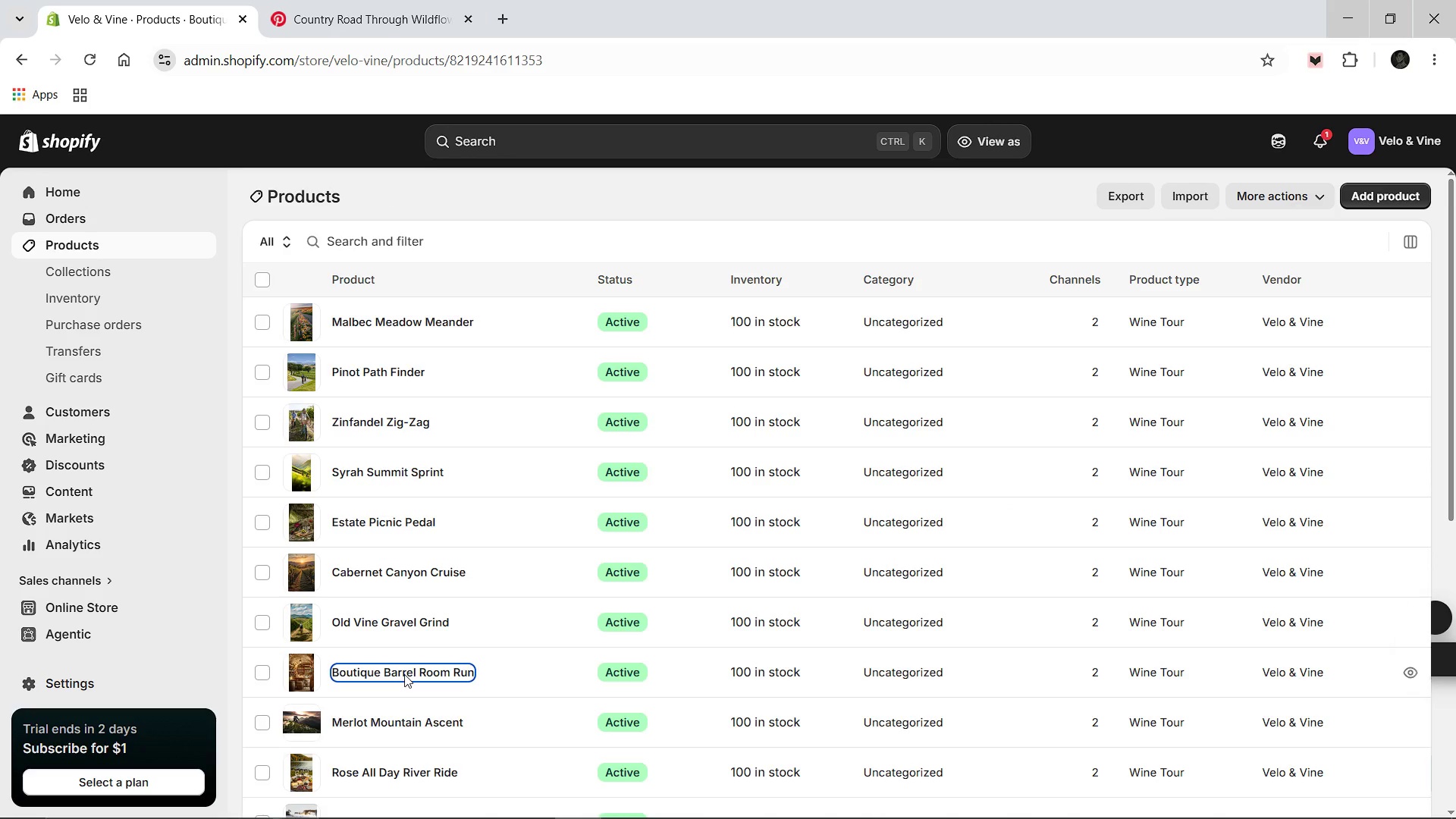 
left_click([918, 404])
 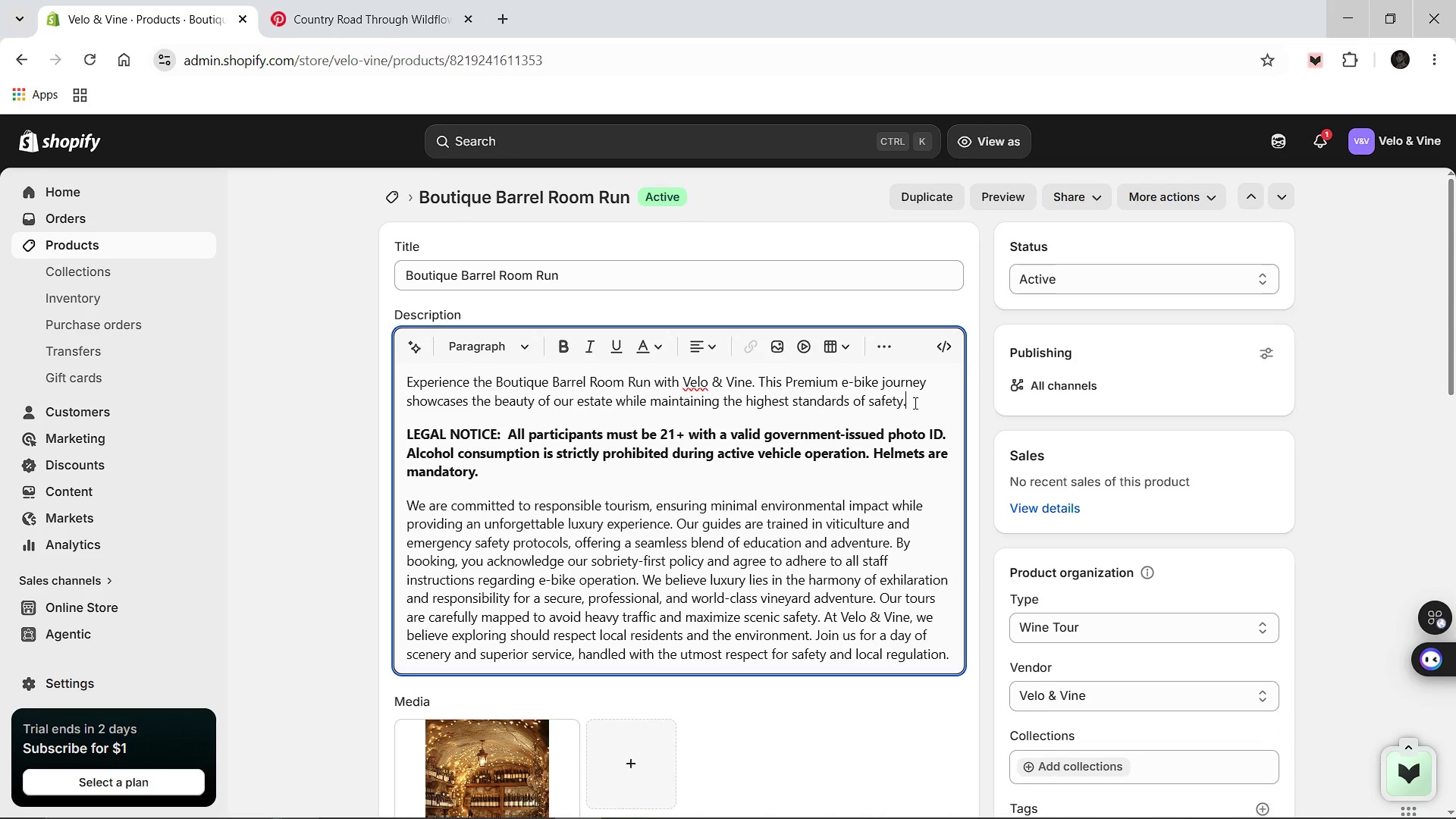 
type( This behind the-sc)
 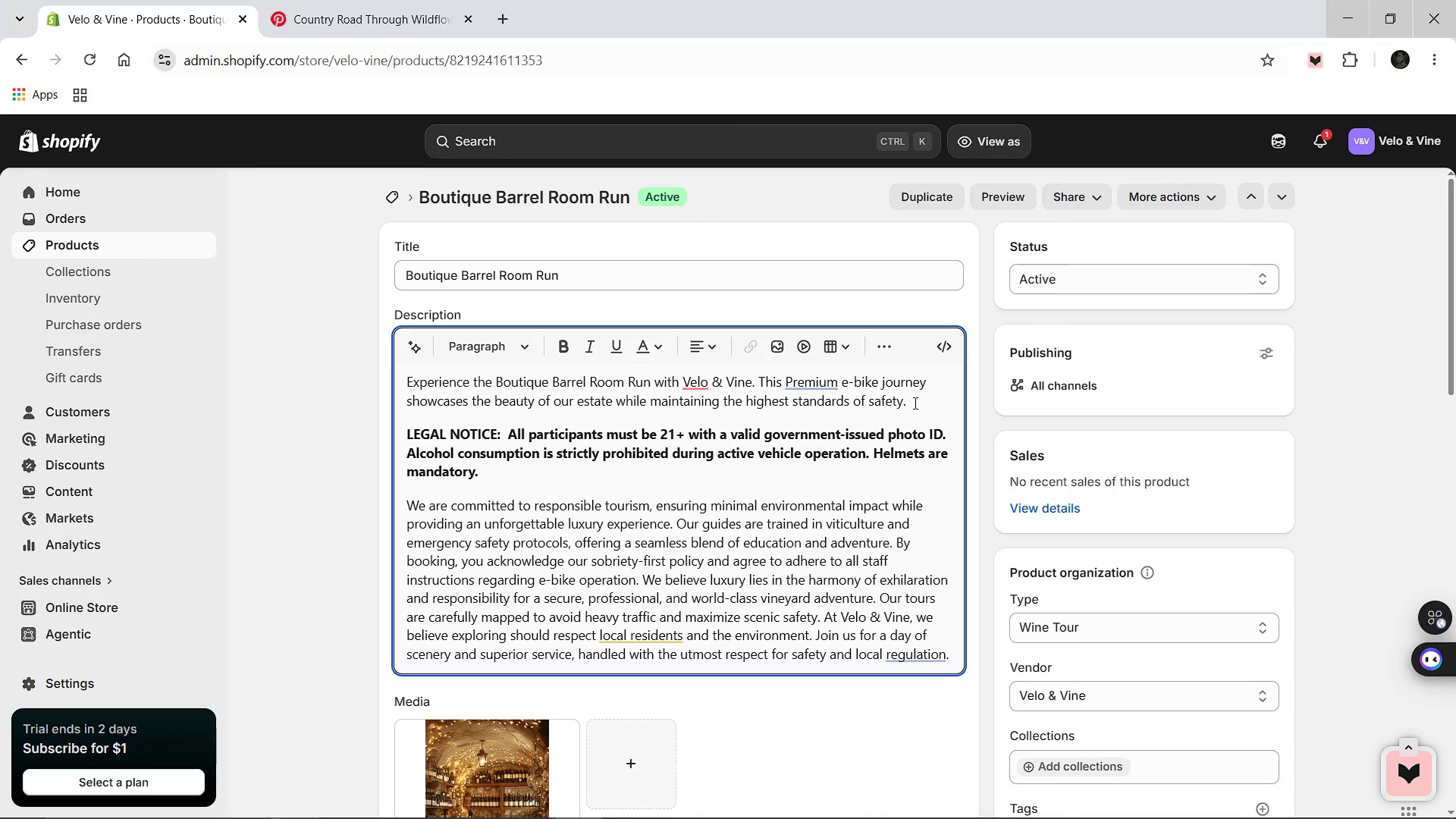 
wait(6.69)
 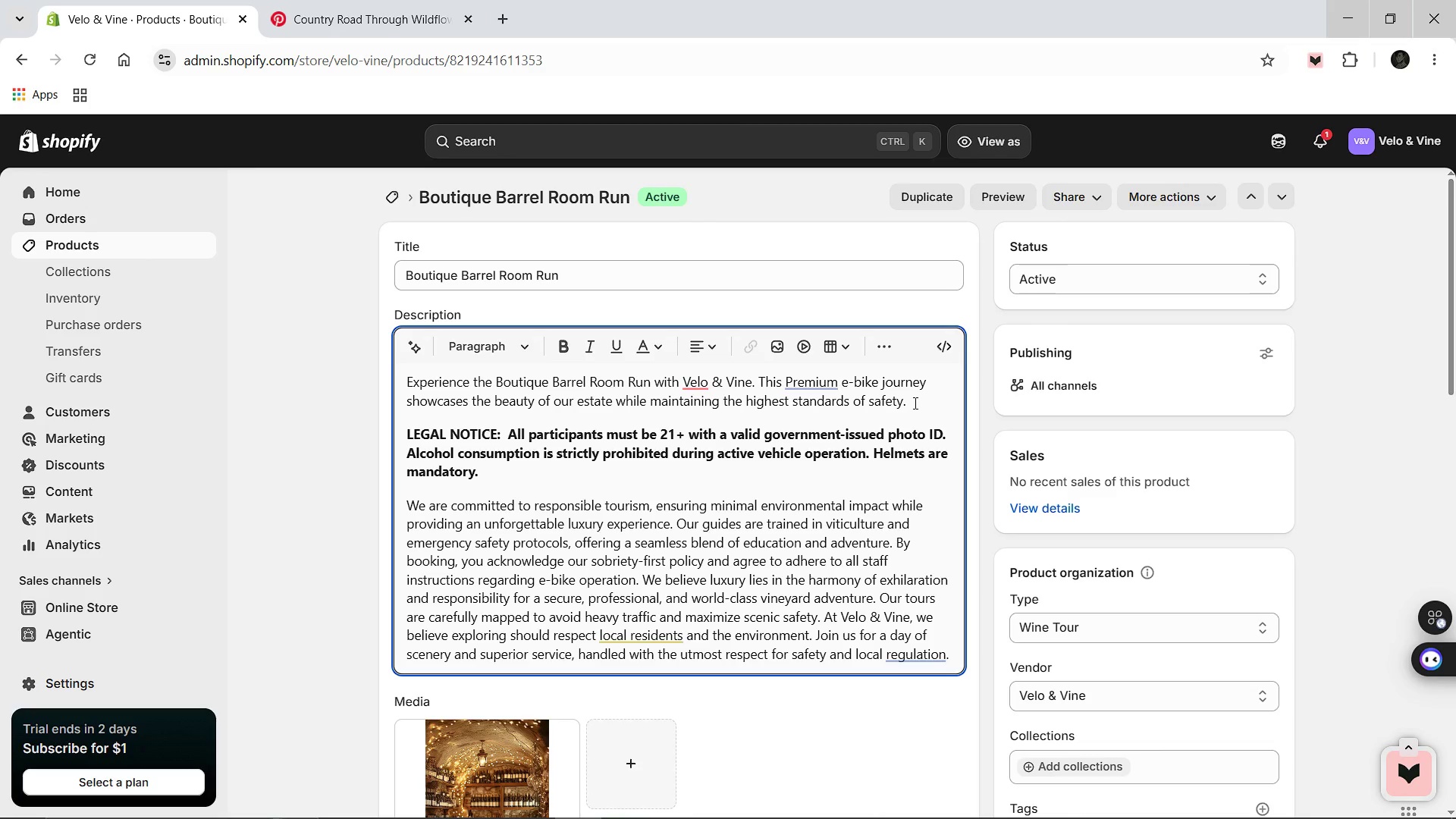 
key(Backspace)
 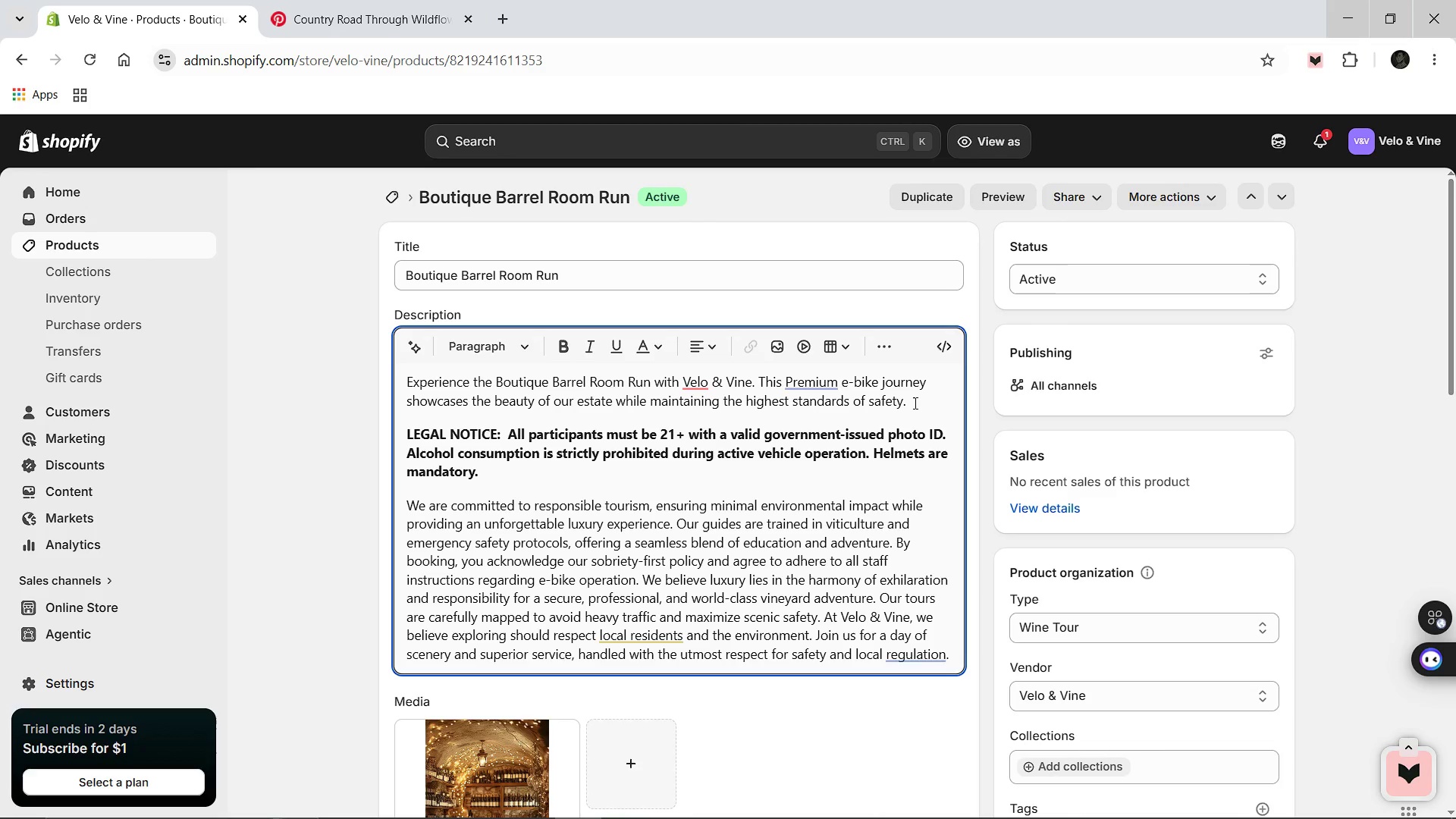 
left_click([914, 403])
 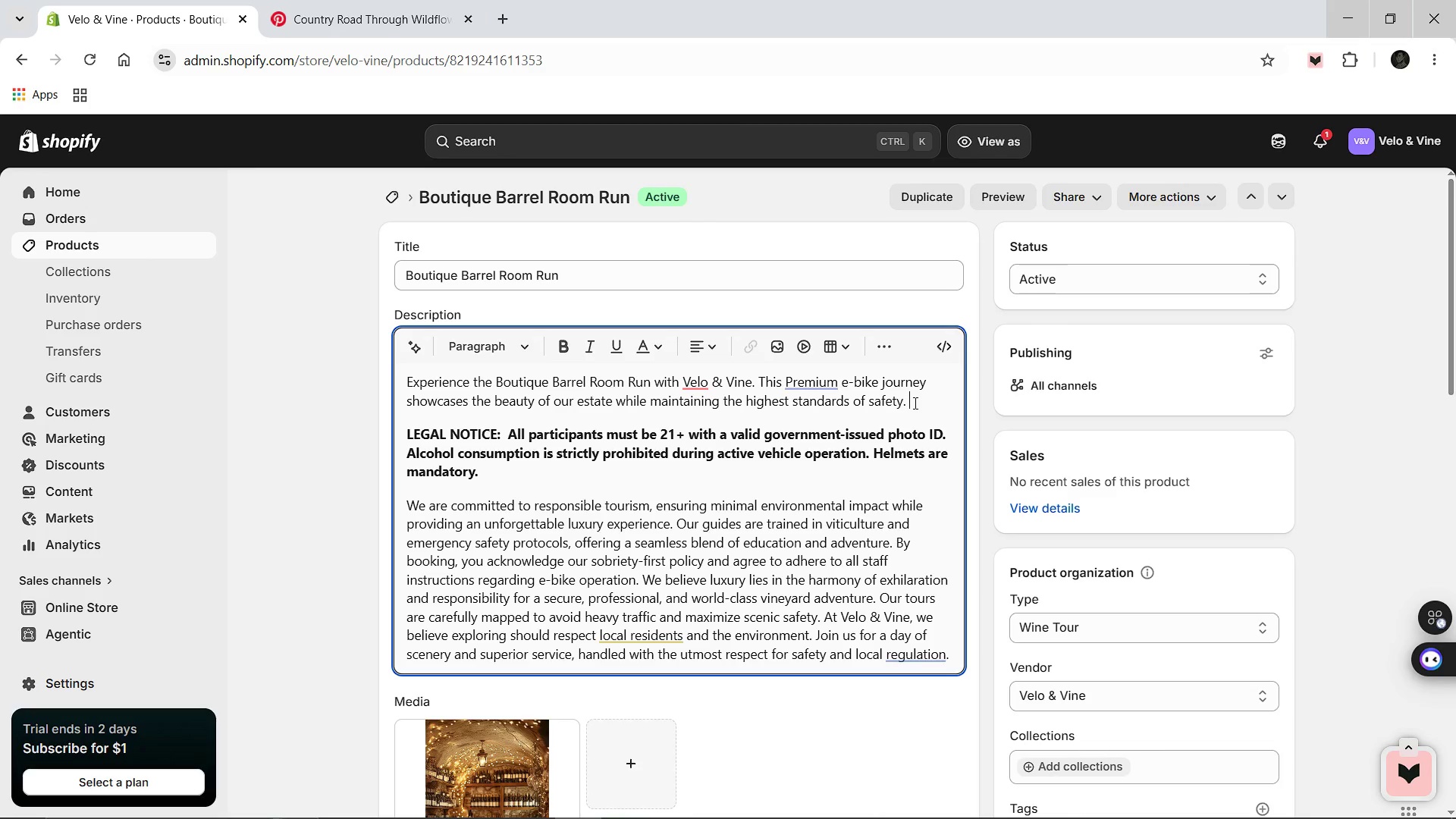 
type( This behind-thes)
key(Backspace)
type(-sc)
 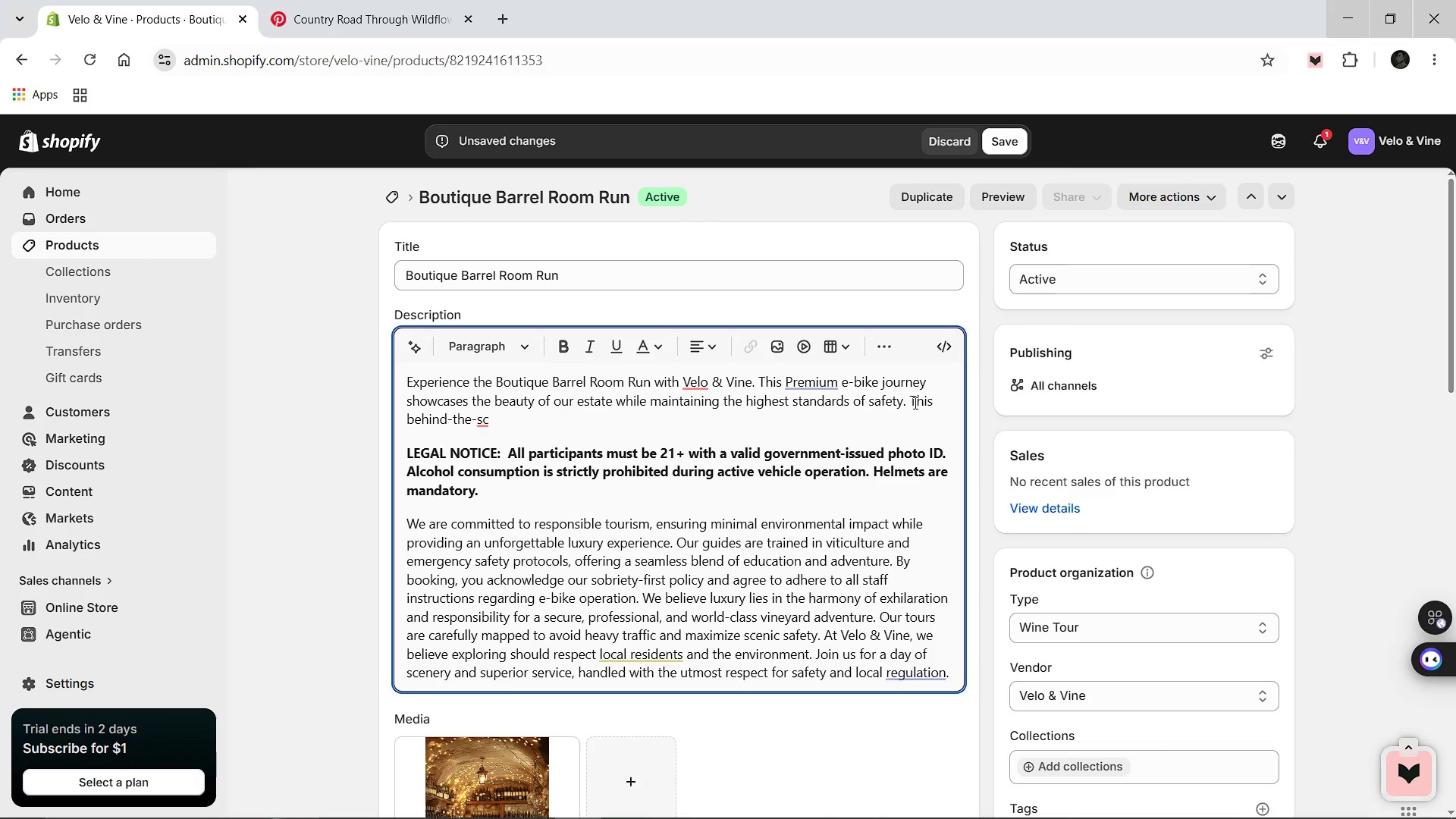 
wait(9.03)
 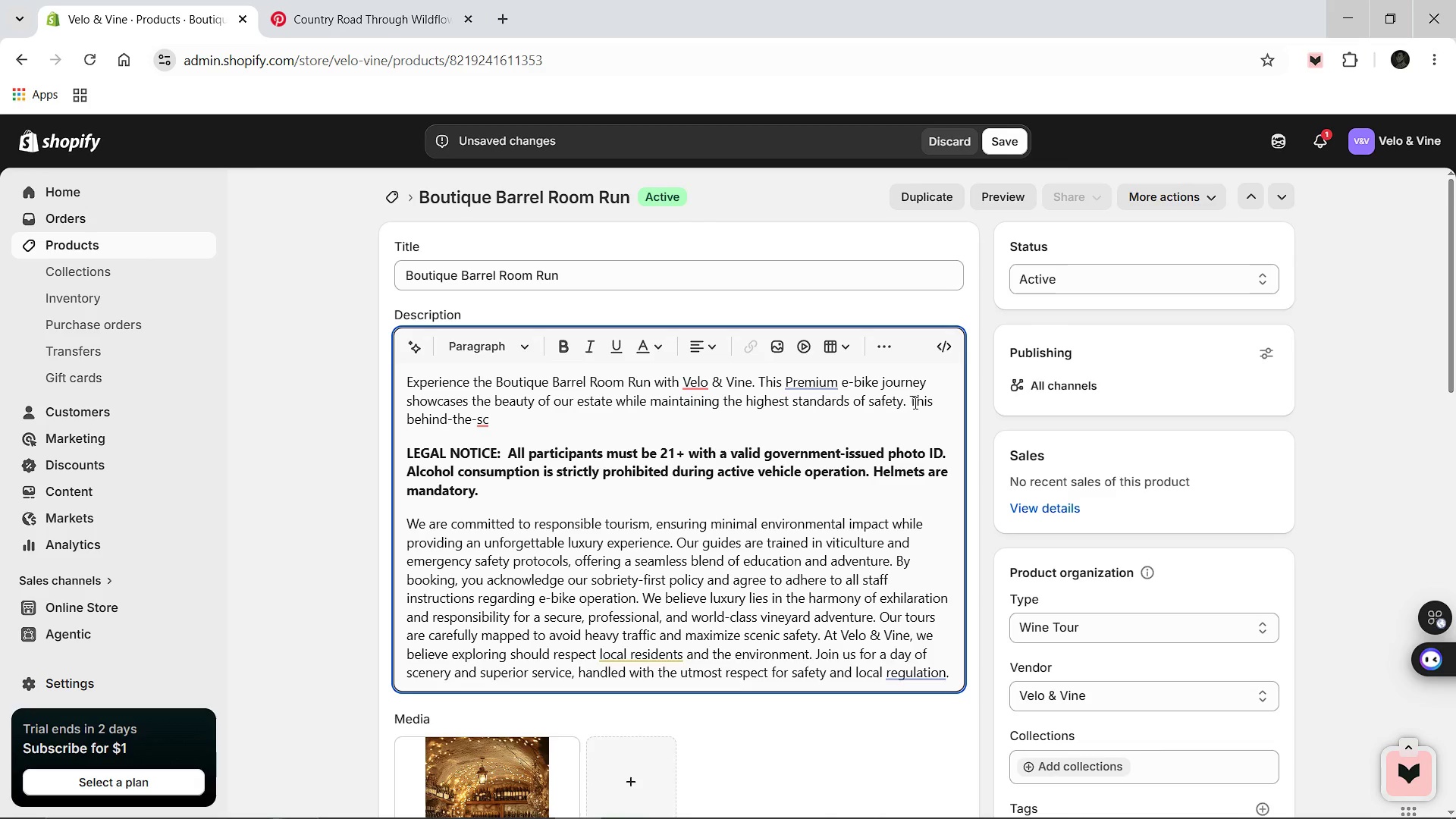 
type(nes)
key(Backspace)
key(Backspace)
key(Backspace)
type(enes look a )
key(Backspace)
type(nd )
 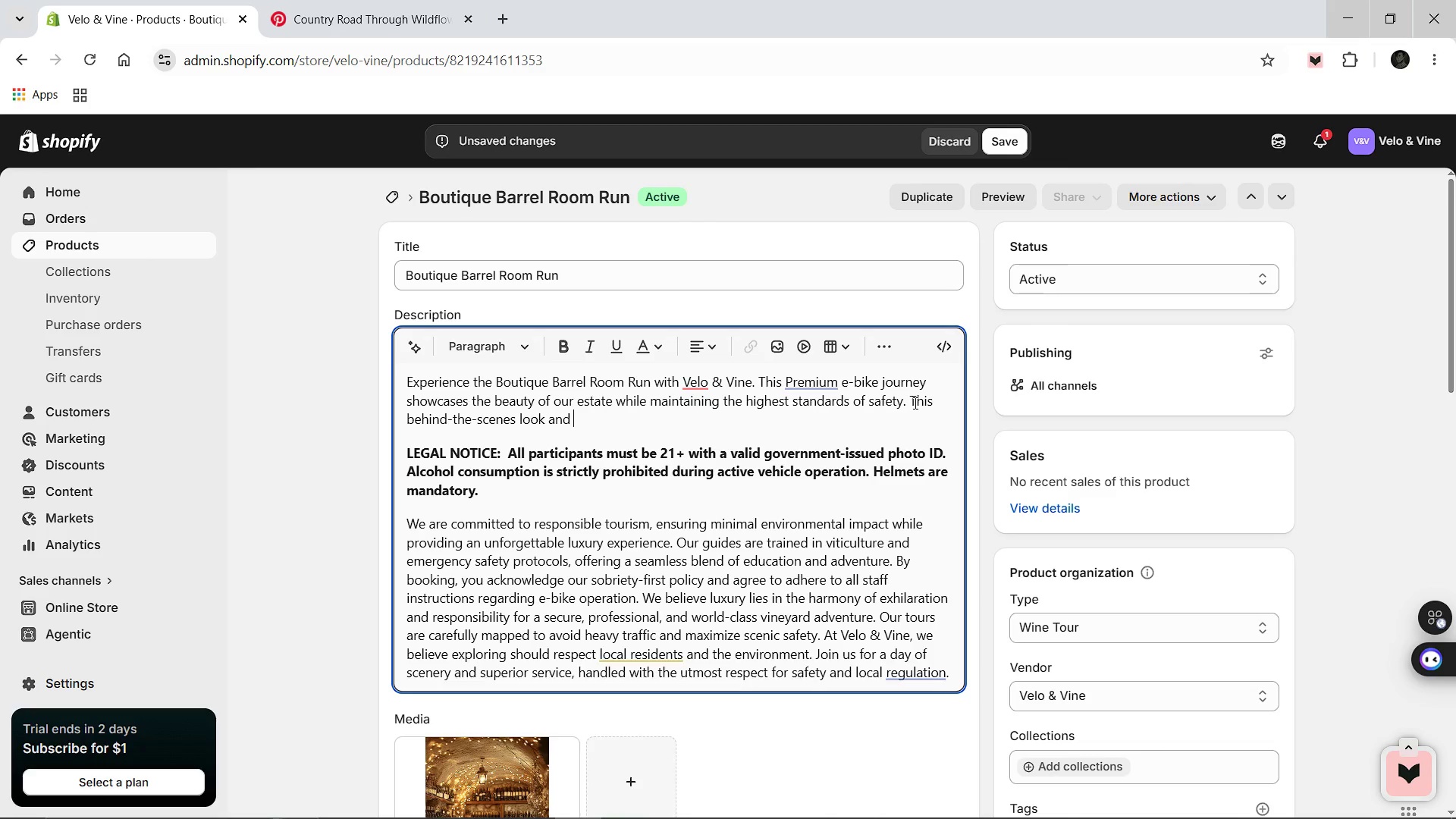 
wait(6.98)
 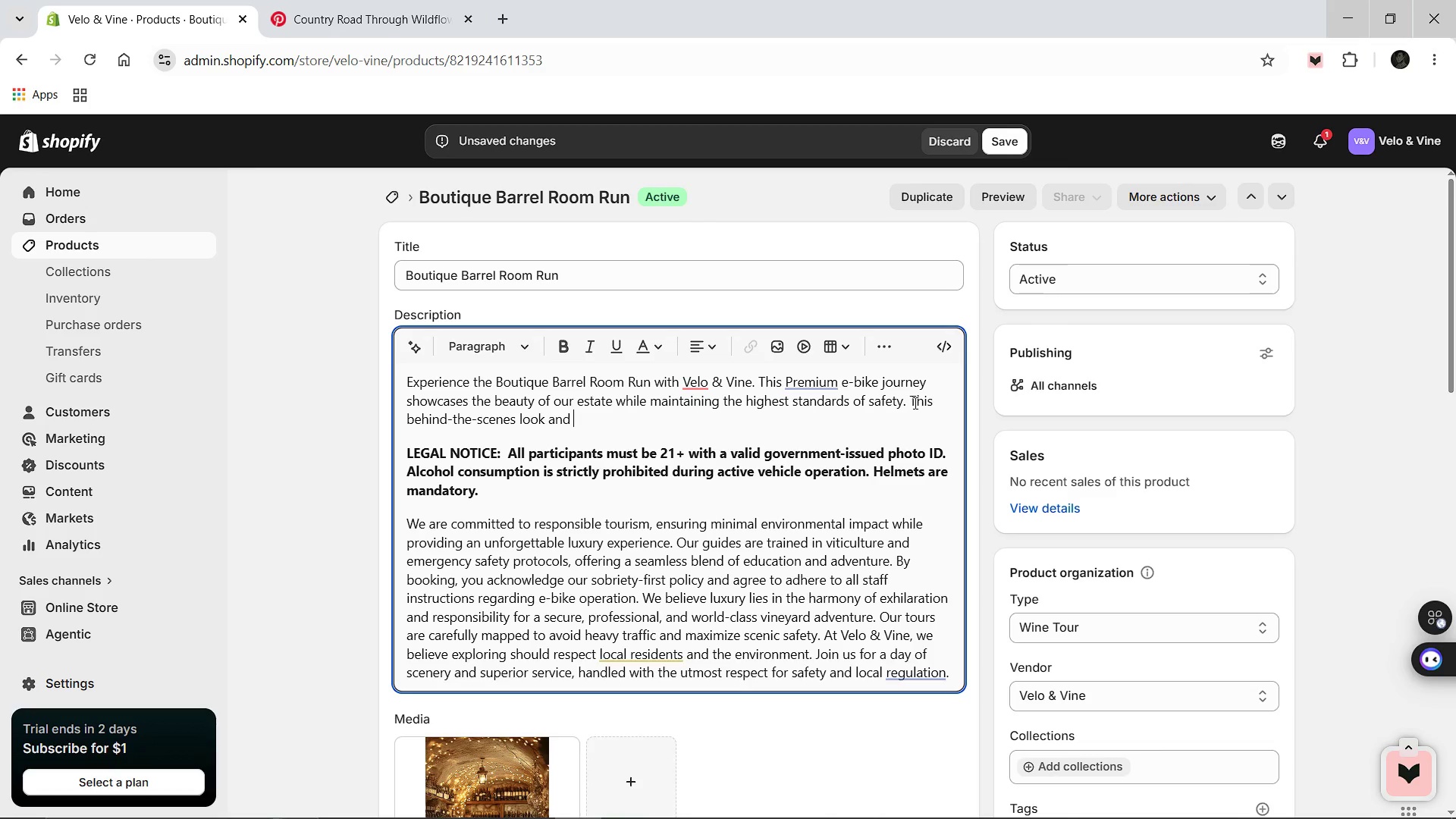 
type(ride lasts approximately 150 minutes.)
 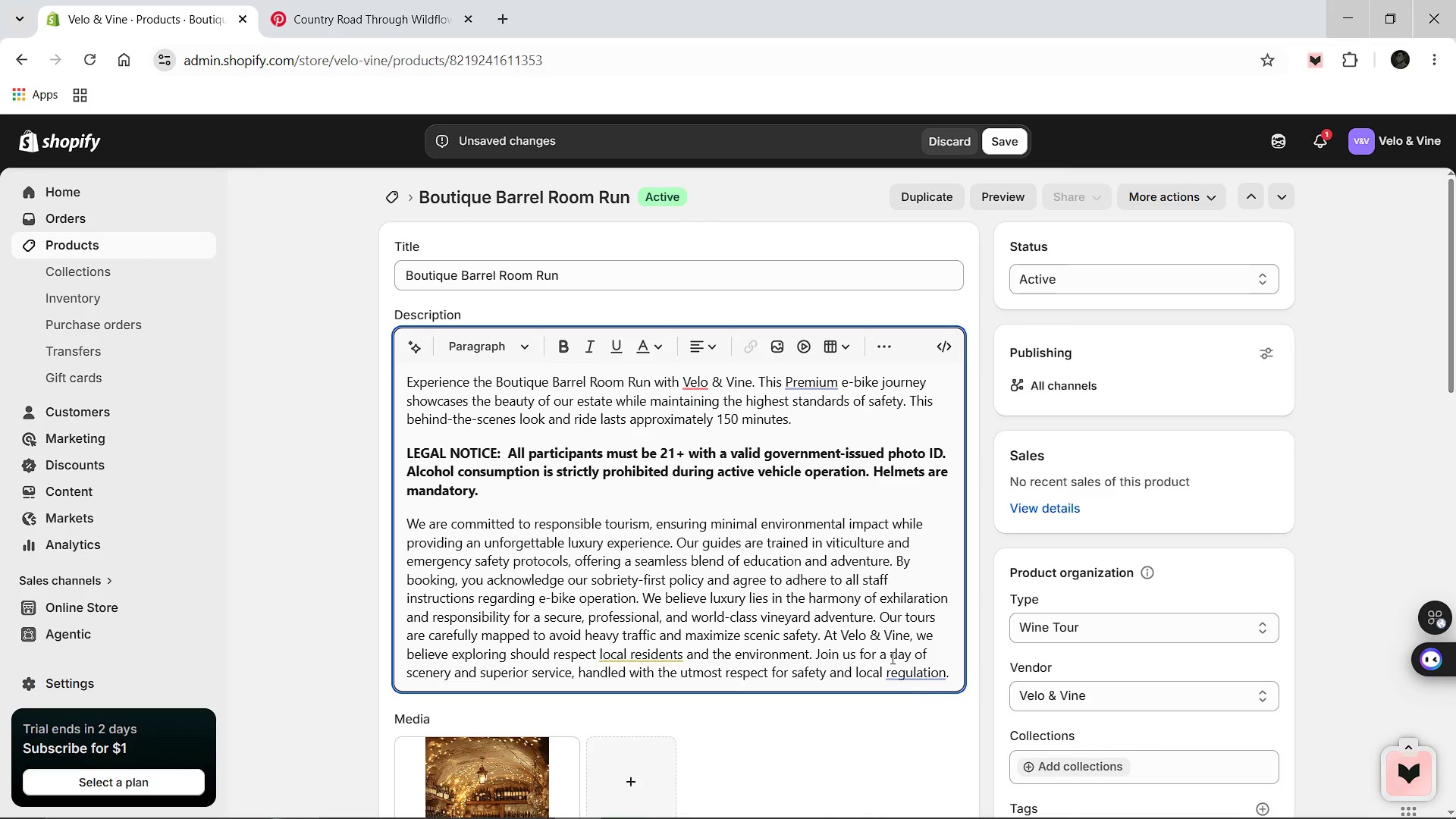 
wait(6.39)
 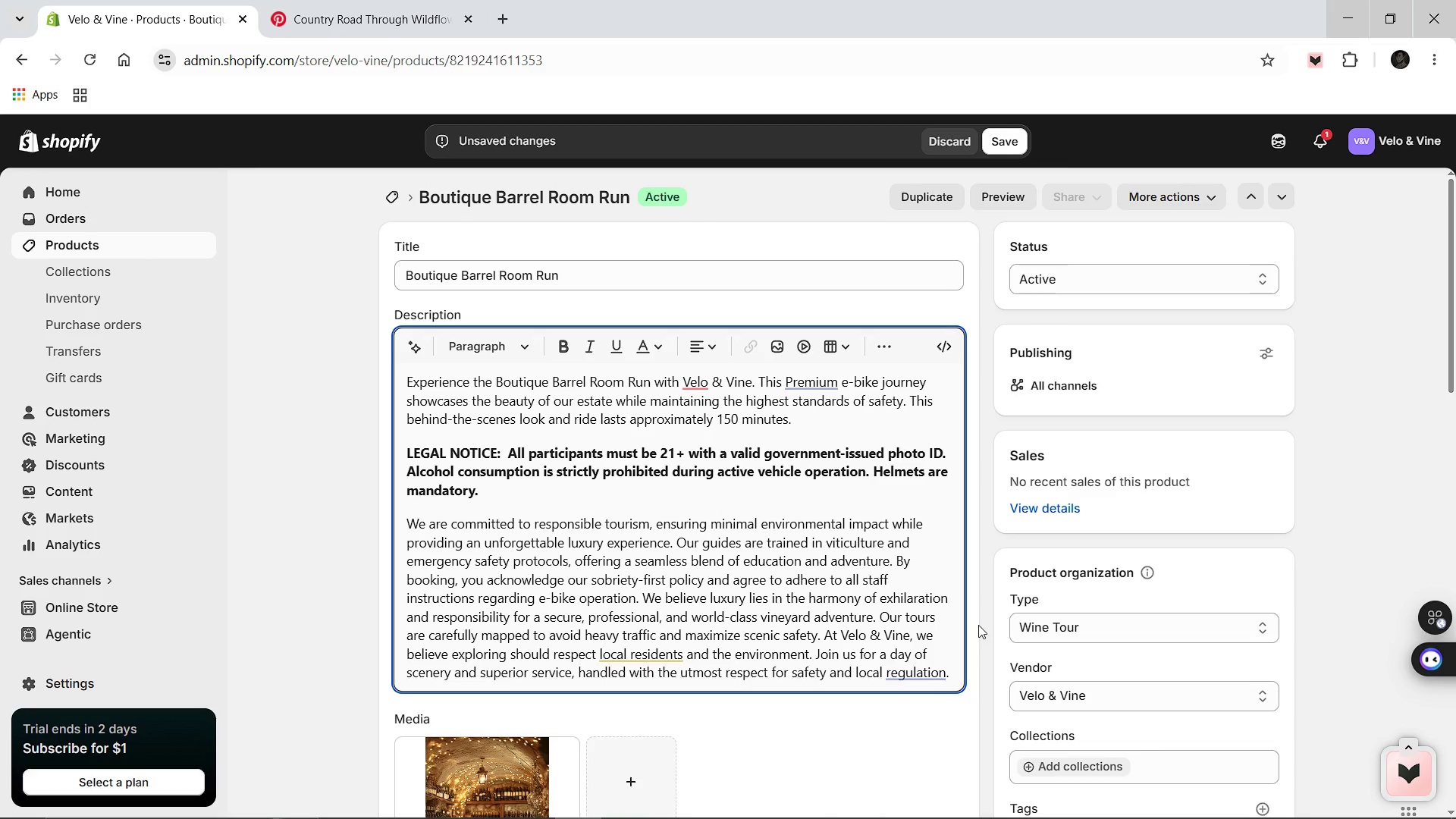 
left_click([893, 651])
 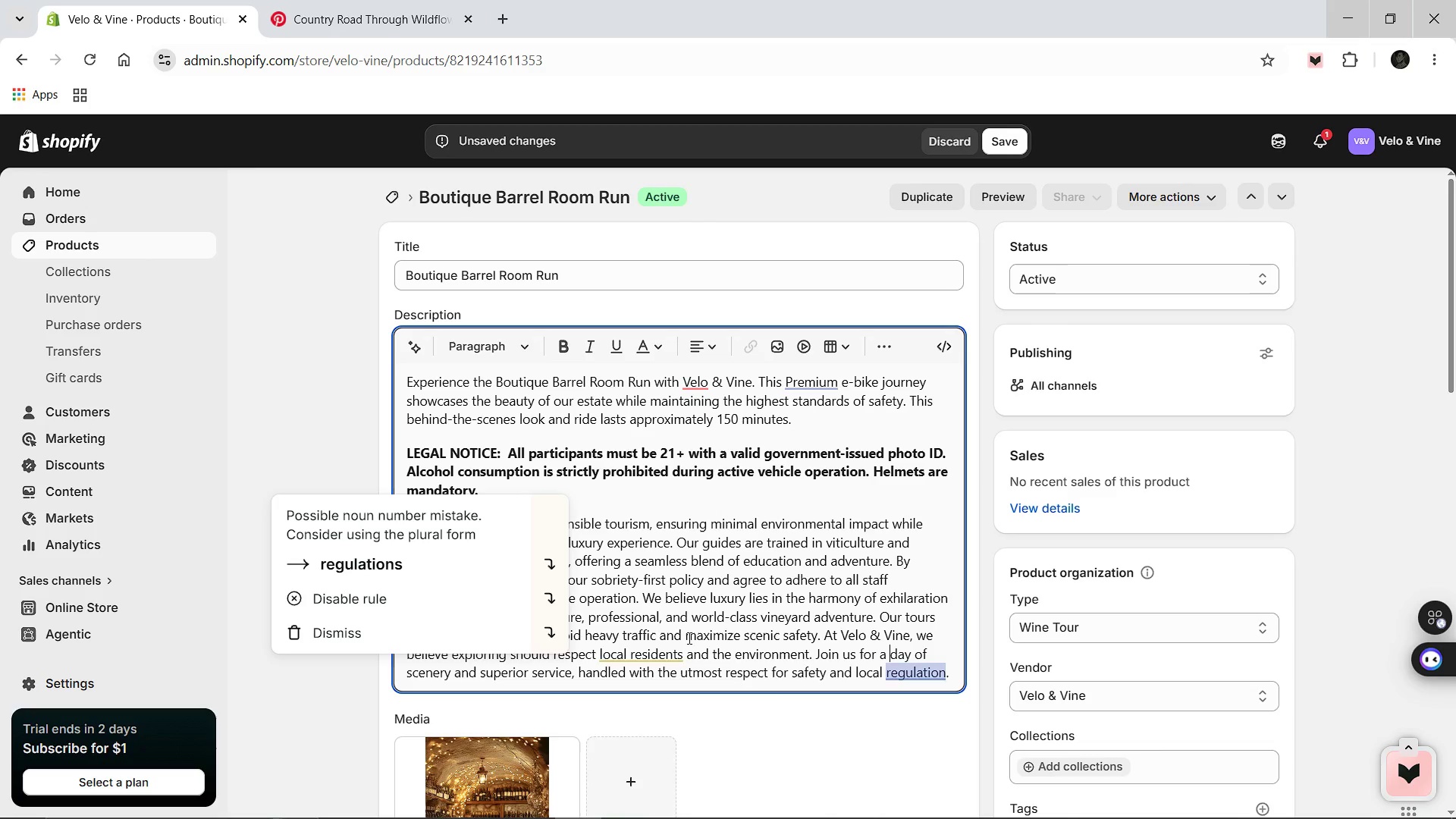 
left_click([460, 569])
 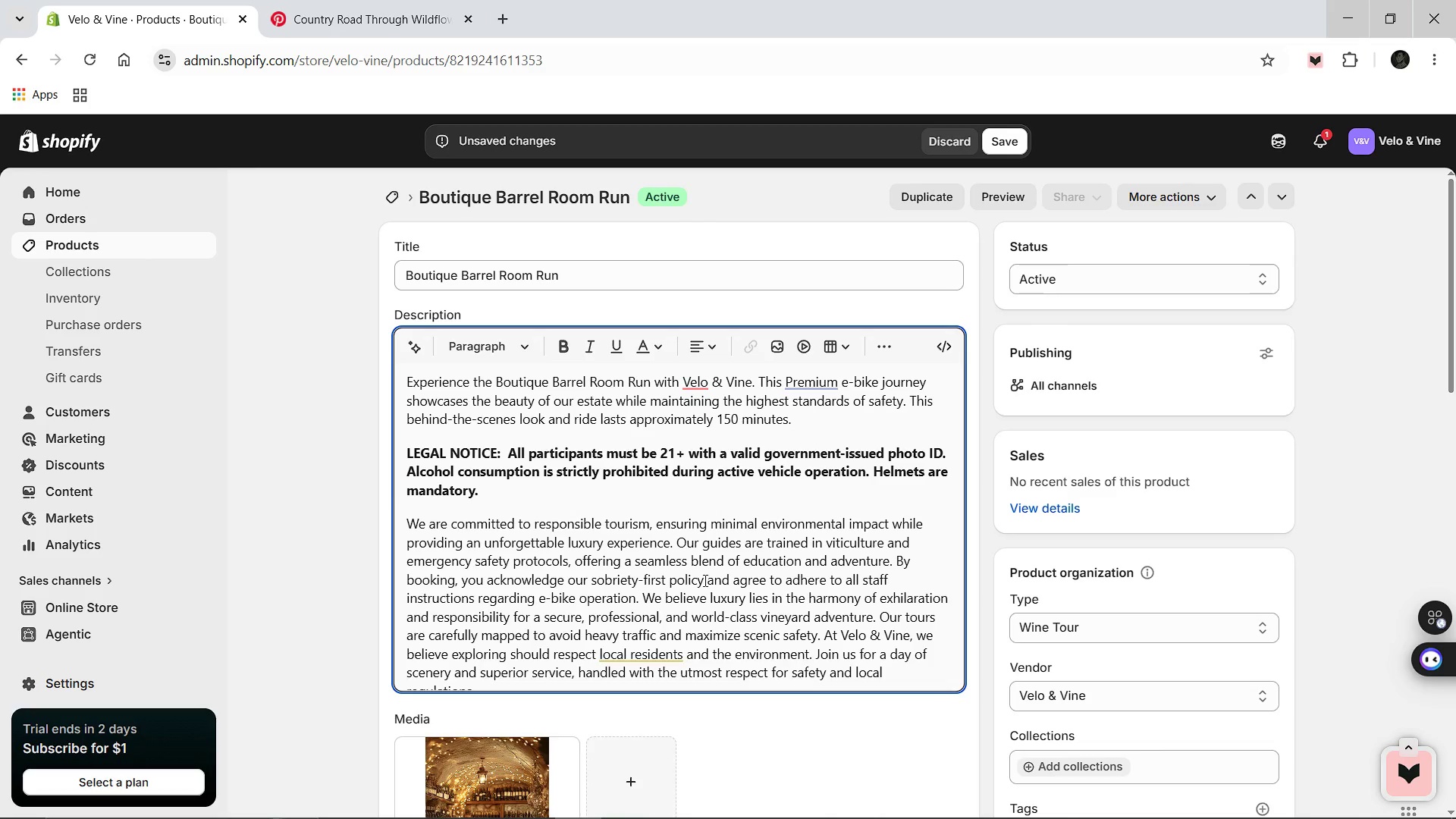 
scroll: coordinate [703, 580], scroll_direction: down, amount: 2.0
 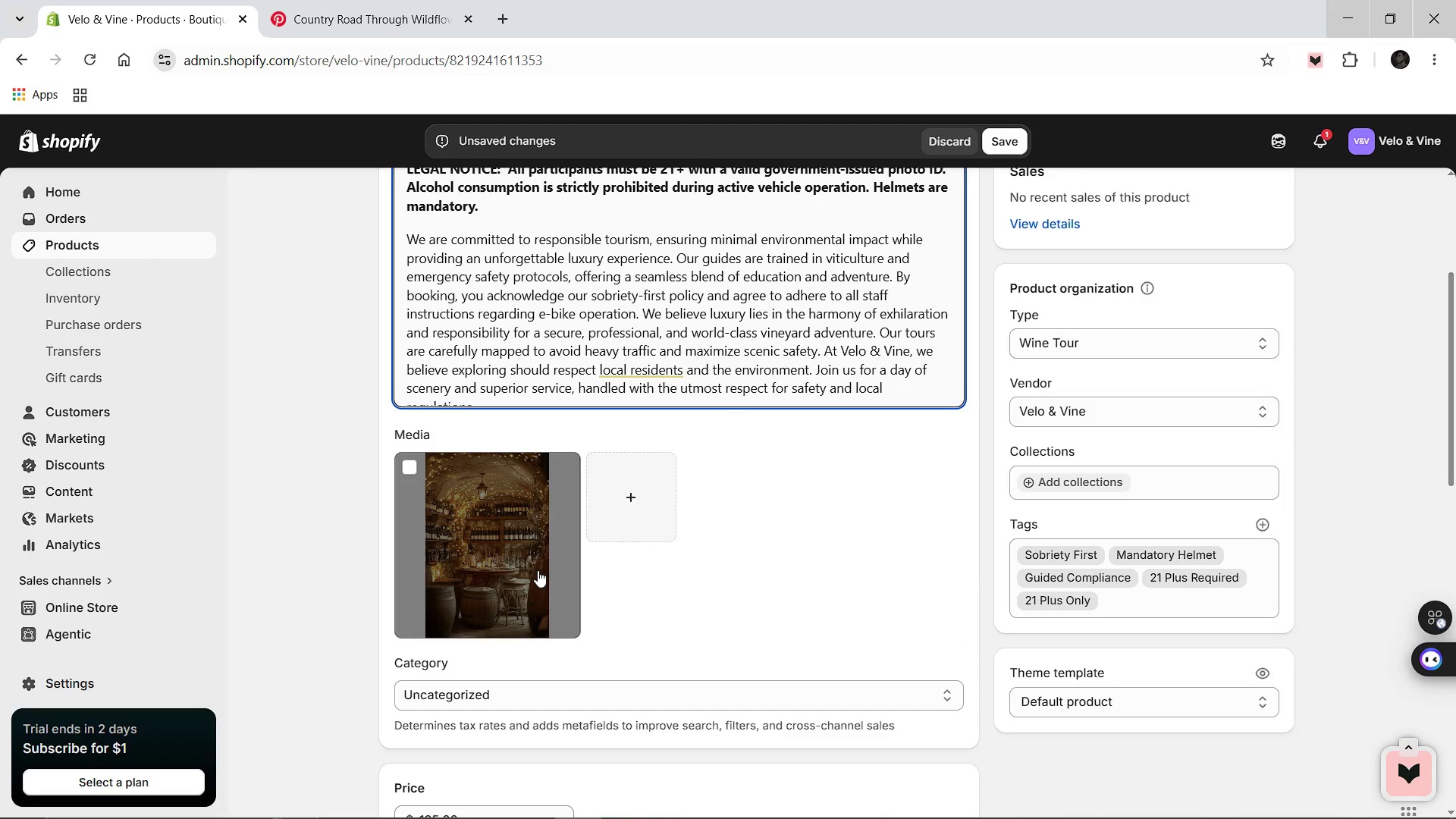 
left_click([537, 570])
 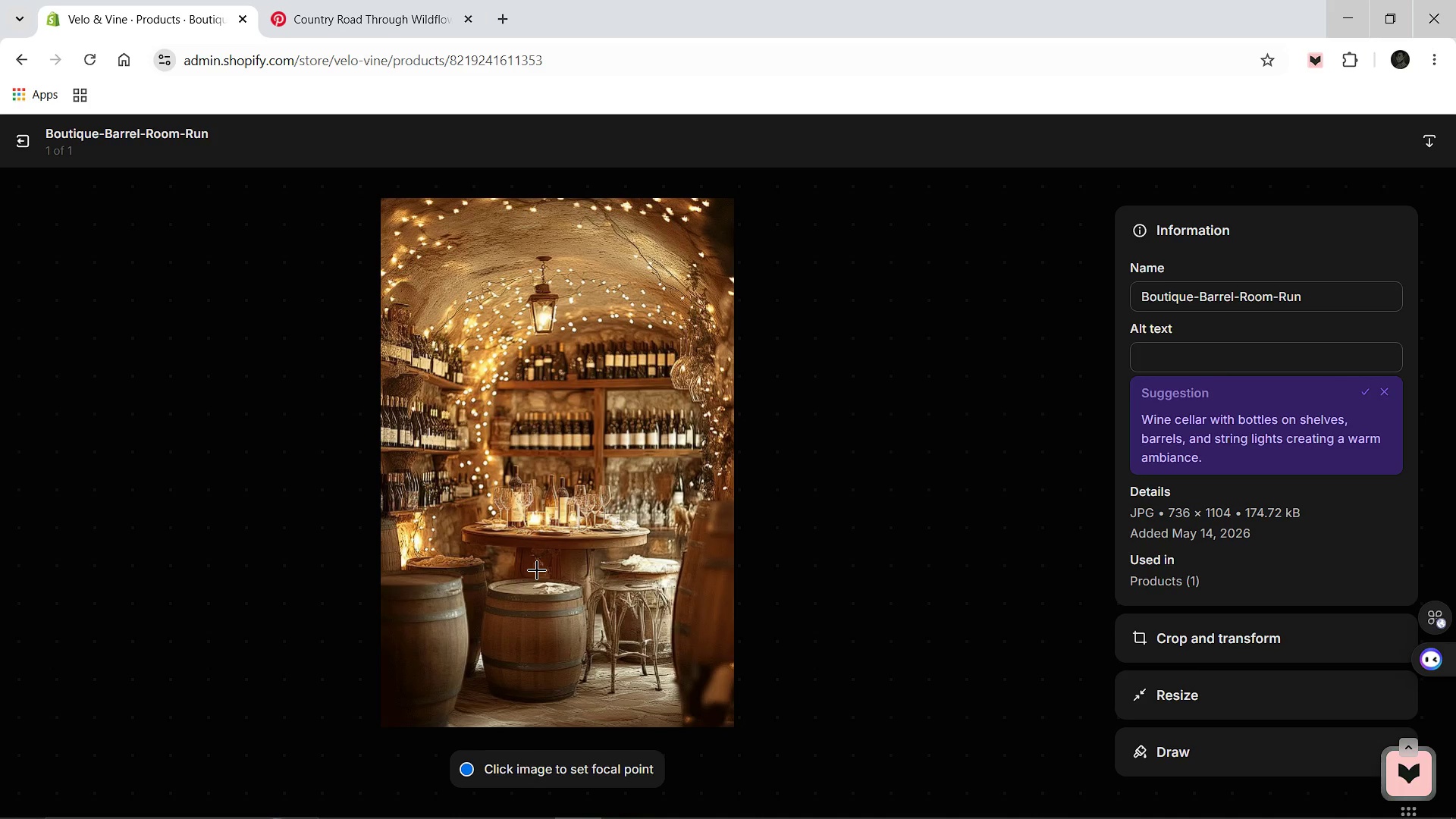 
wait(7.53)
 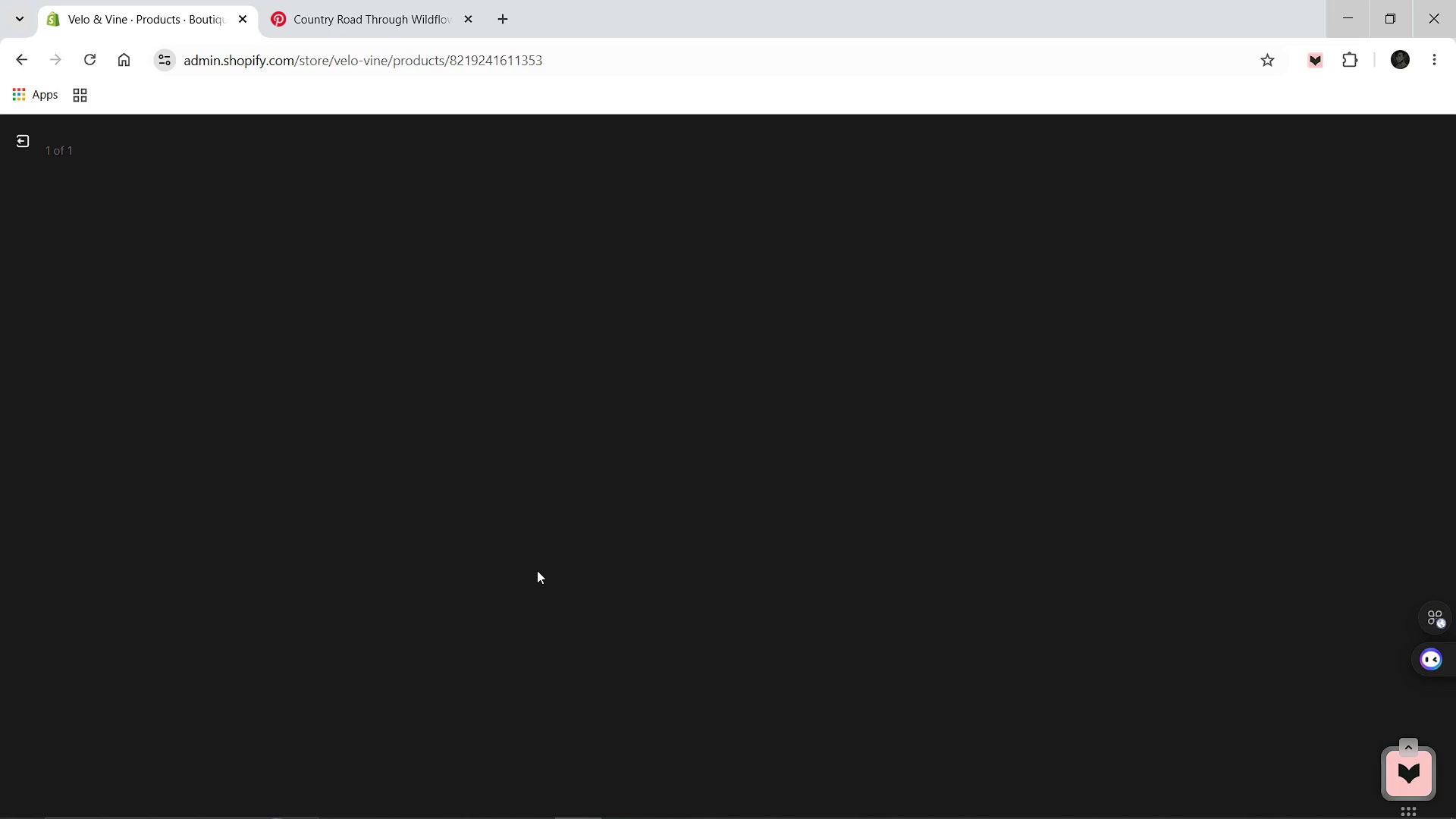 
left_click([1178, 361])
 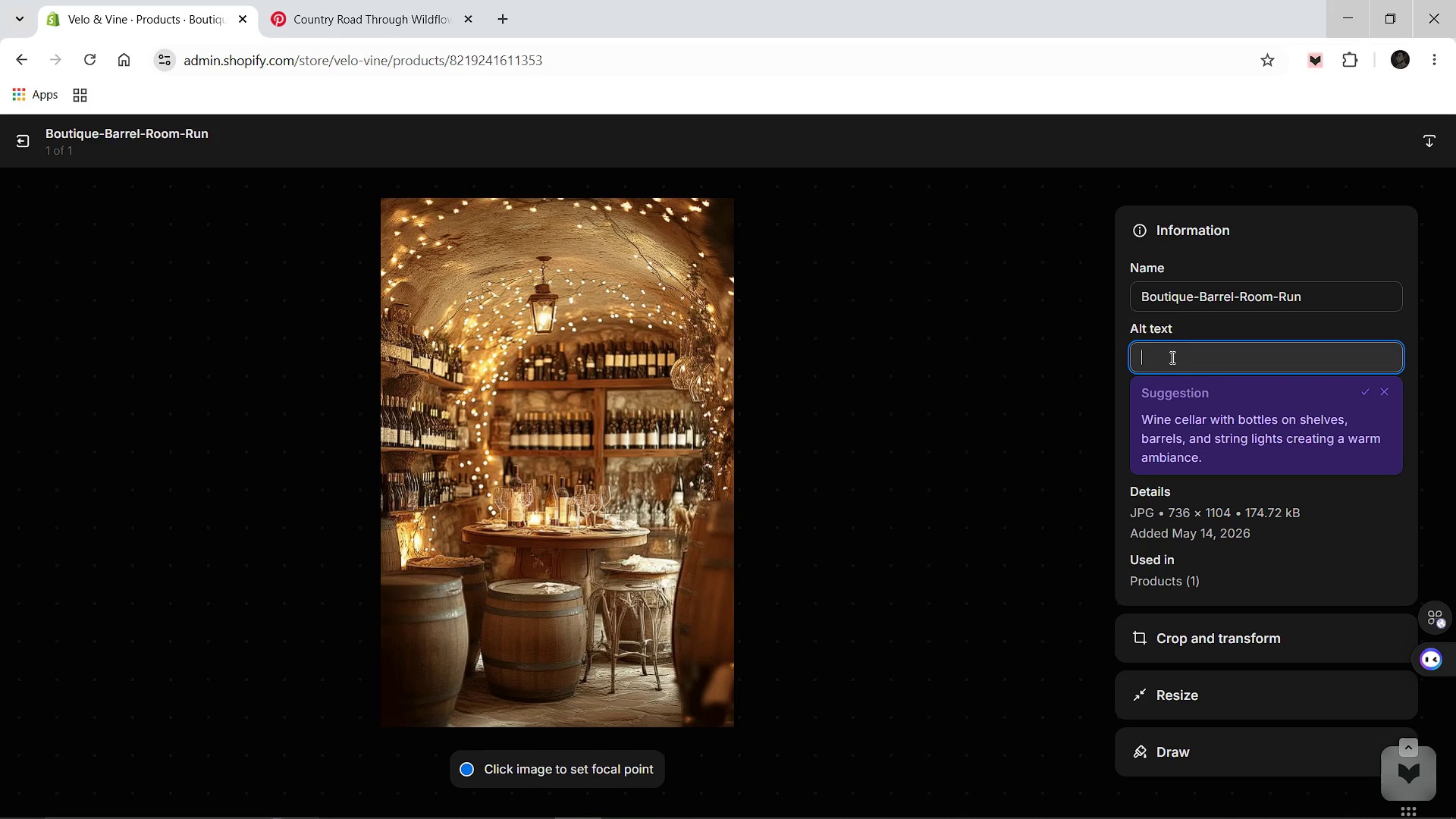 
type(Rows of Oak wine barrels in a brightly lit, atmospheric boutique winery cellar.)
 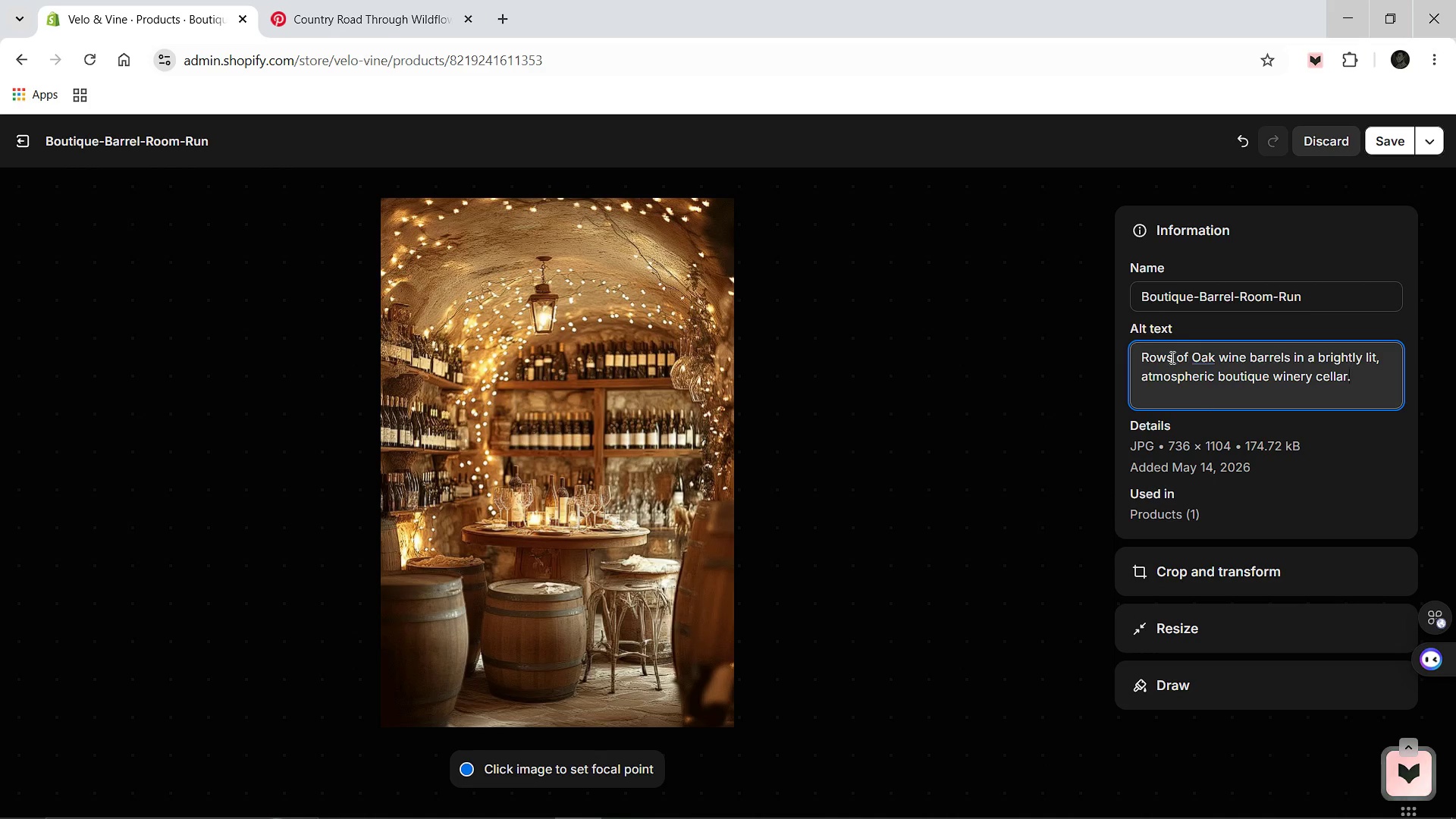 
left_click([1372, 146])
 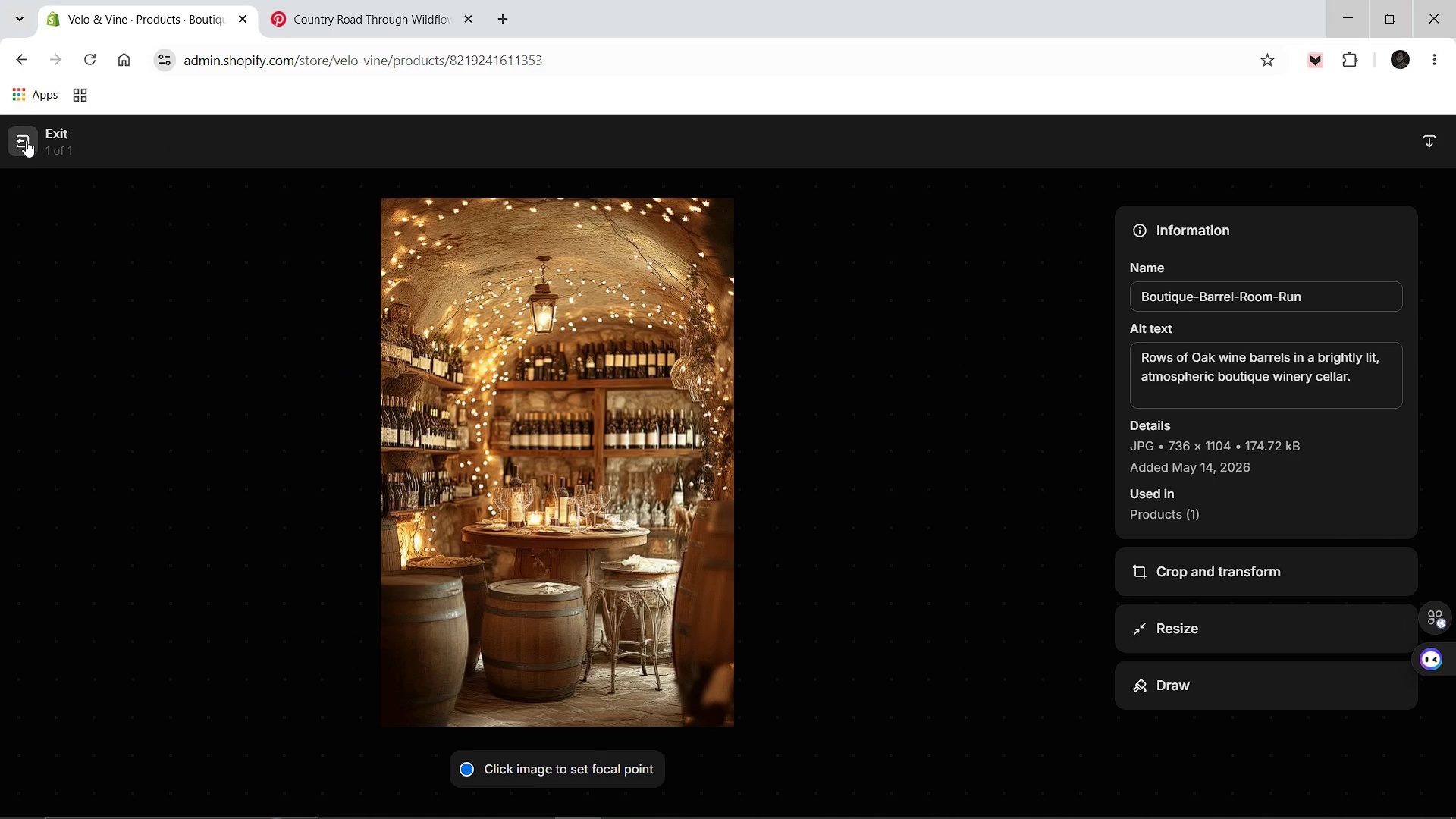 
wait(6.53)
 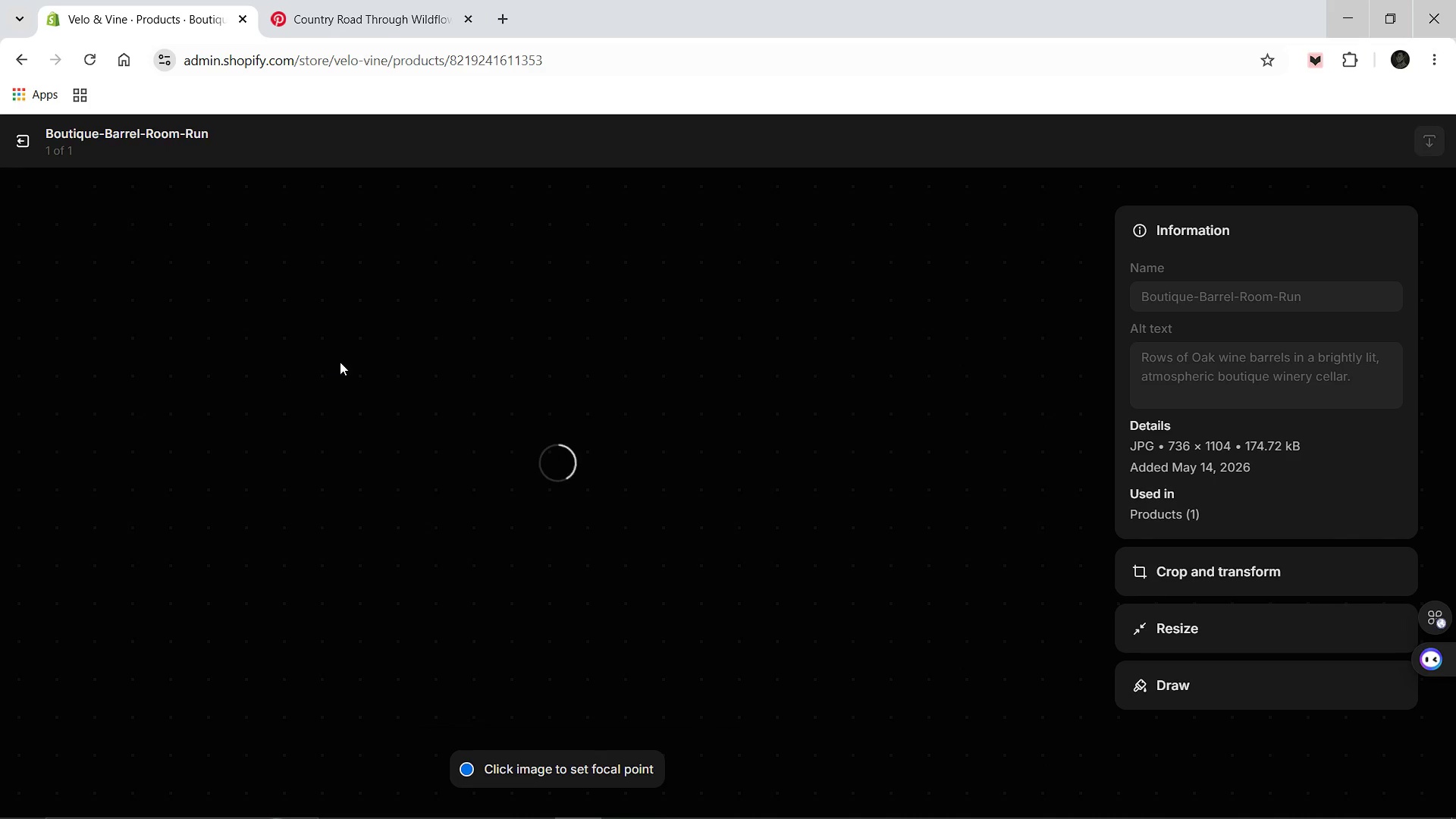 
left_click([26, 140])
 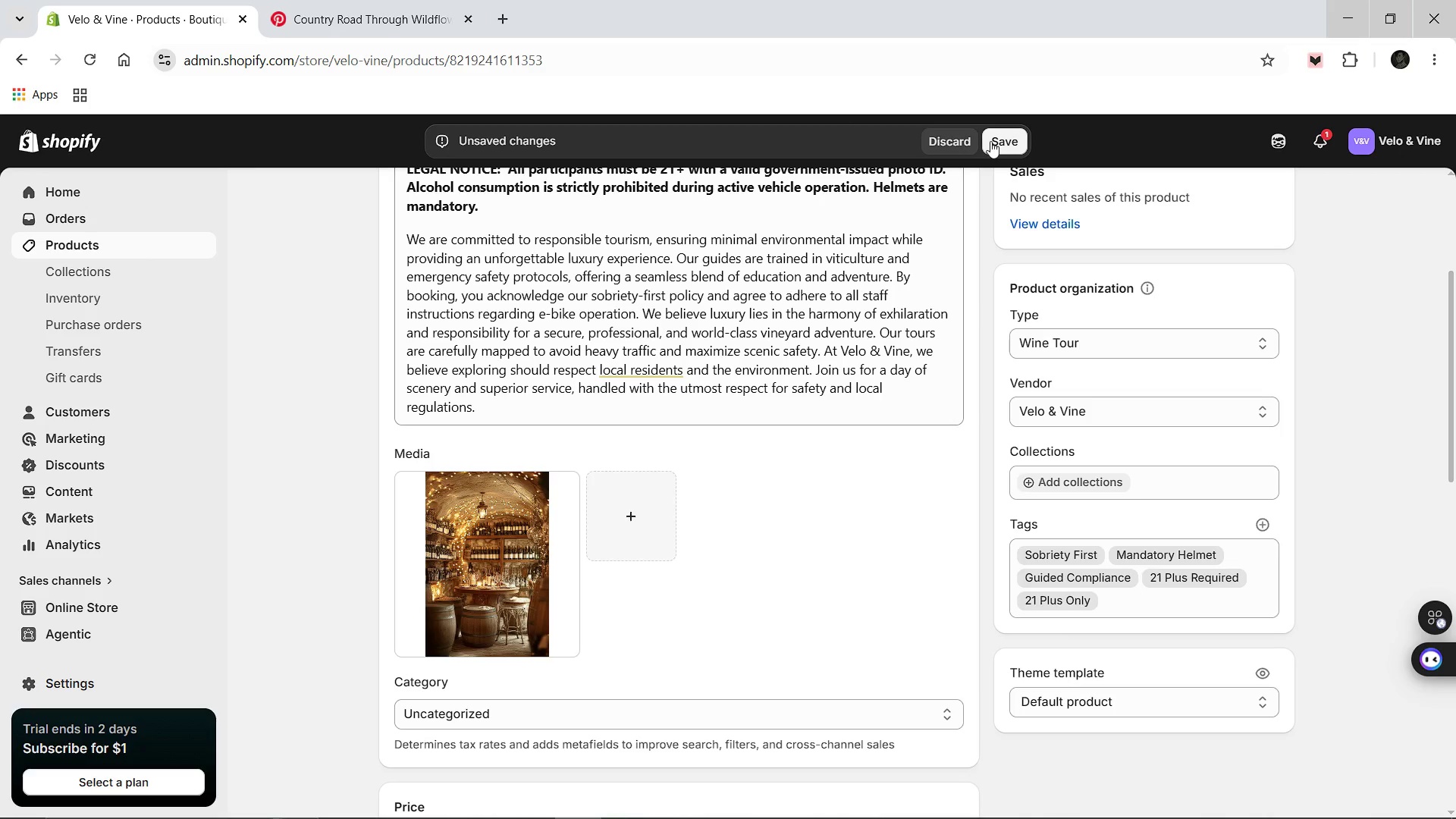 
scroll: coordinate [924, 228], scroll_direction: up, amount: 1.0
 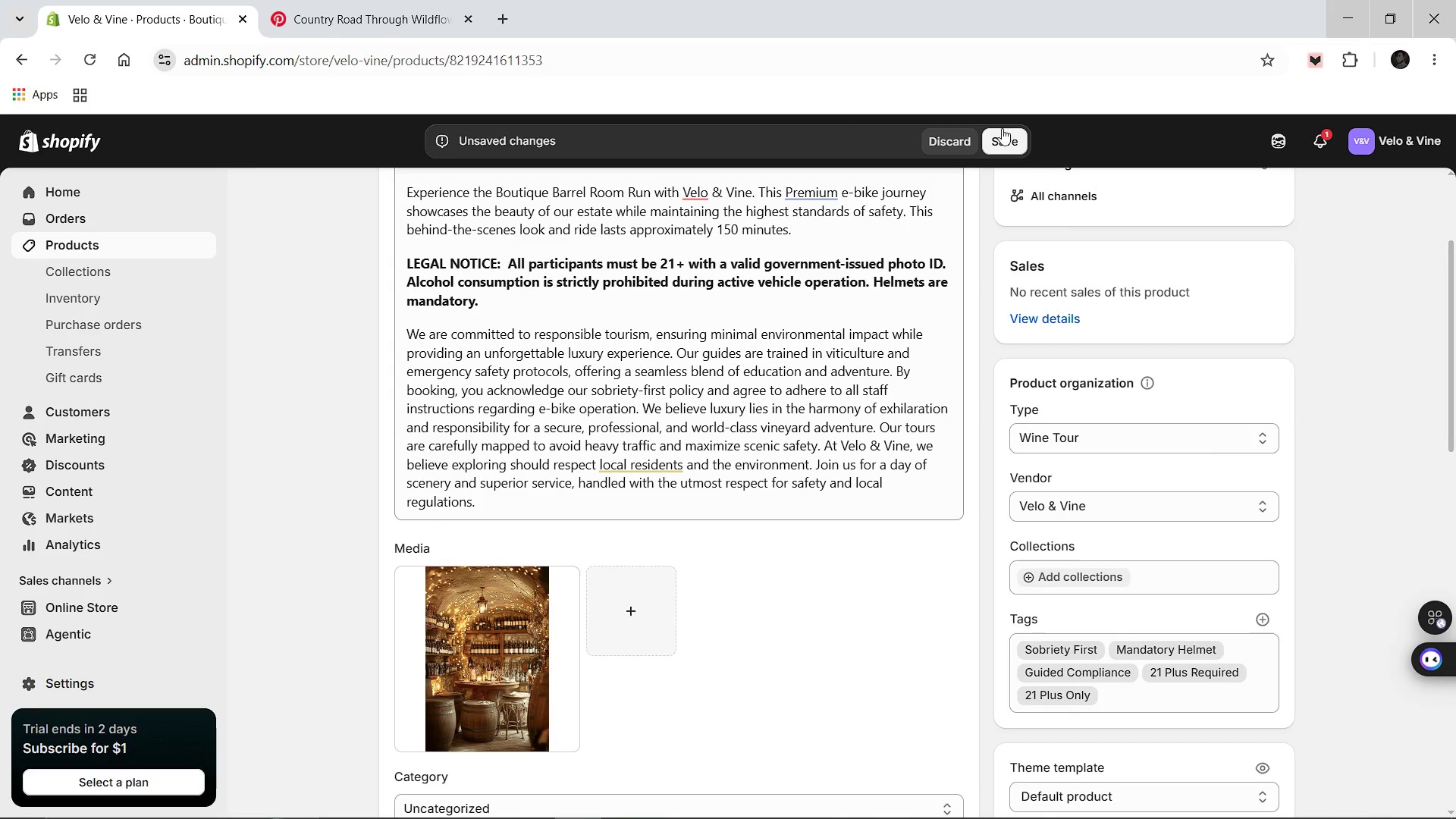 
left_click([999, 136])
 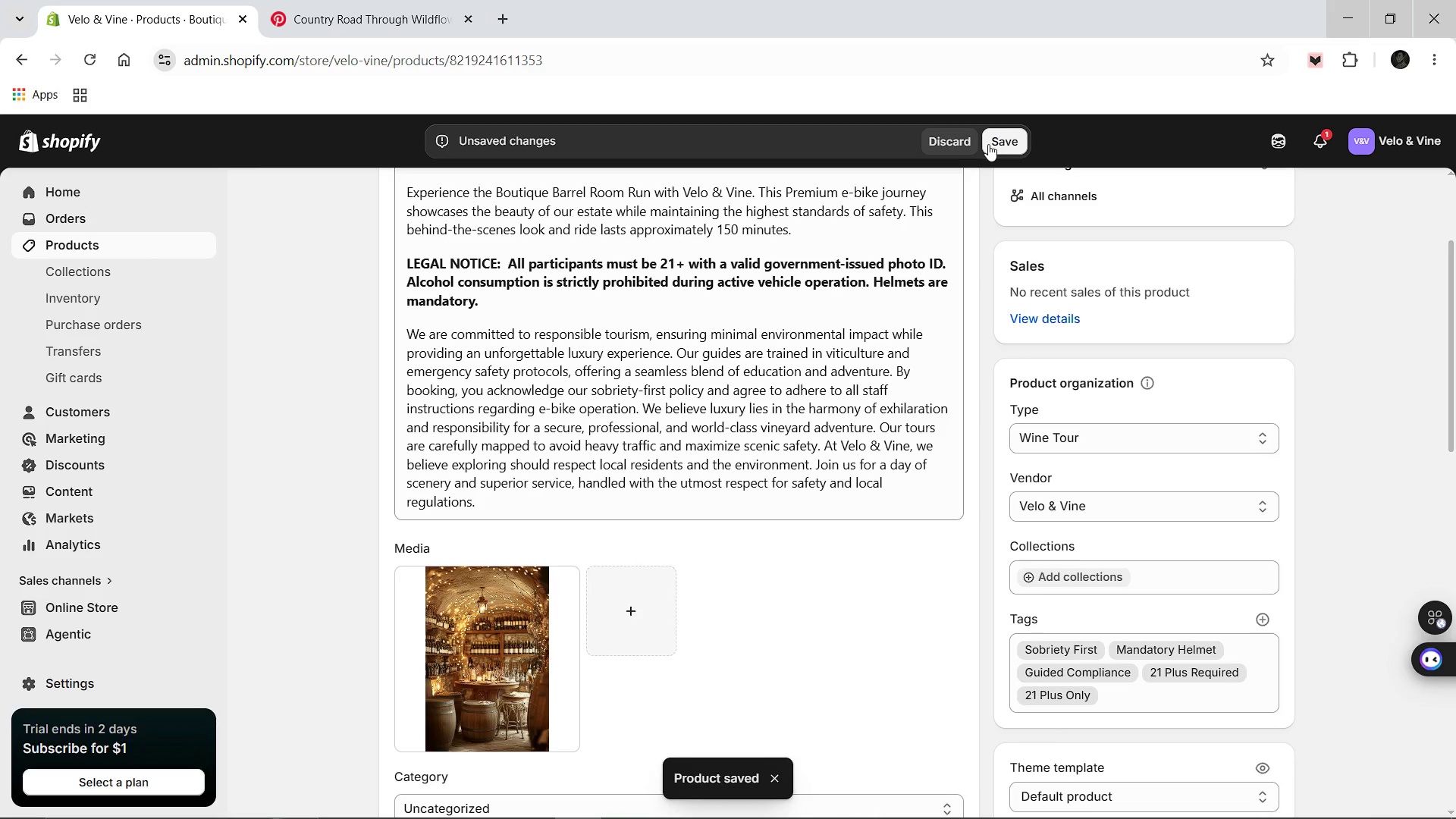 
wait(6.47)
 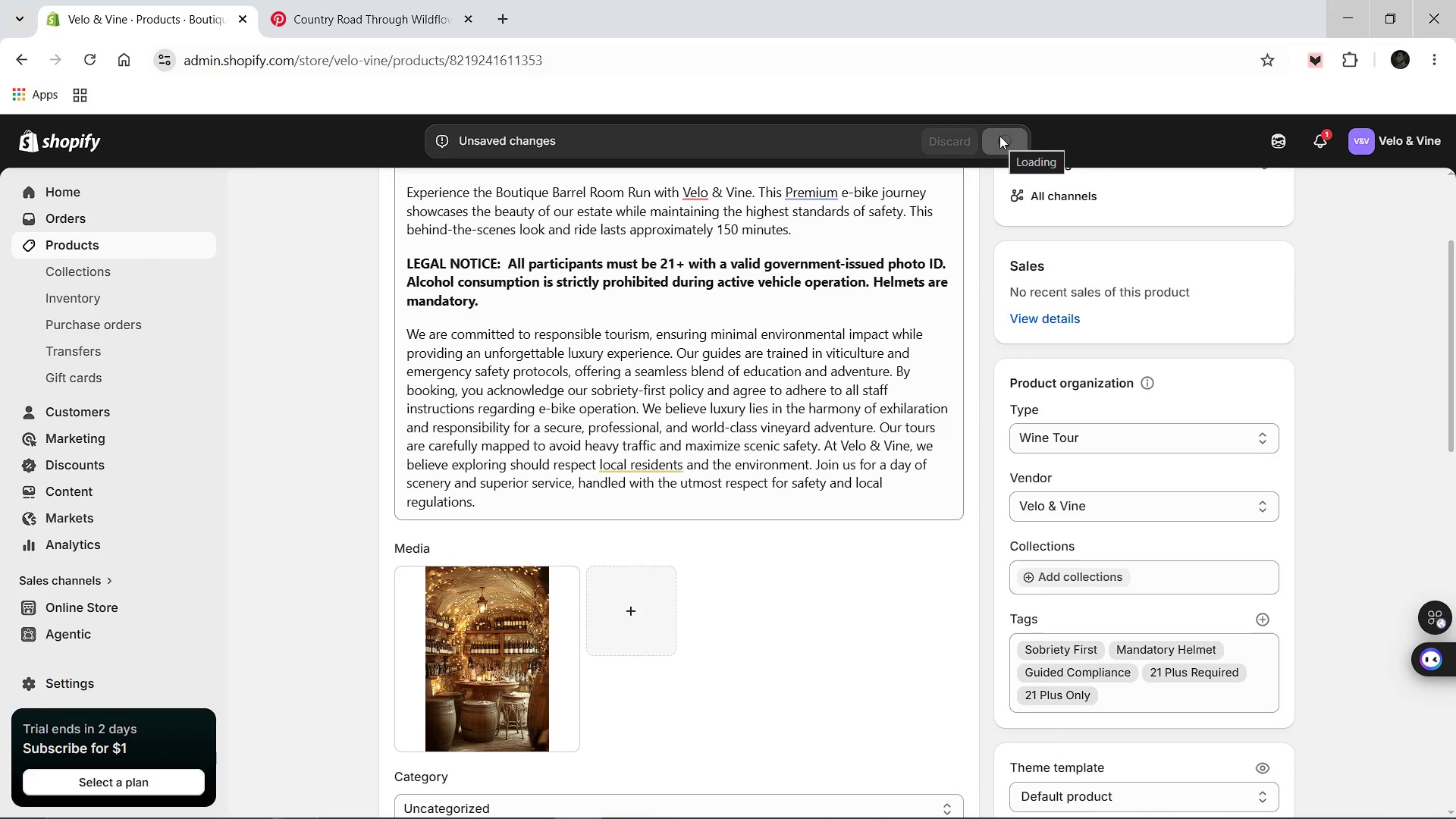 
scroll: coordinate [477, 264], scroll_direction: up, amount: 2.0
 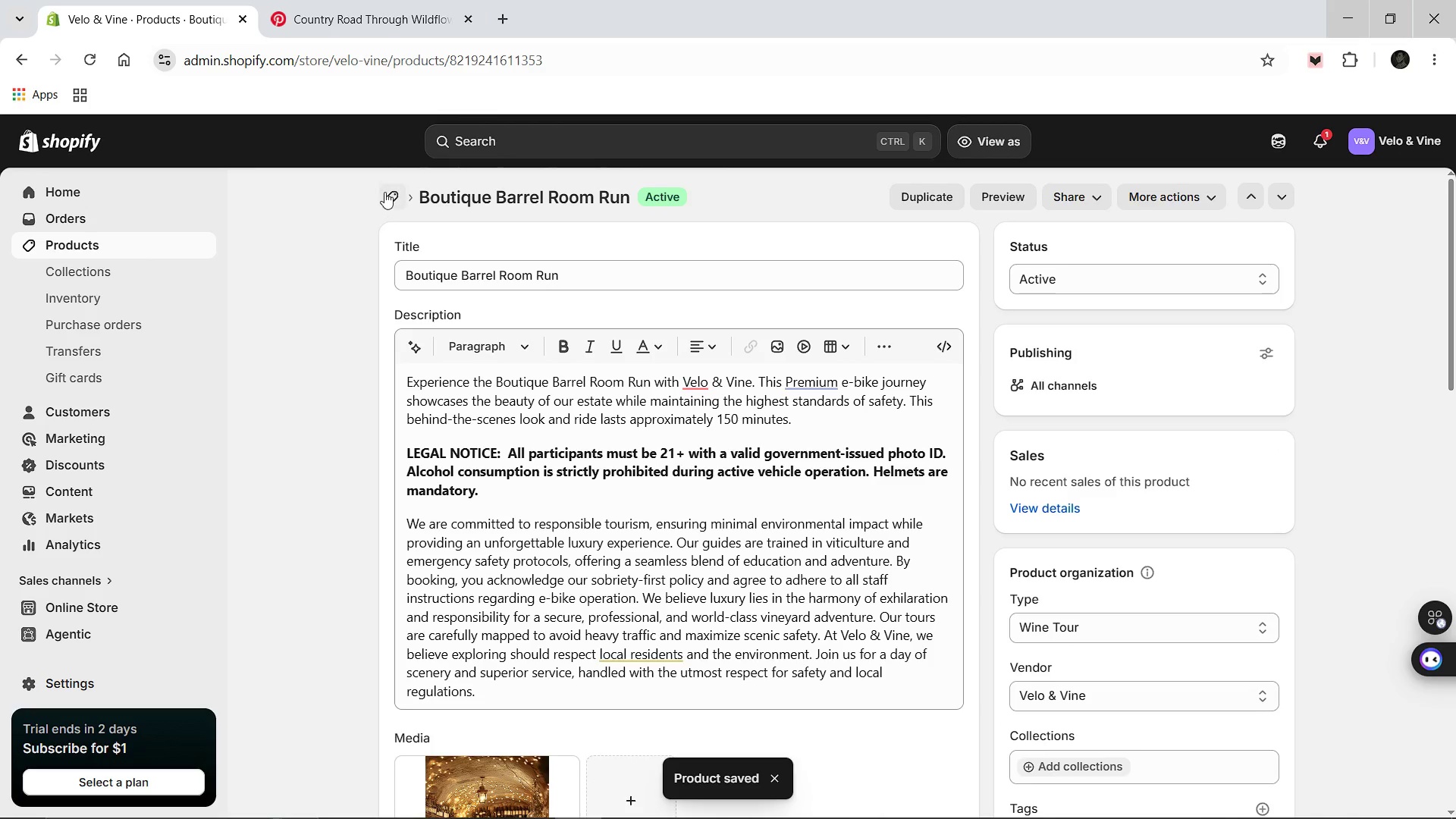 
left_click([387, 190])
 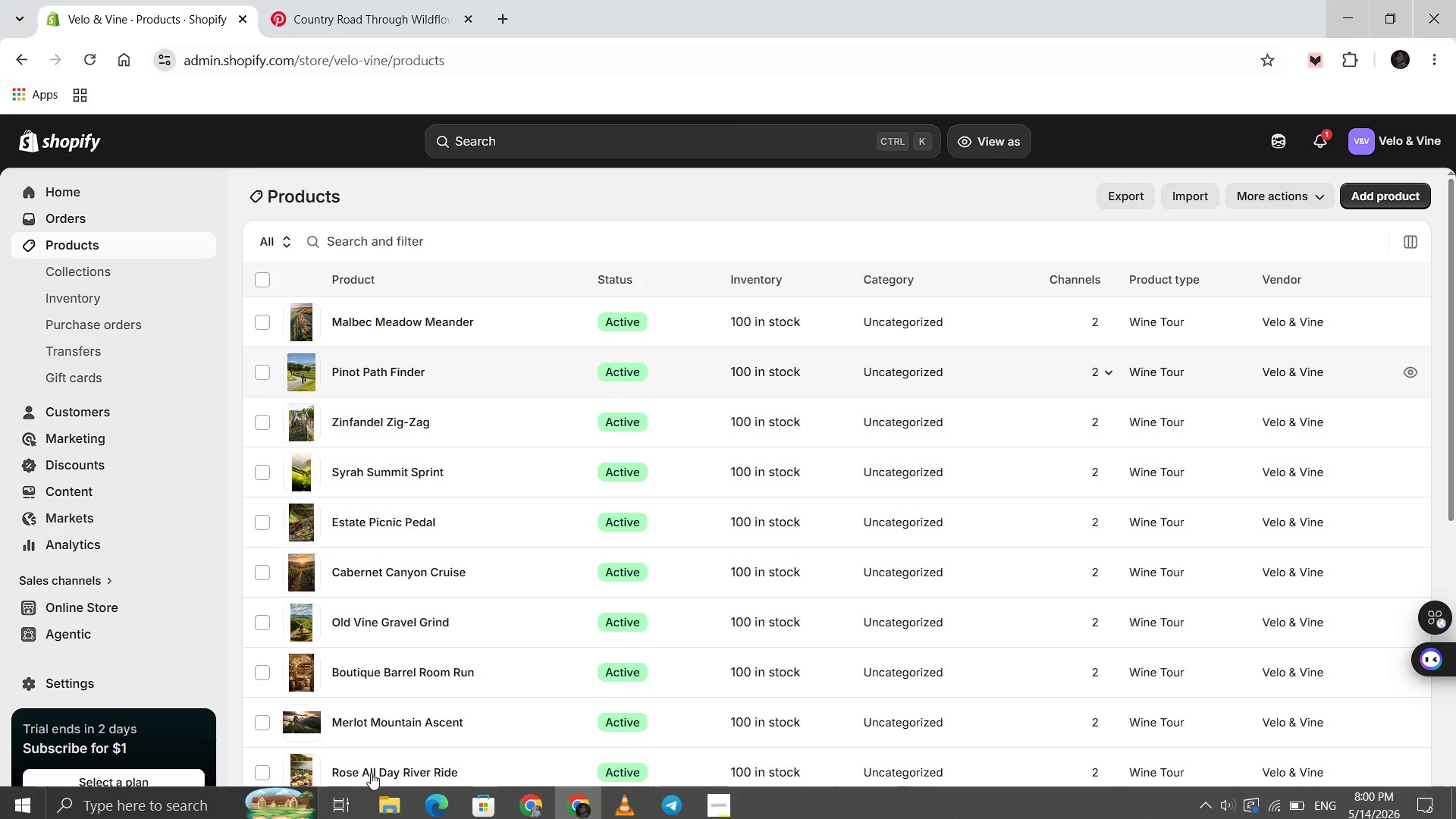 
left_click([353, 620])
 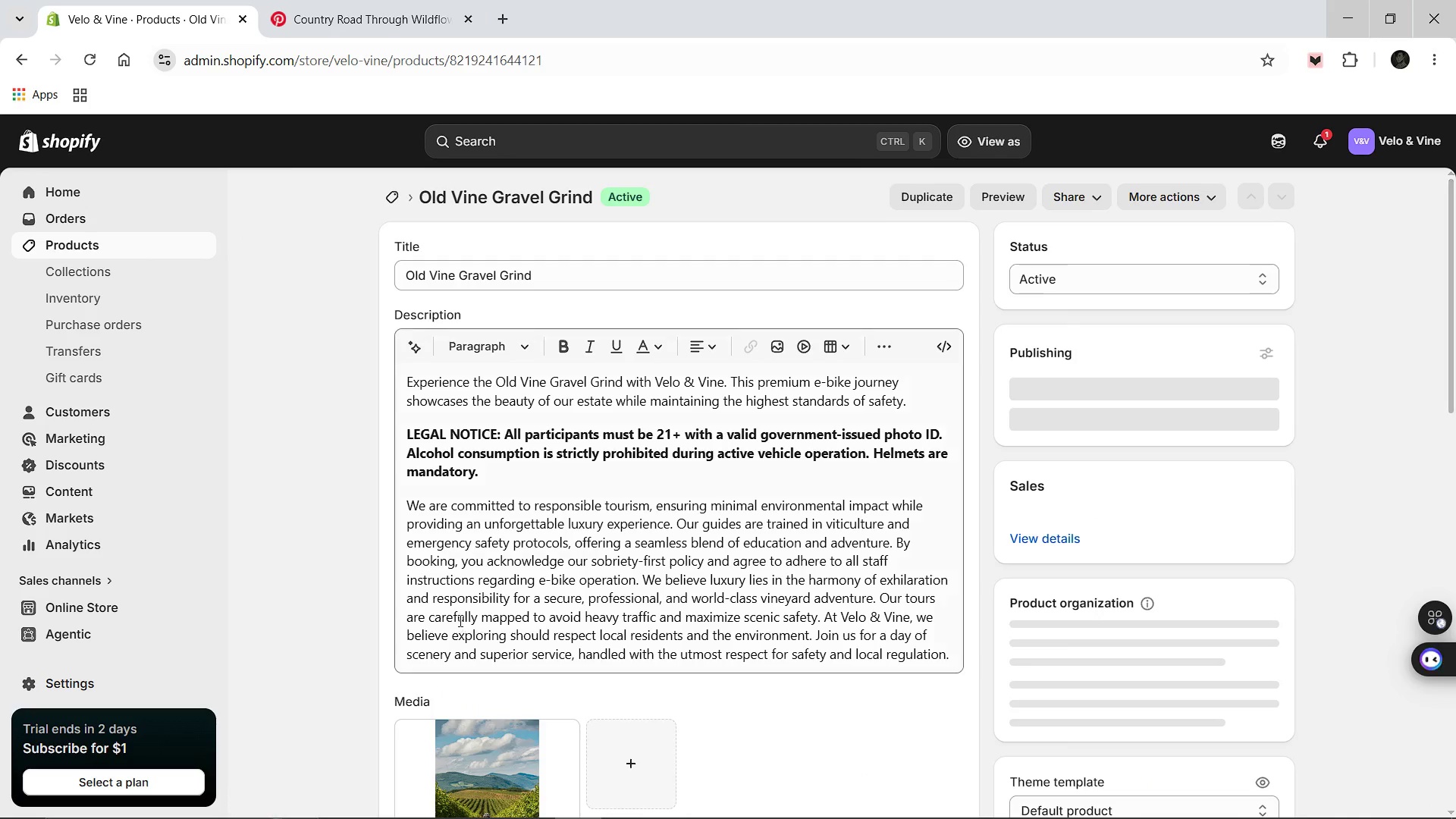 
wait(5.86)
 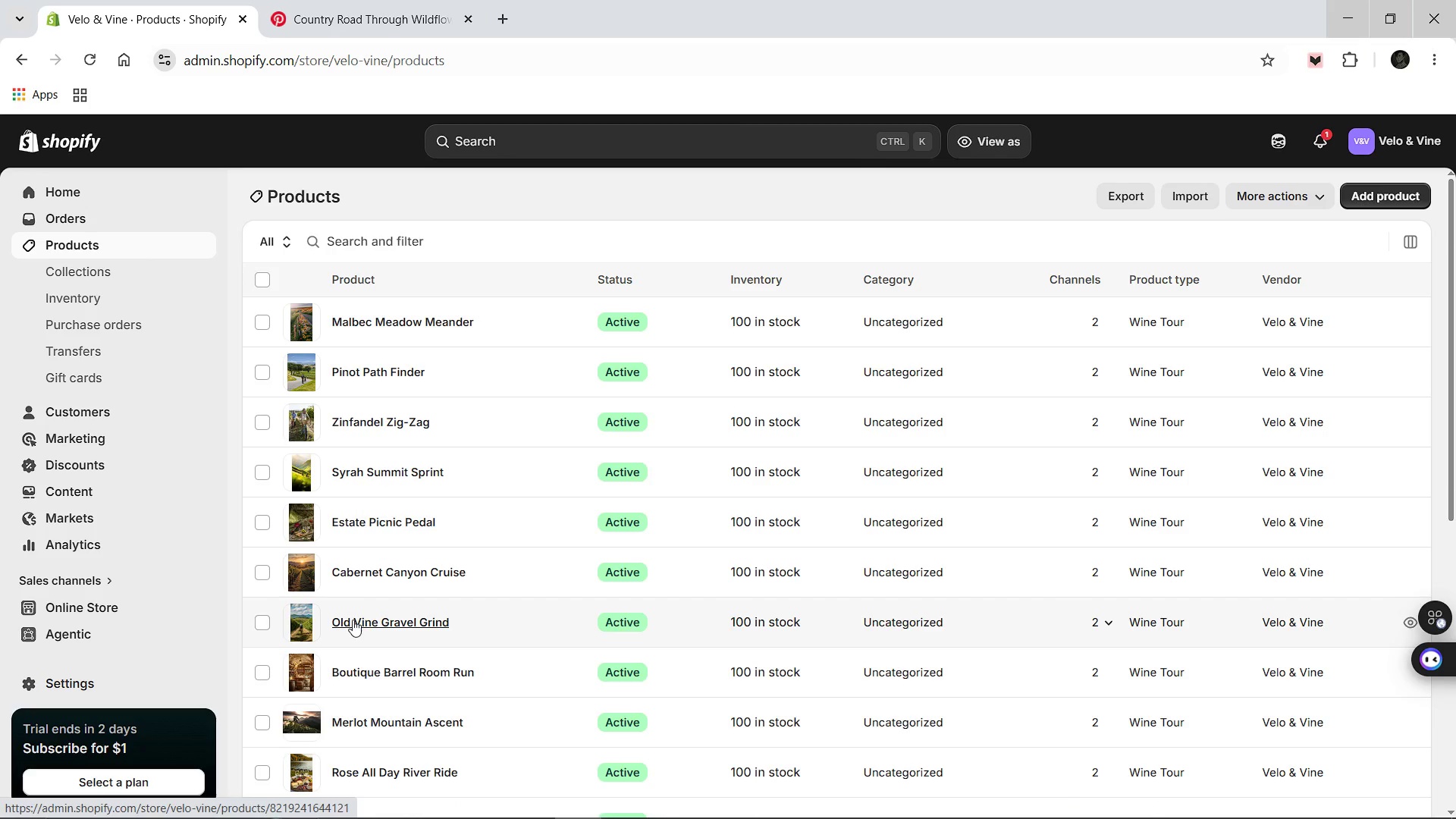 
left_click([904, 403])
 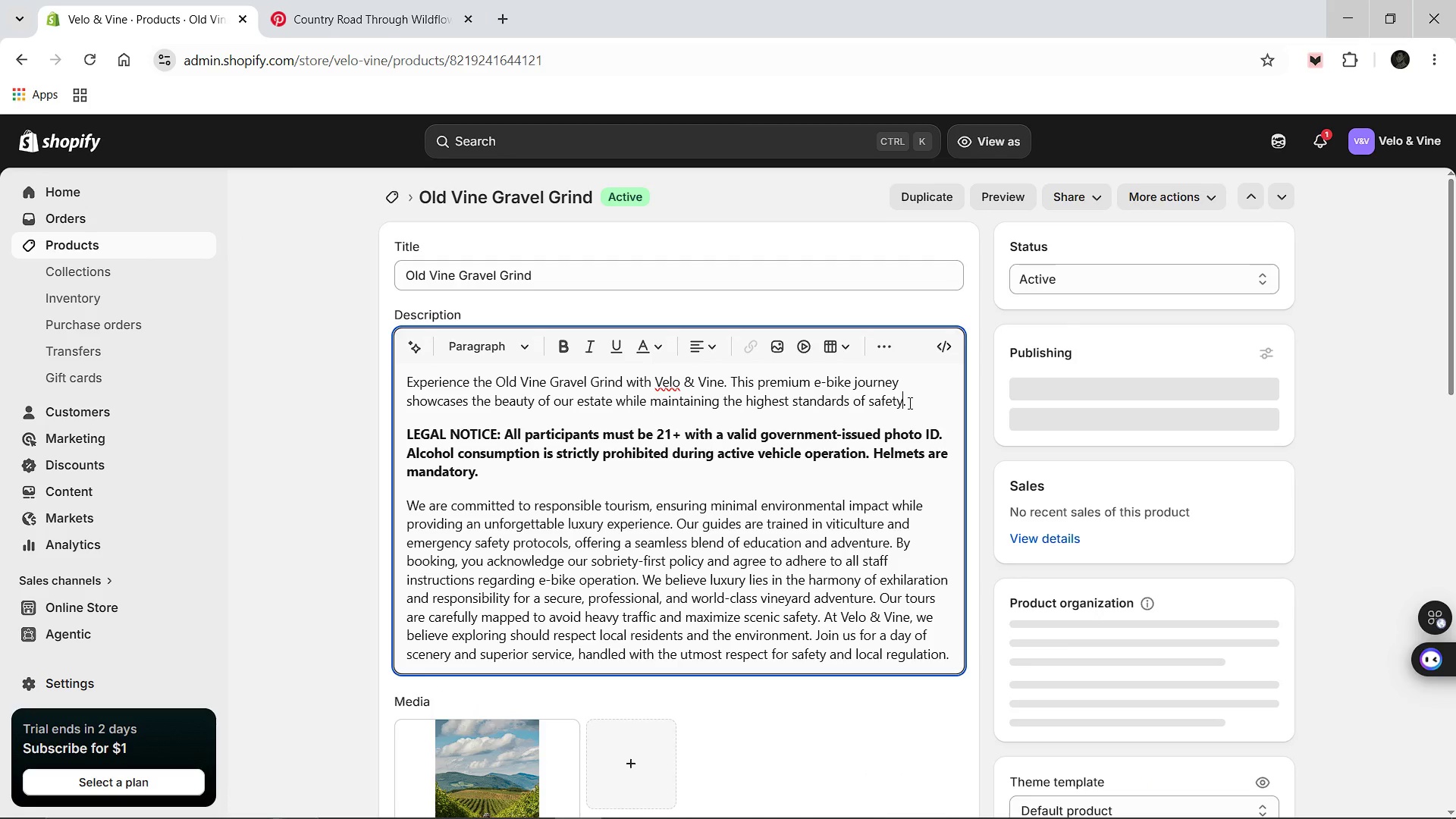 
left_click([908, 403])
 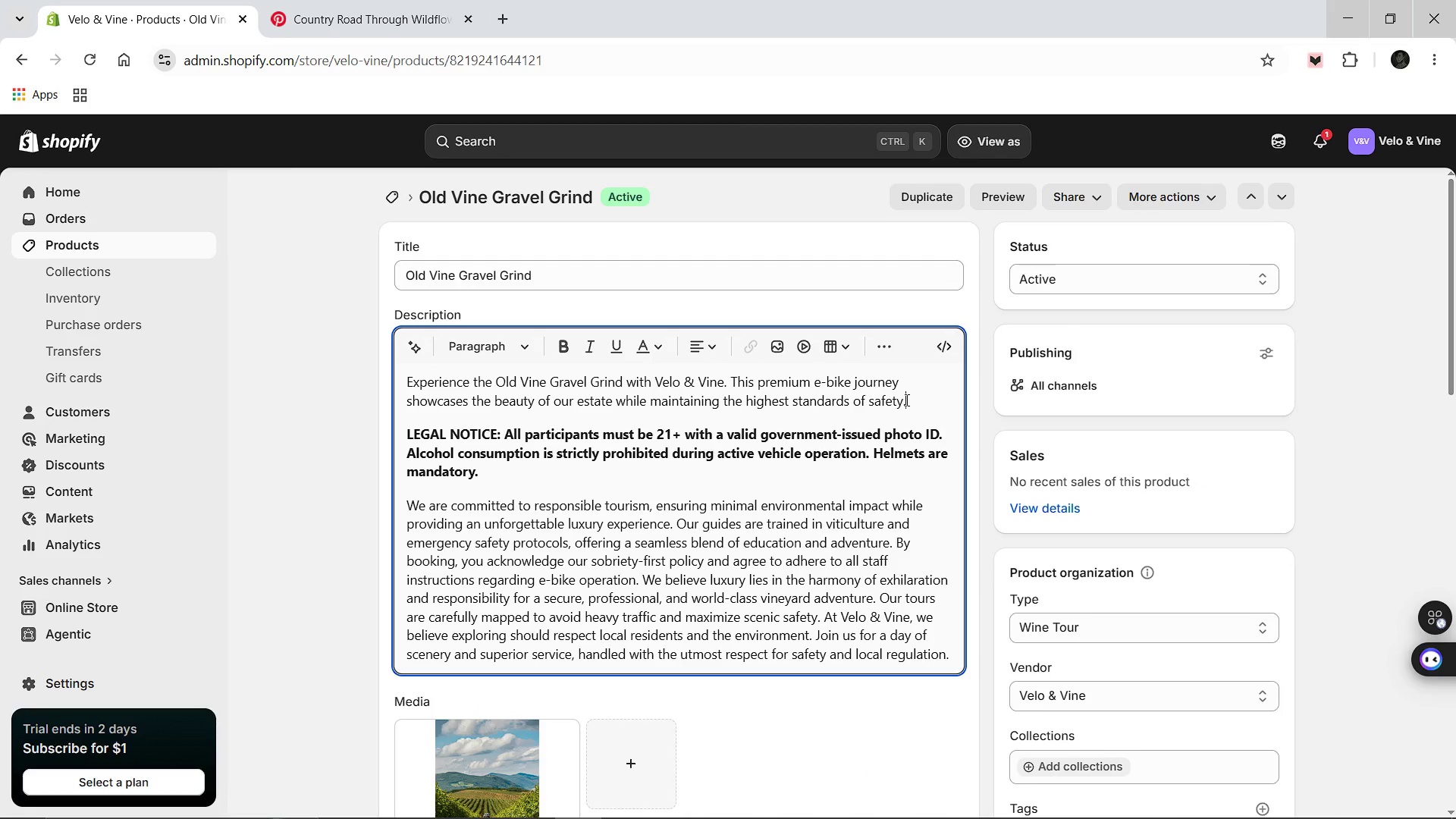 
type( This heritage )
key(Backspace)
type(-focused ride acoss technical terrain takes 120 minutes.)
 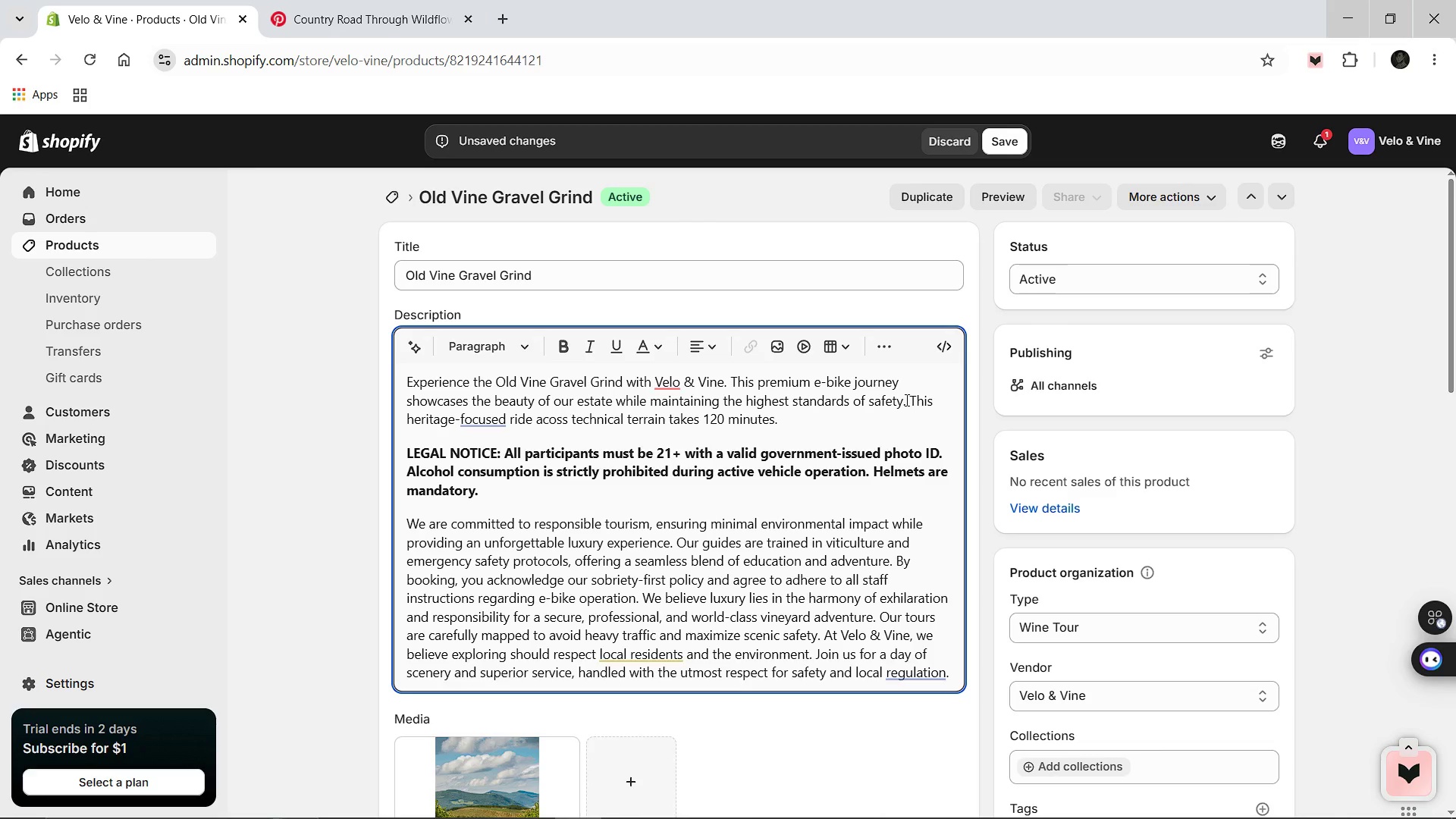 
wait(5.56)
 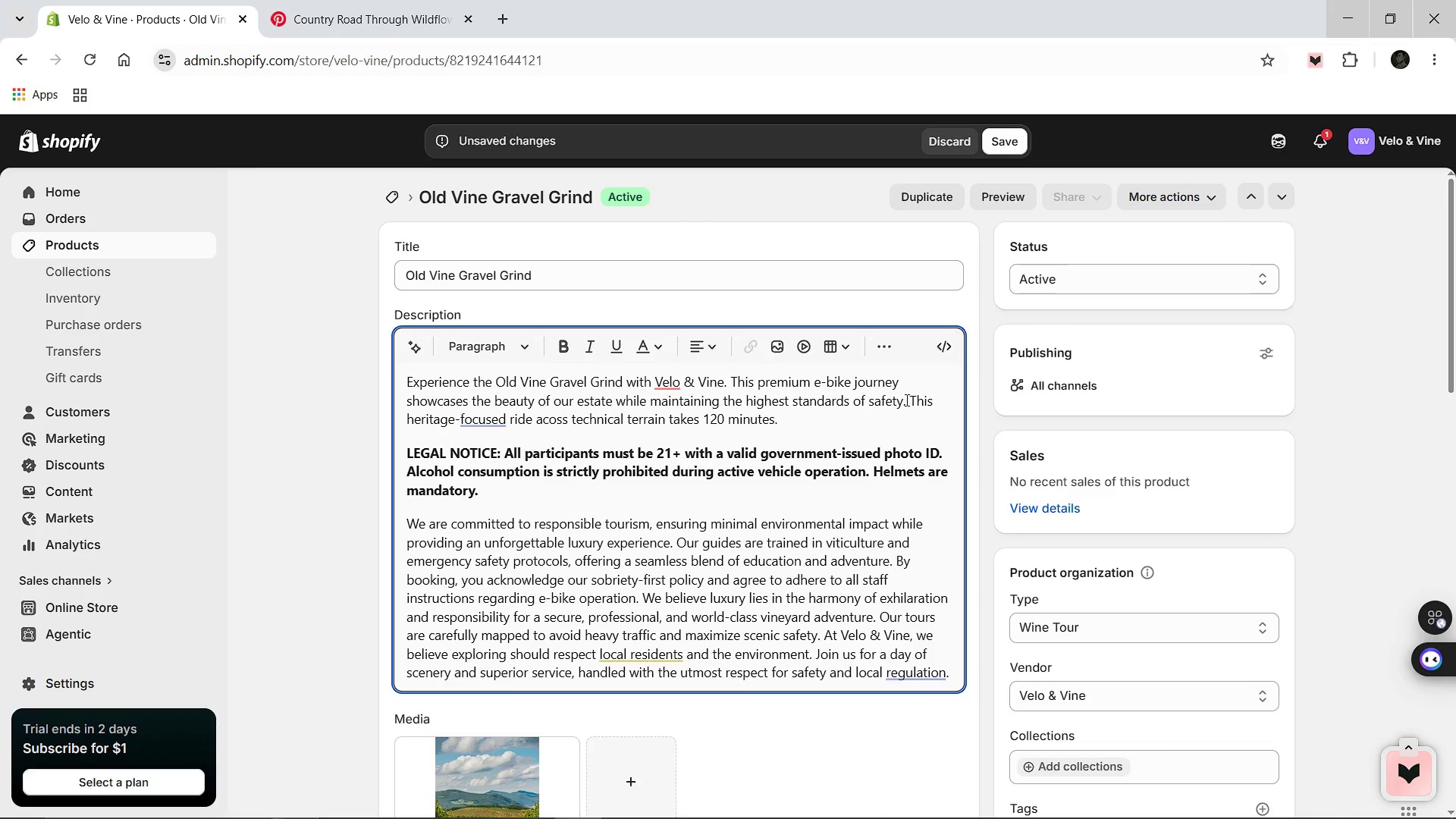 
left_click([883, 655])
 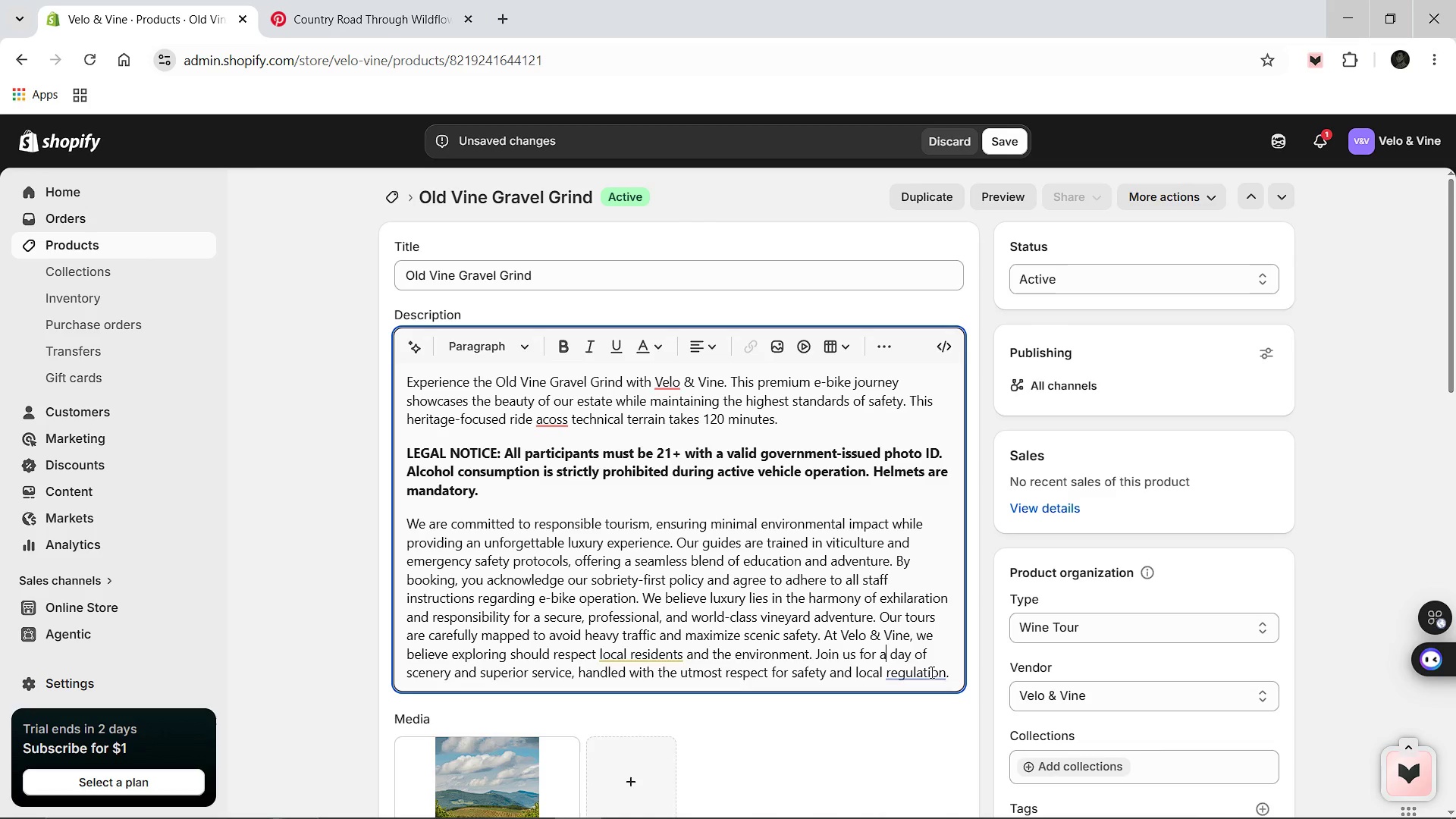 
left_click([945, 672])
 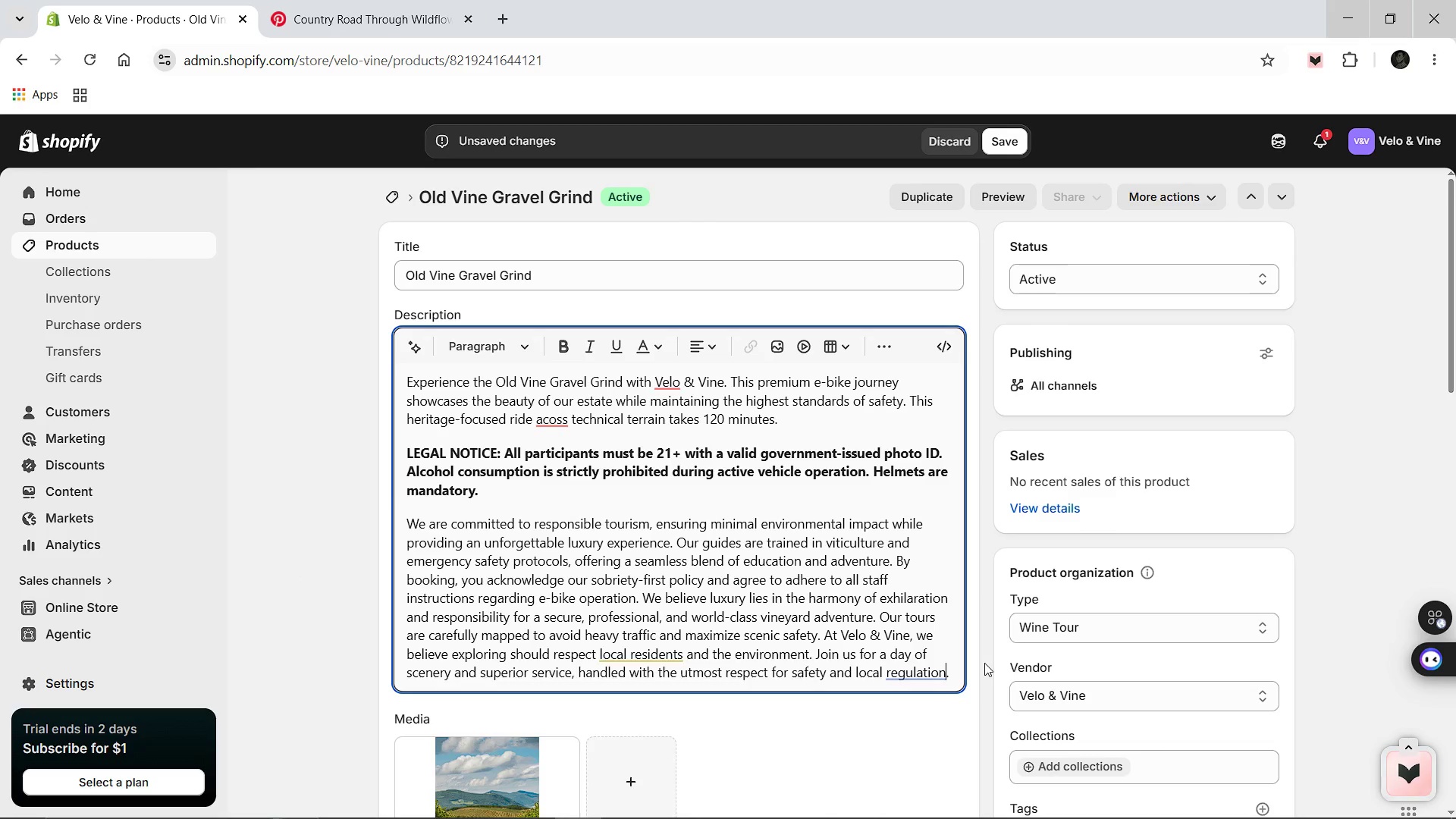 
key(S)
 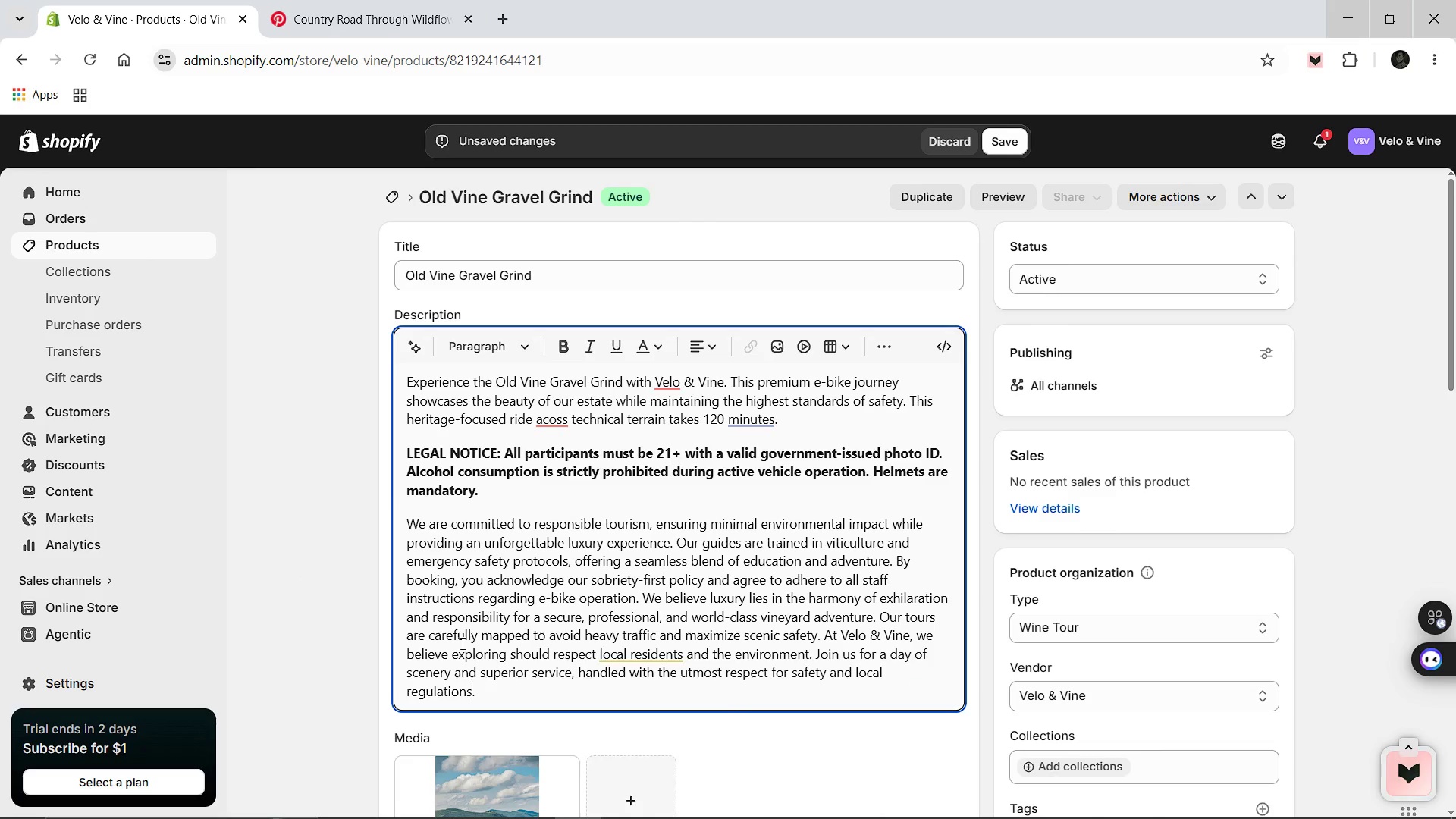 
scroll: coordinate [461, 643], scroll_direction: down, amount: 1.0
 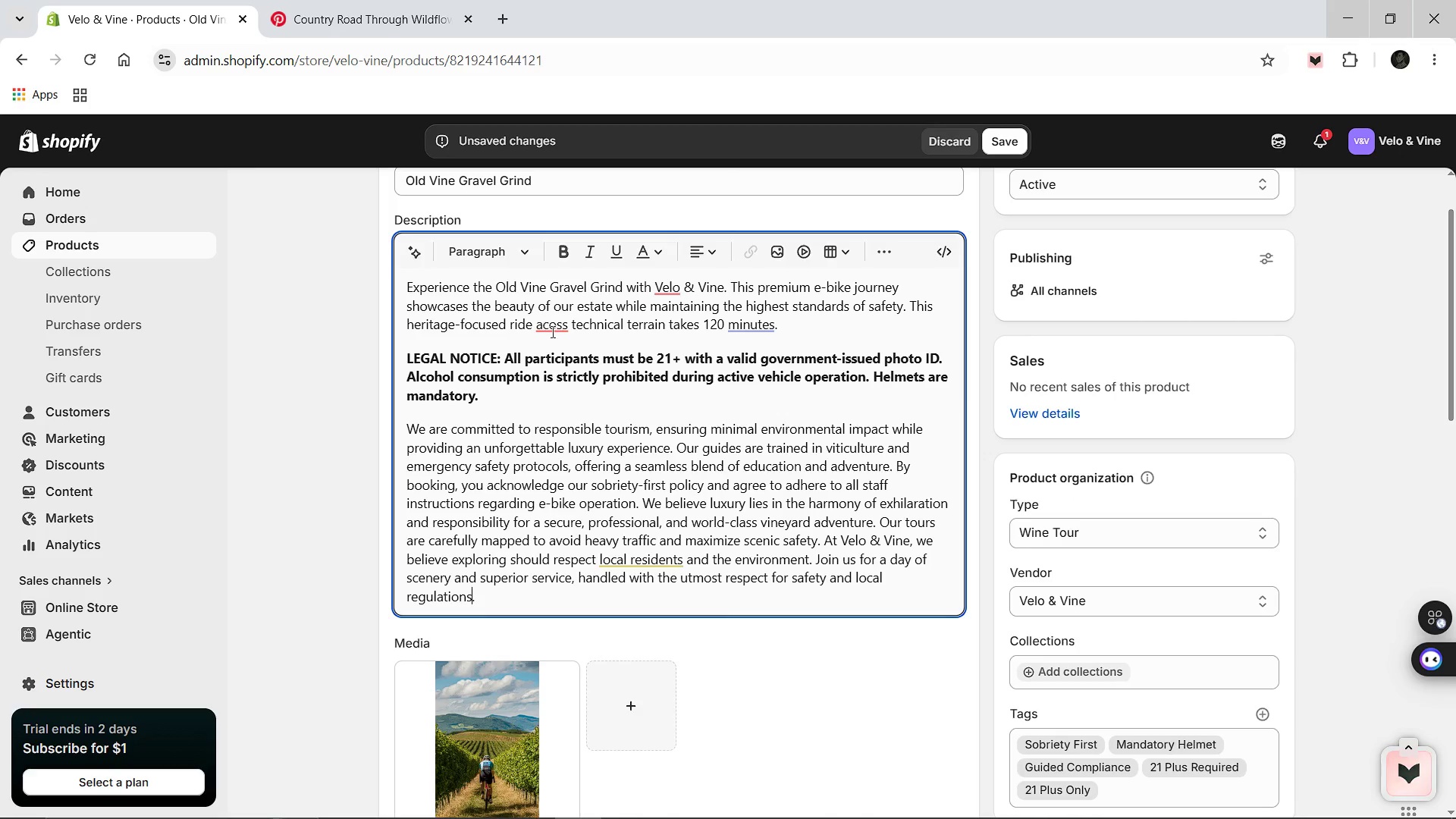 
left_click([547, 325])
 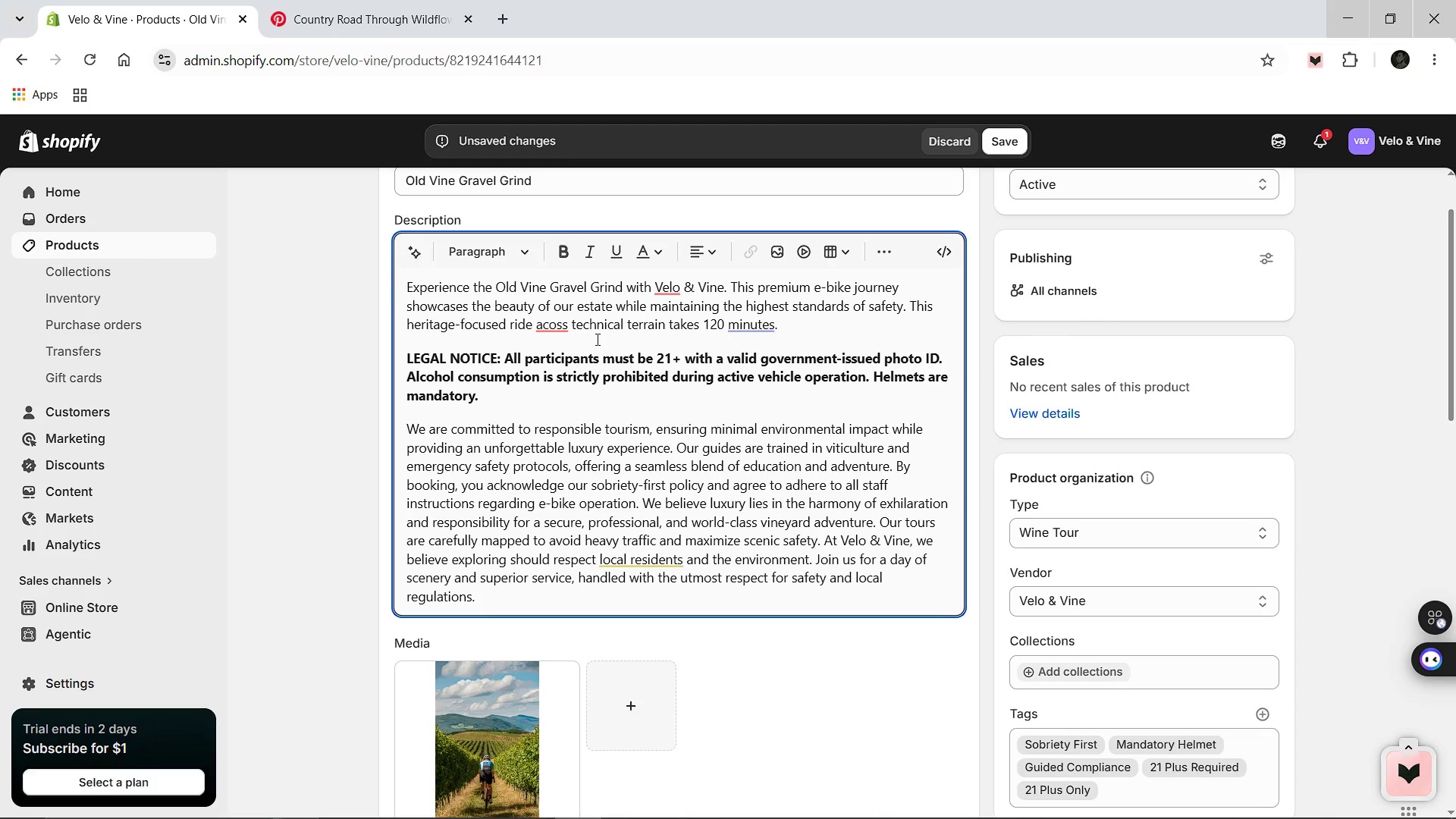 
key(R)
 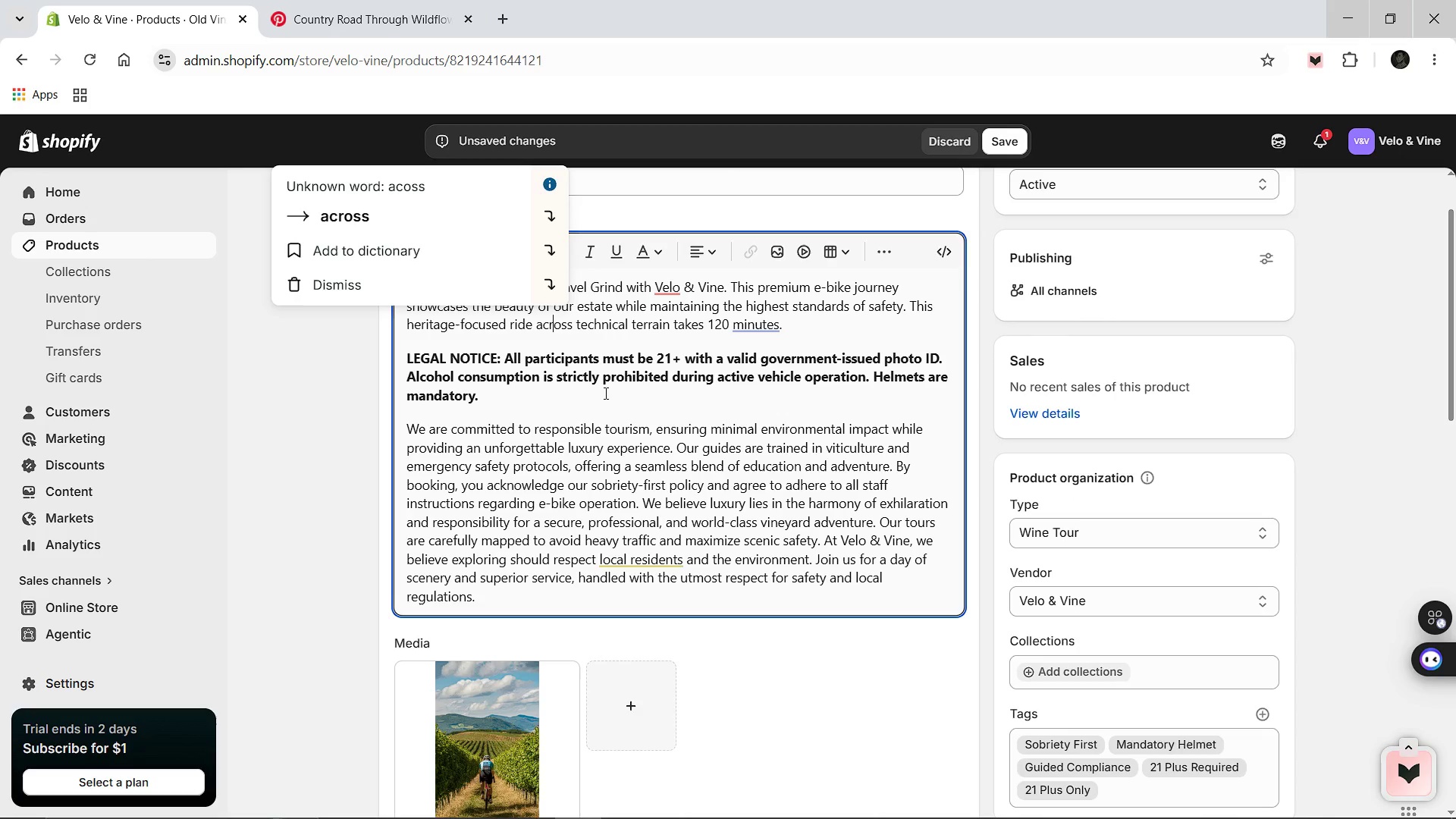 
left_click([604, 394])
 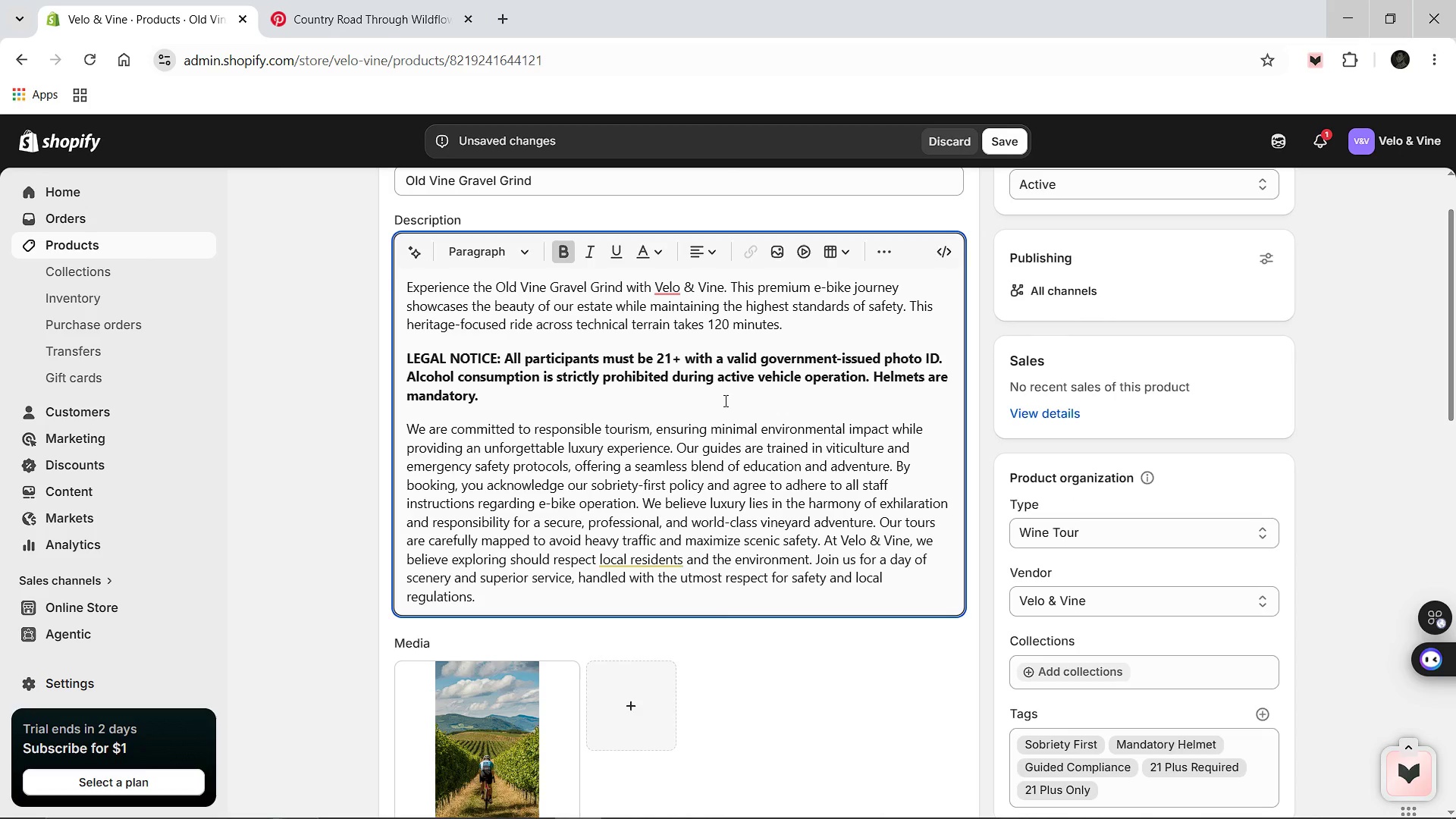 
scroll: coordinate [547, 598], scroll_direction: down, amount: 1.0
 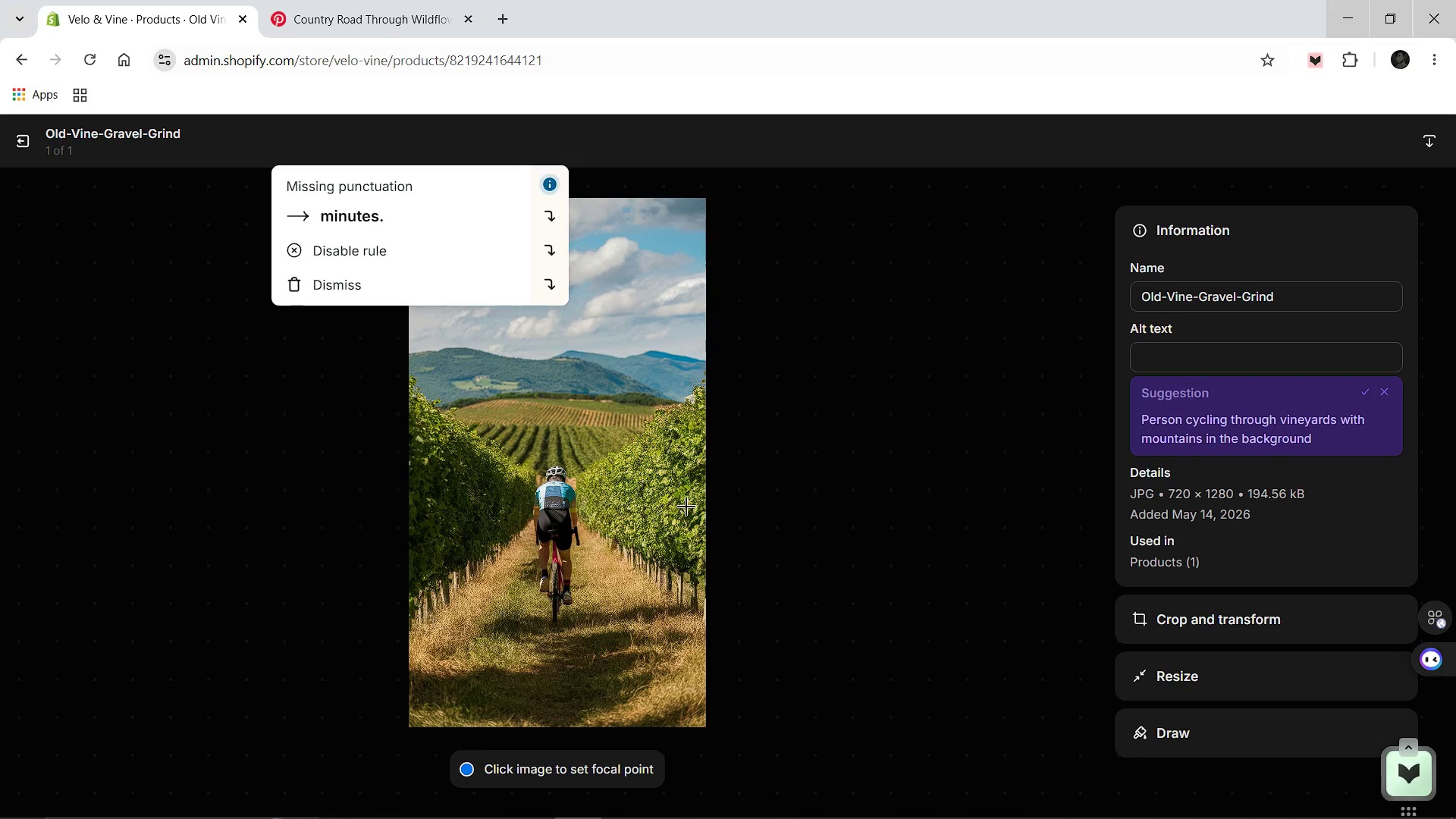 
wait(5.54)
 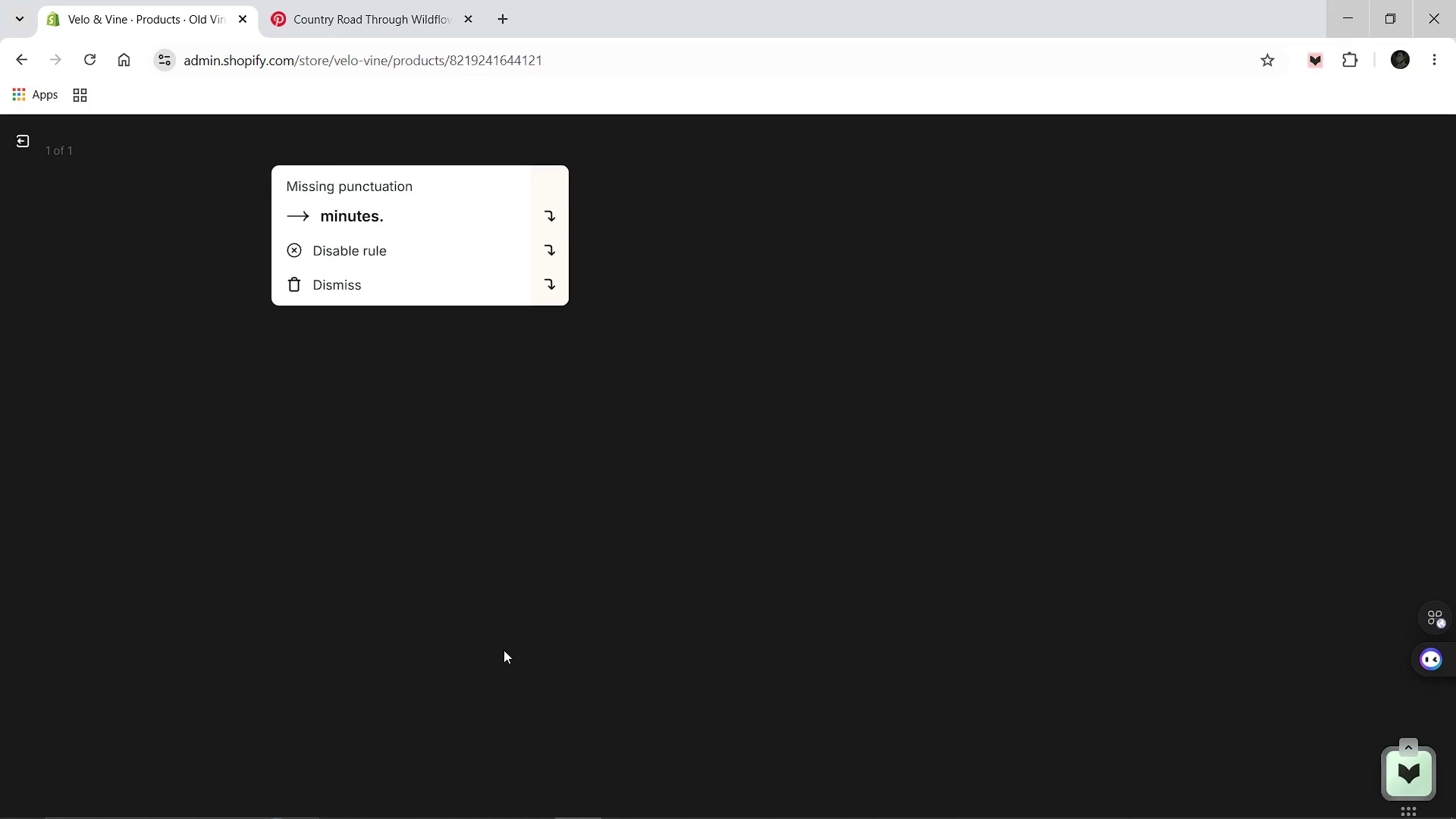 
left_click([1175, 352])
 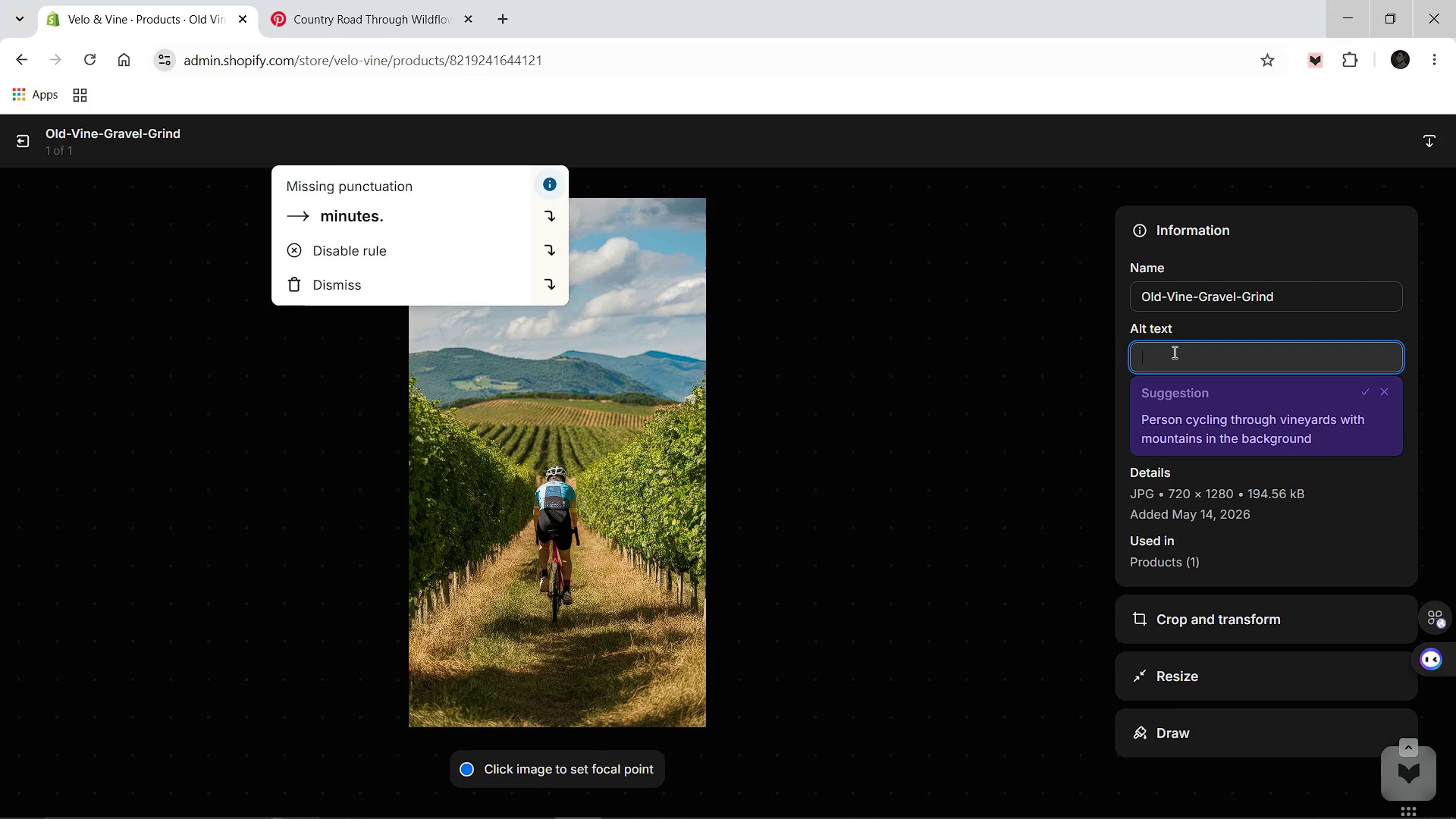 
type(A close-up of a rugged e-bike tire on a gravel a)
key(Backspace)
type(path next )
 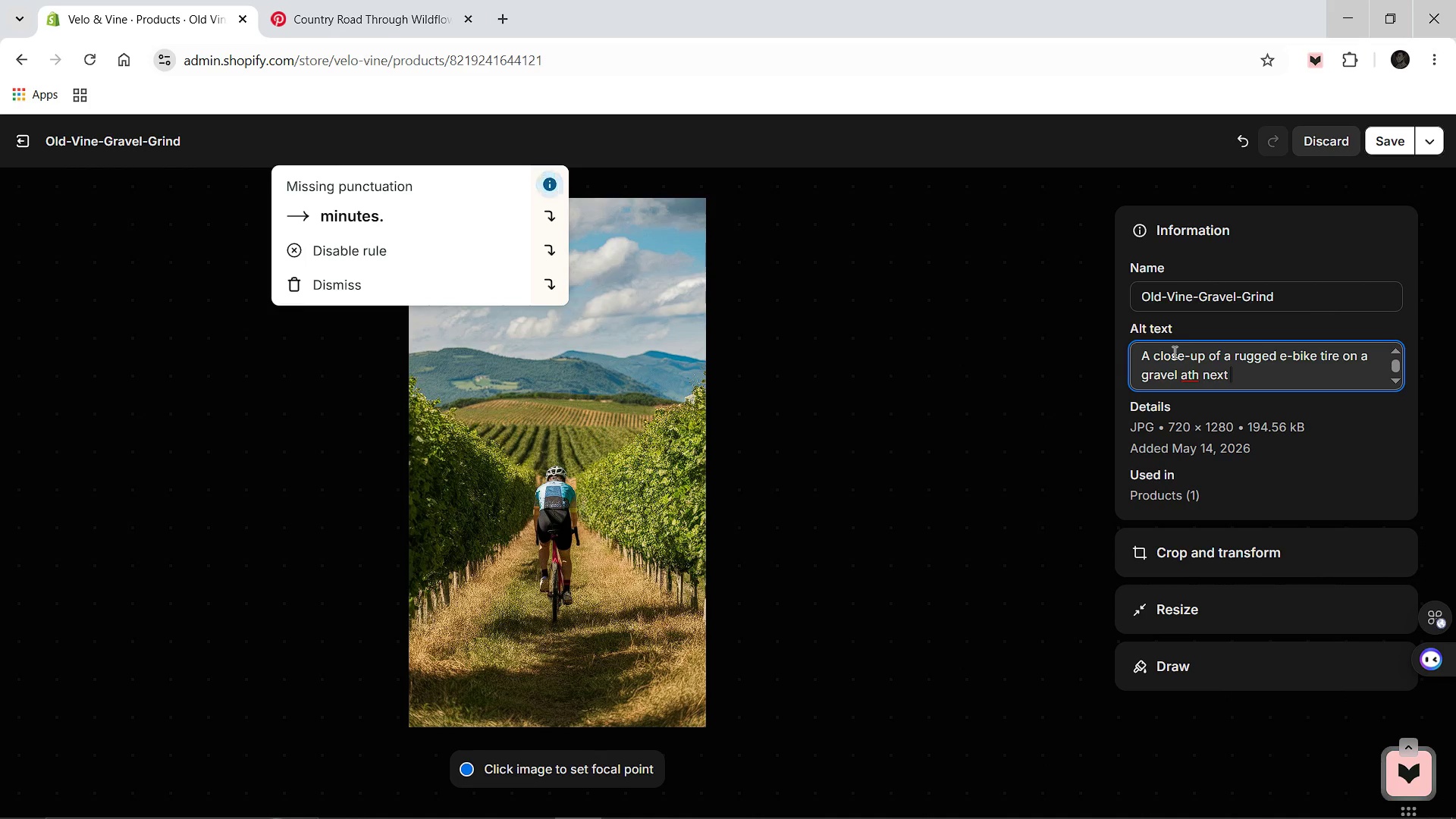 
type(to )
 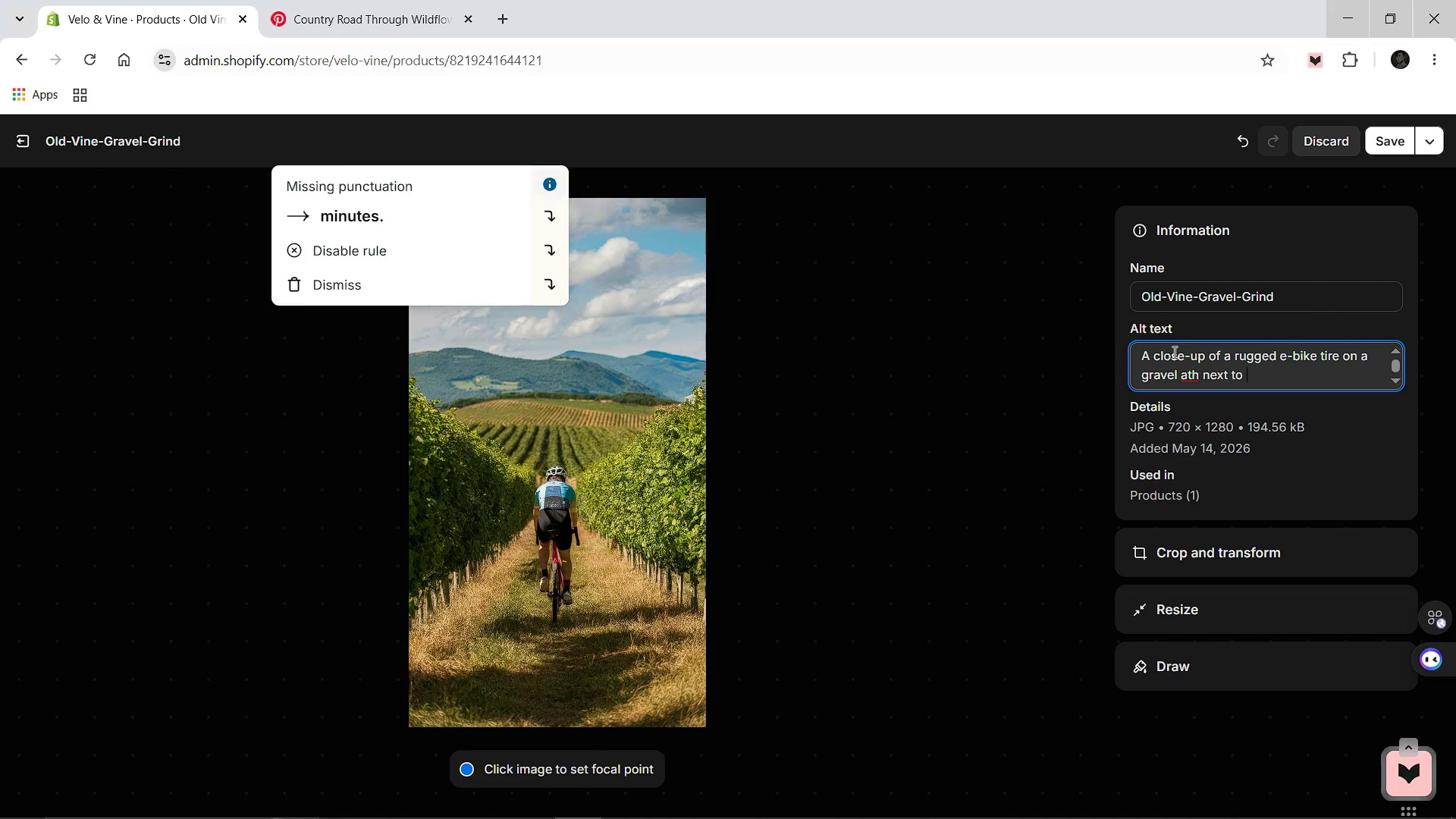 
hold_key(key=ArrowLeft, duration=0.69)
 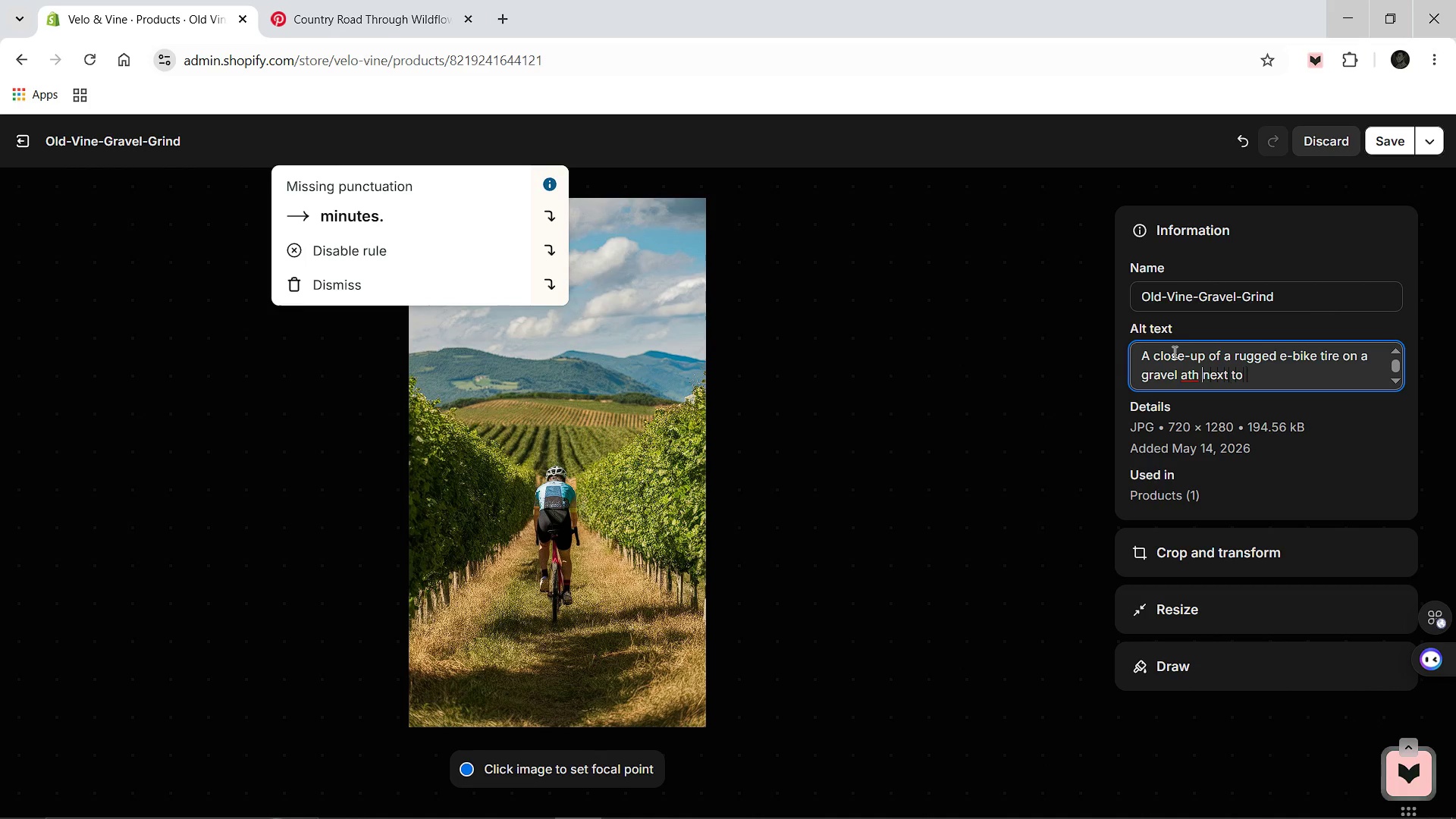 
key(ArrowLeft)
 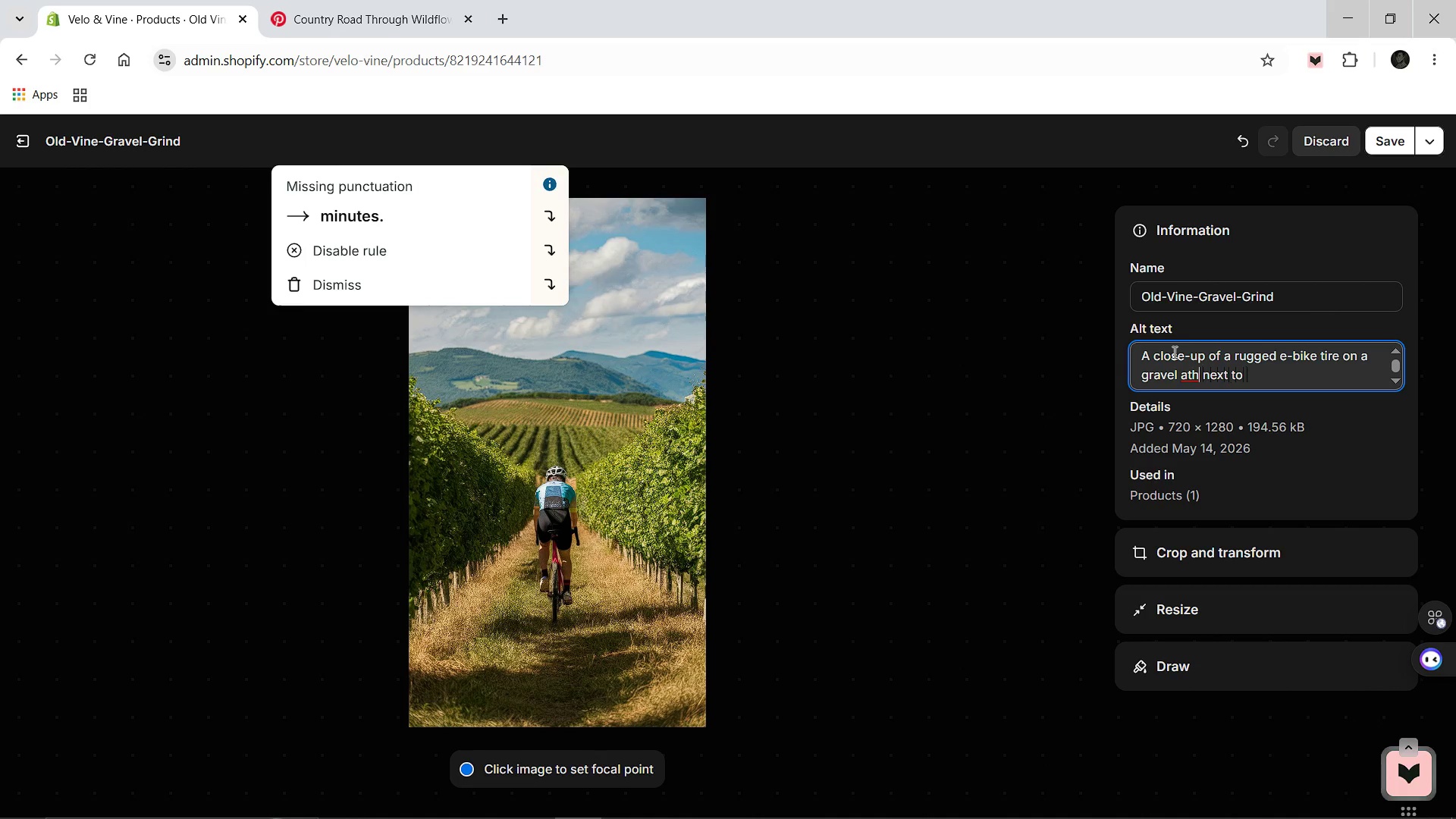 
key(ArrowLeft)
 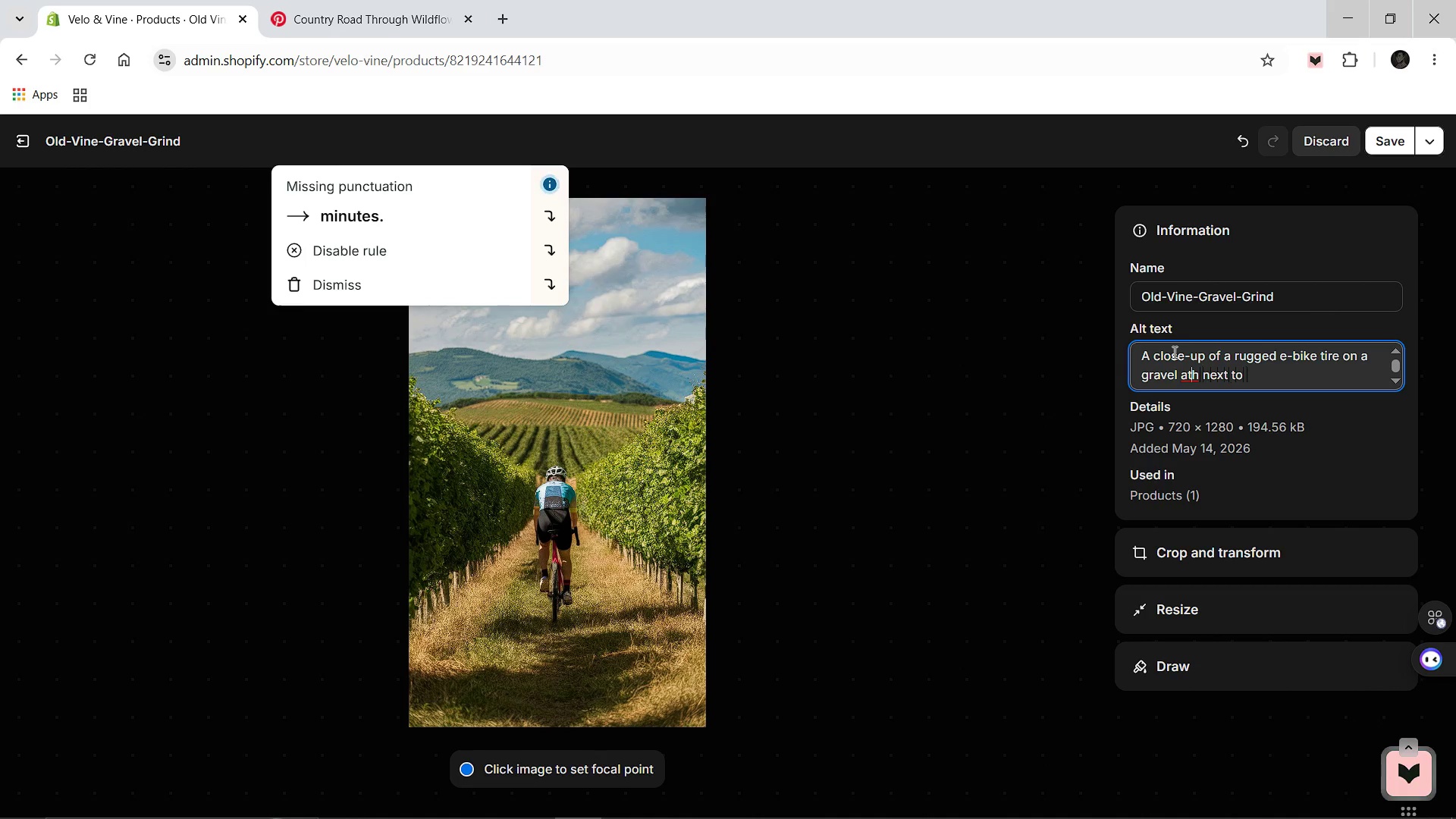 
key(ArrowLeft)
 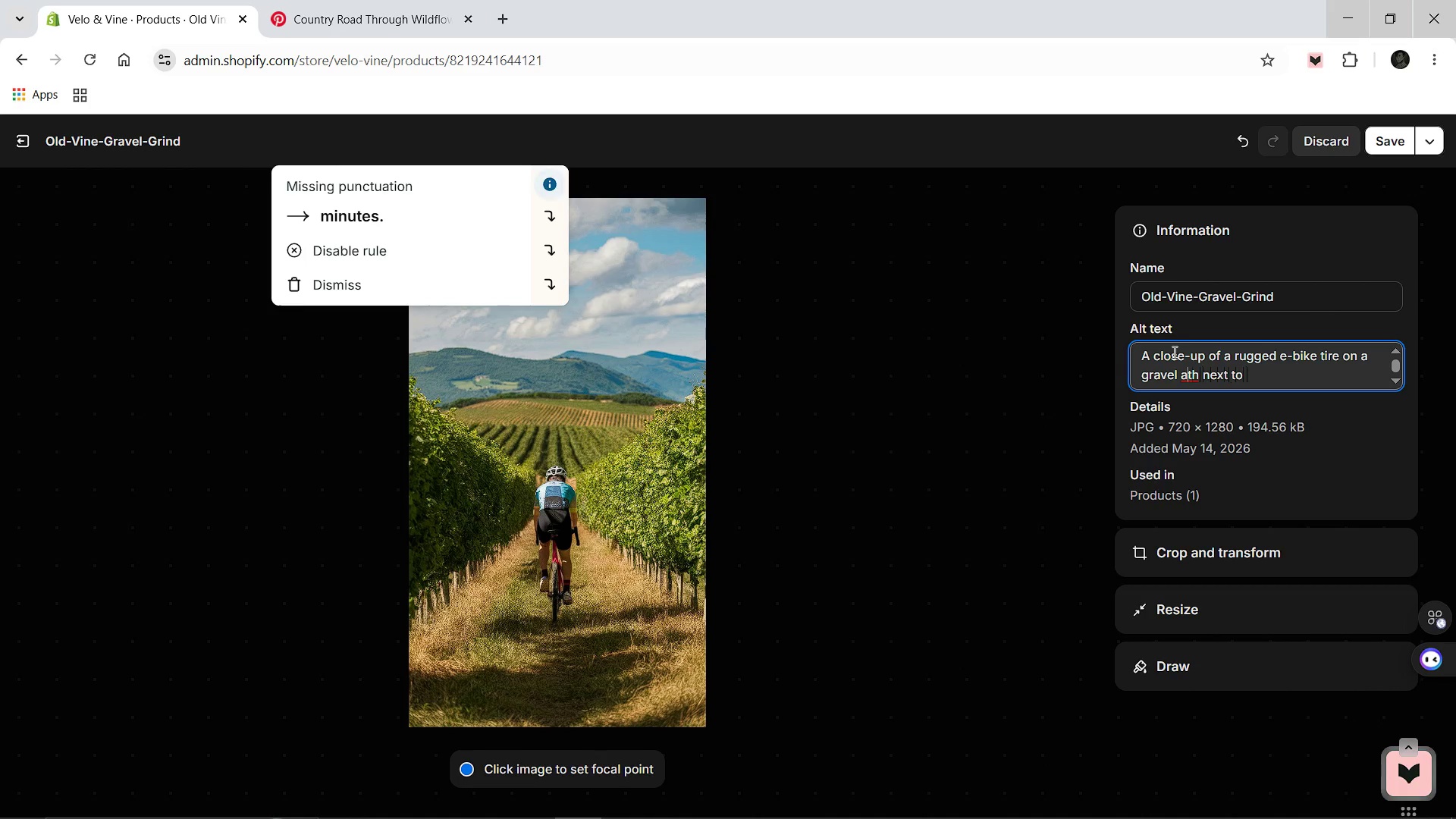 
key(ArrowLeft)
 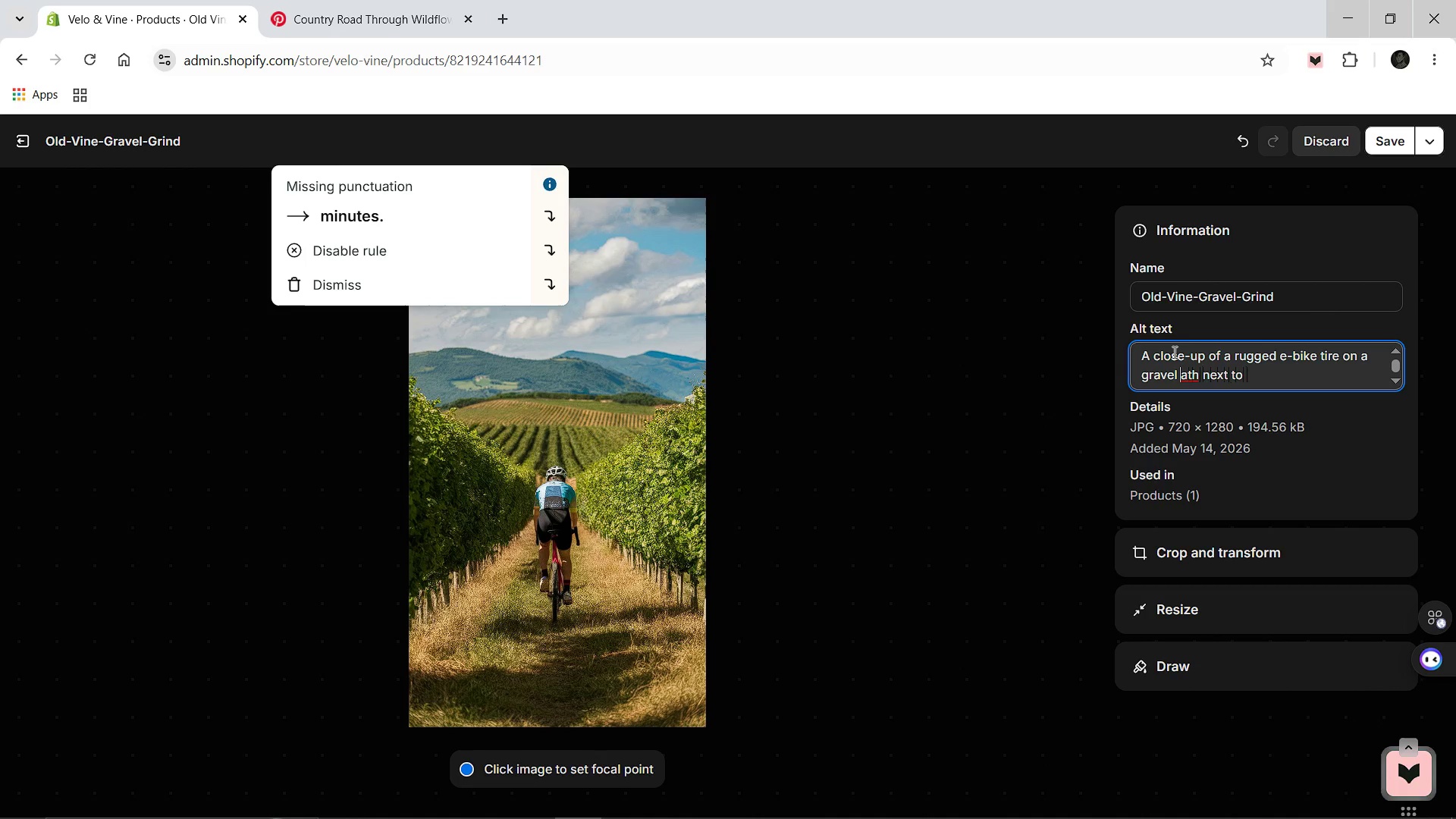 
key(ArrowLeft)
 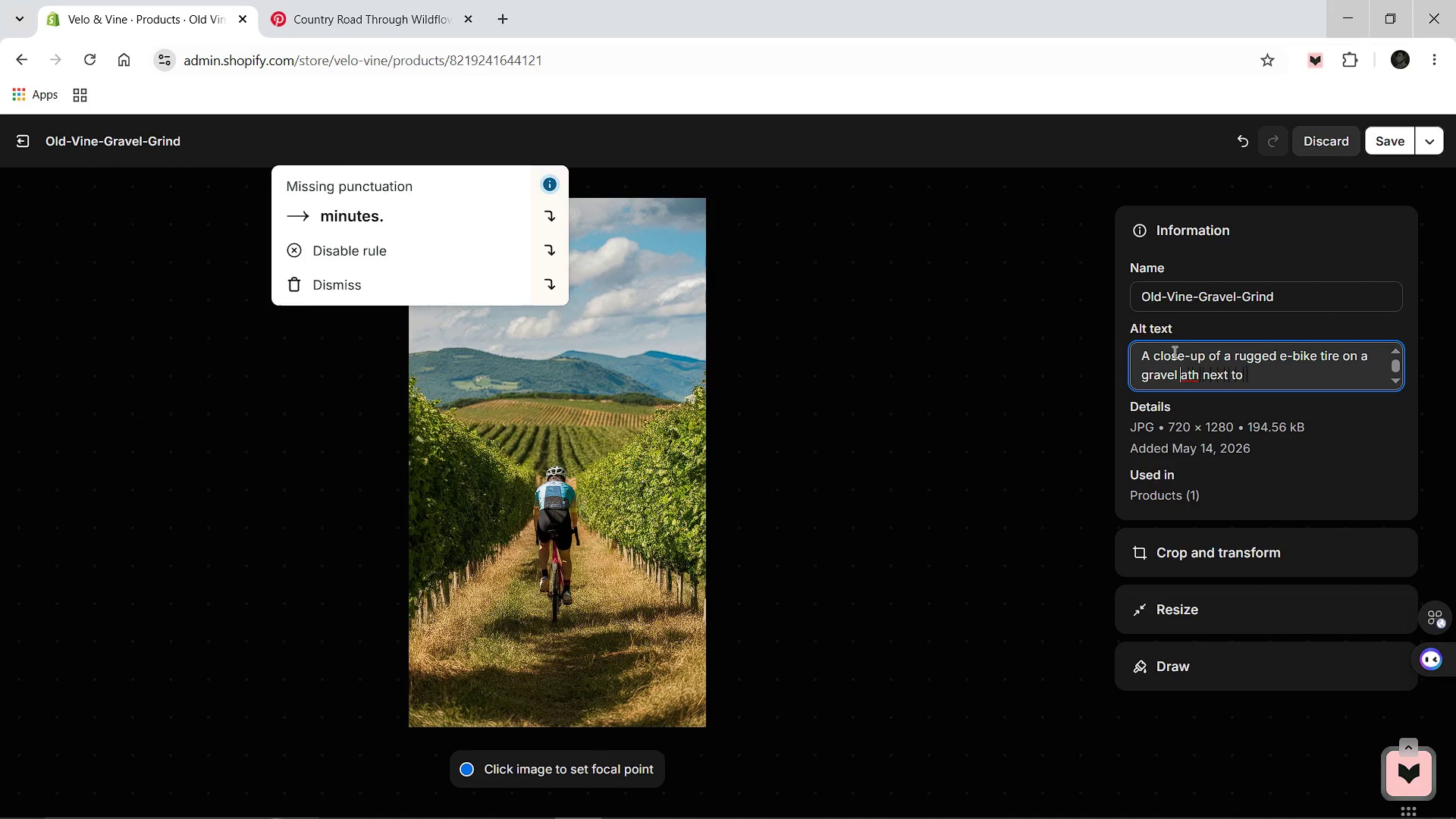 
key(P)
 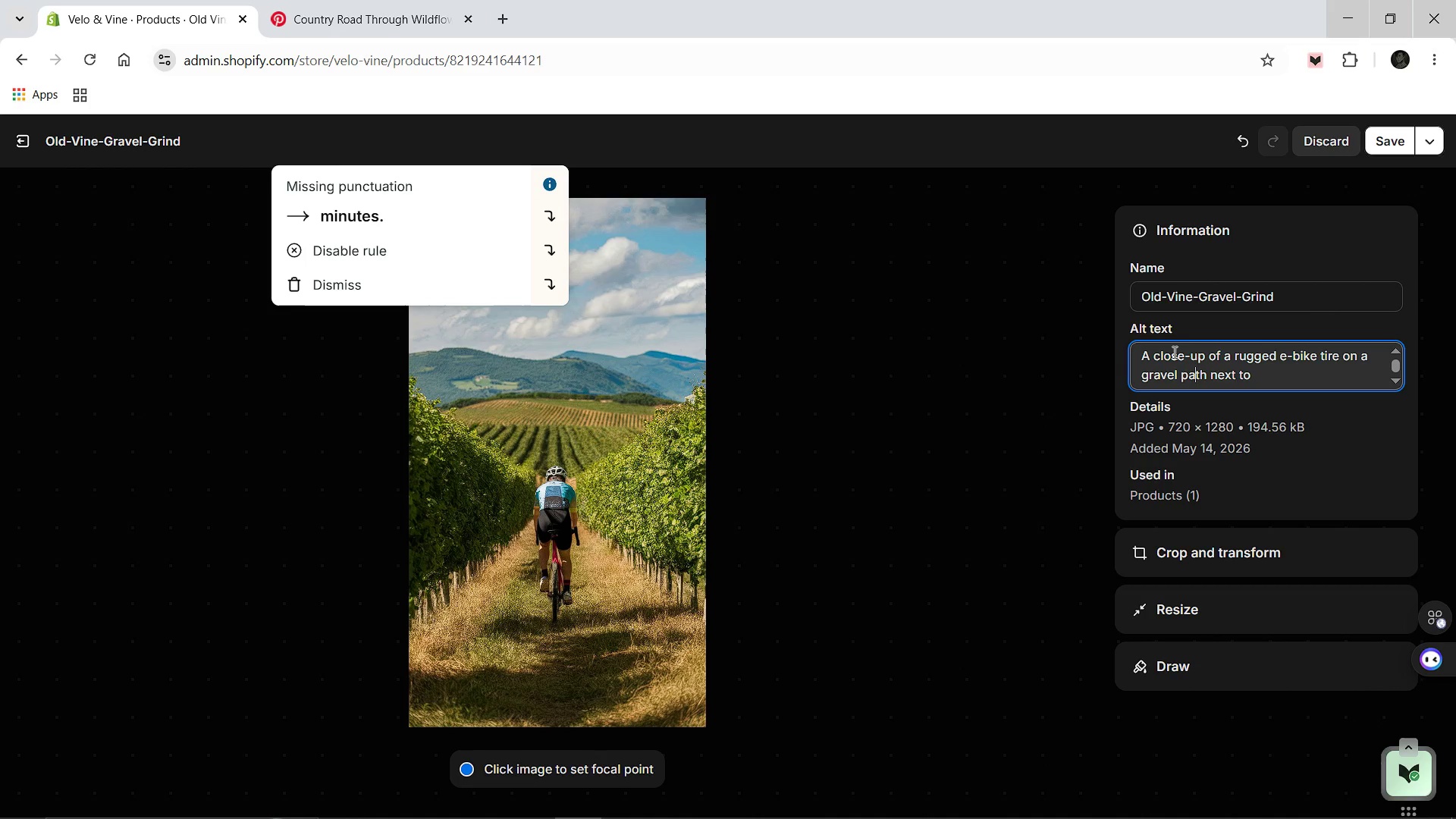 
hold_key(key=ArrowRight, duration=1.0)
 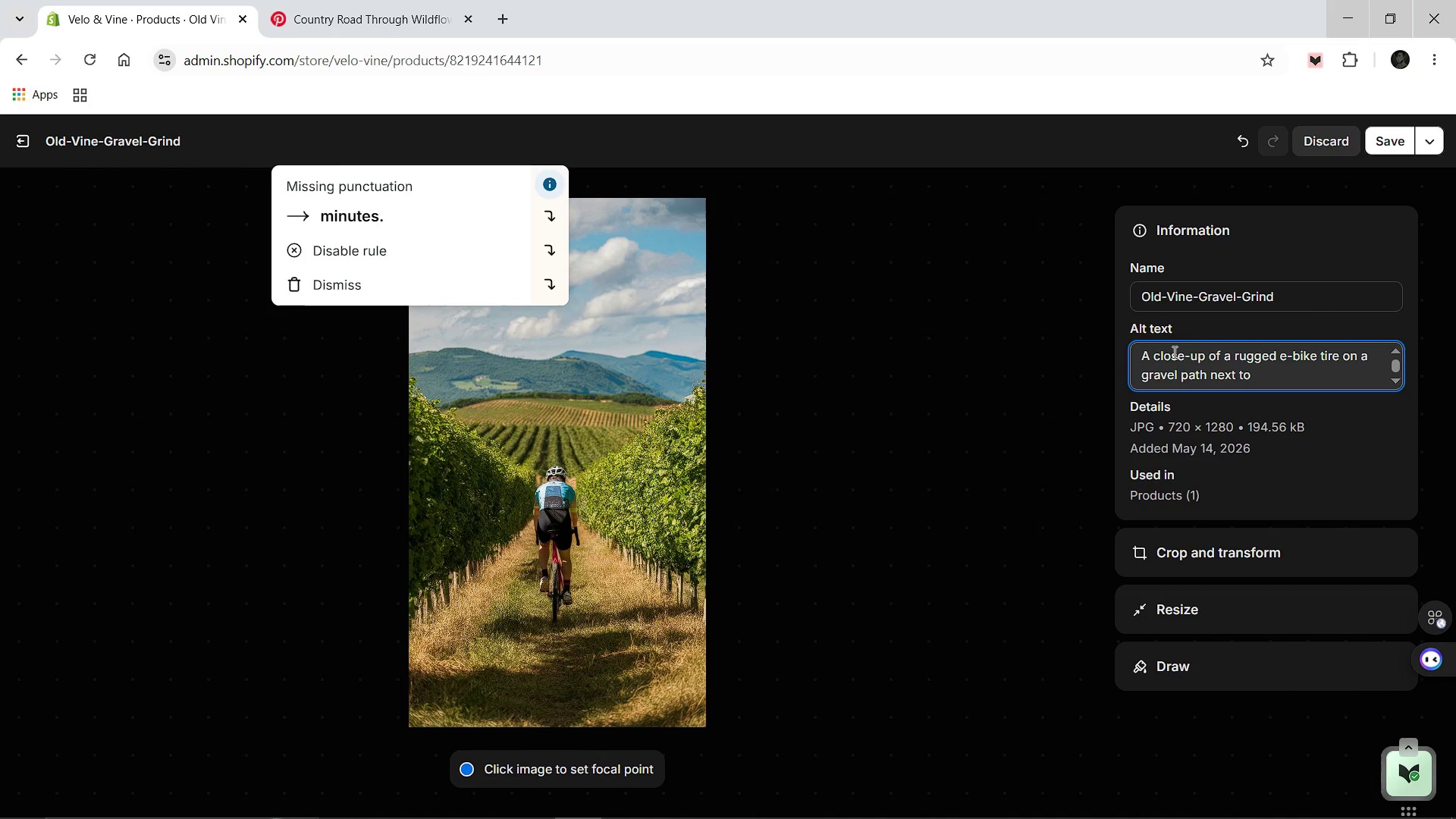 
type(fresh vineyard rows.)
 